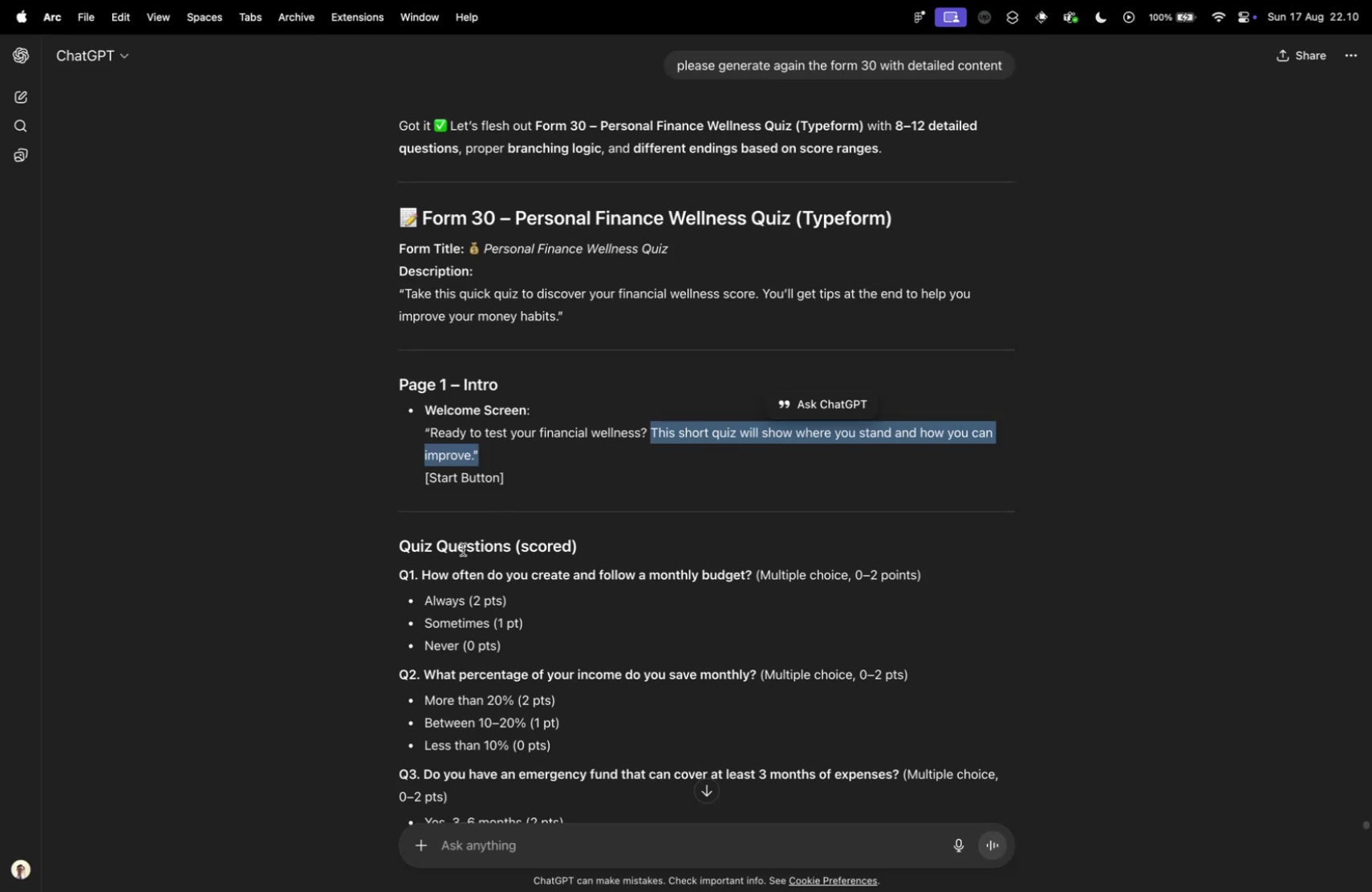 
left_click_drag(start_coordinate=[425, 574], to_coordinate=[749, 566])
 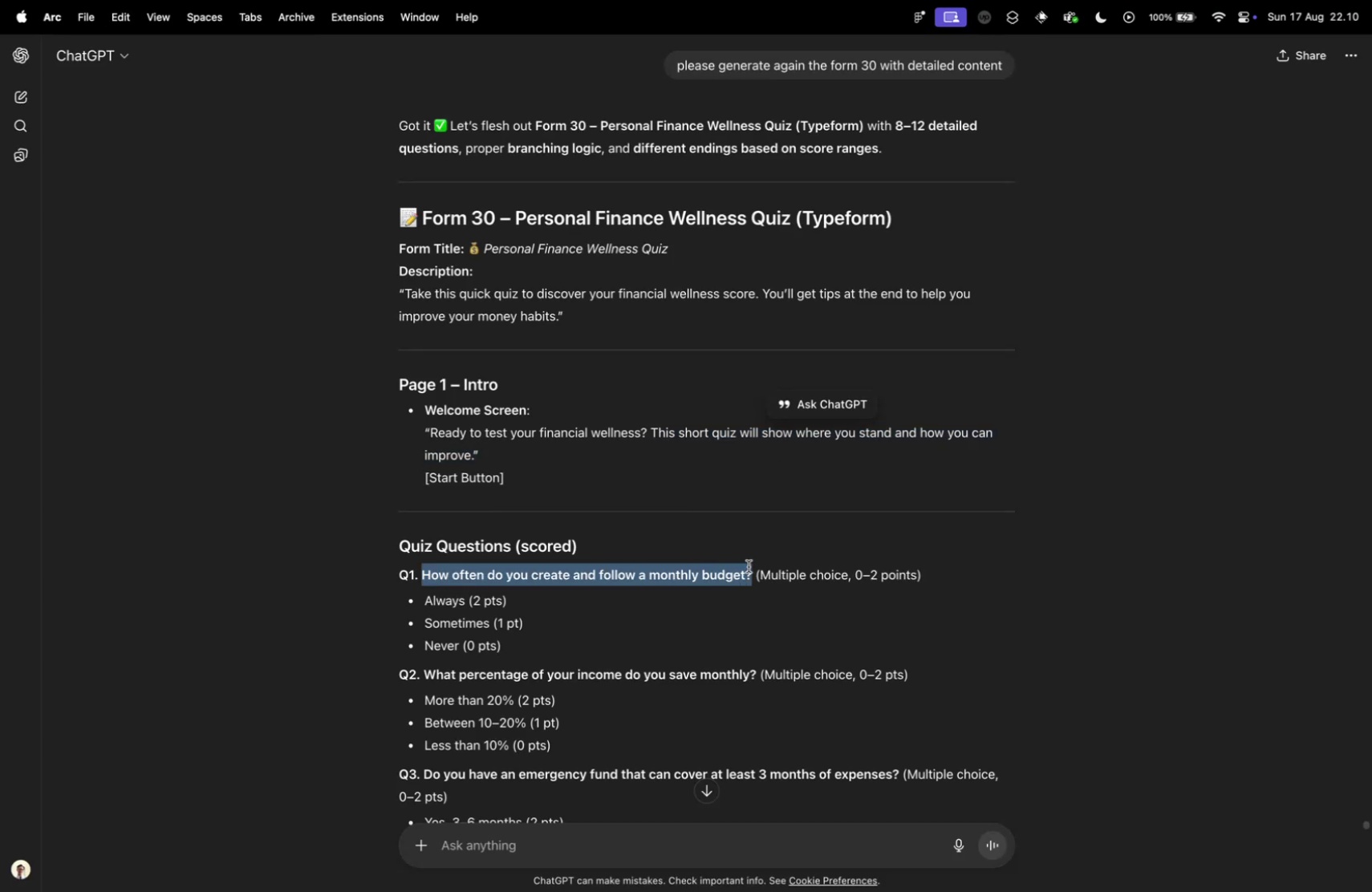 
key(Meta+CommandLeft)
 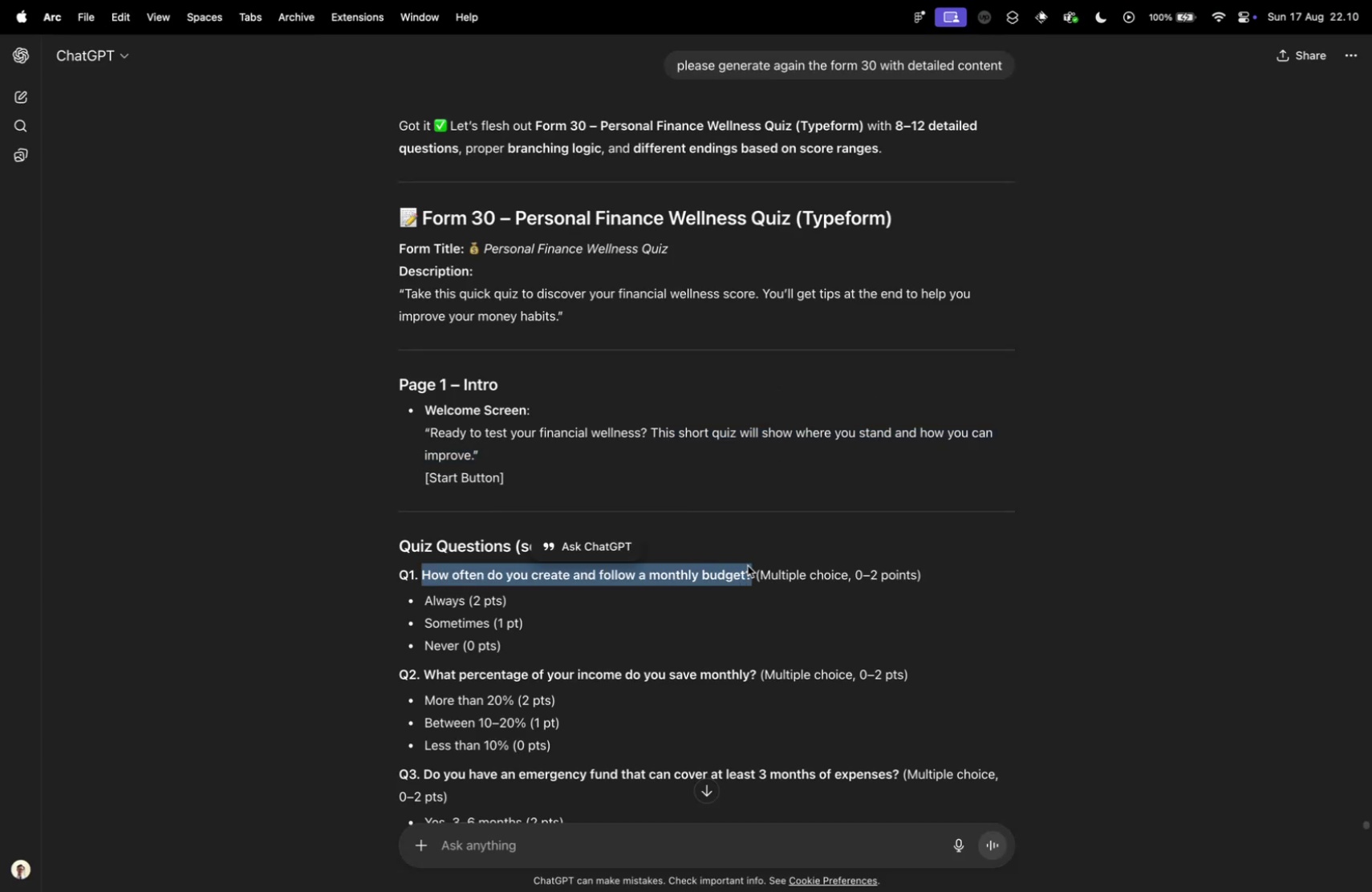 
key(Meta+C)
 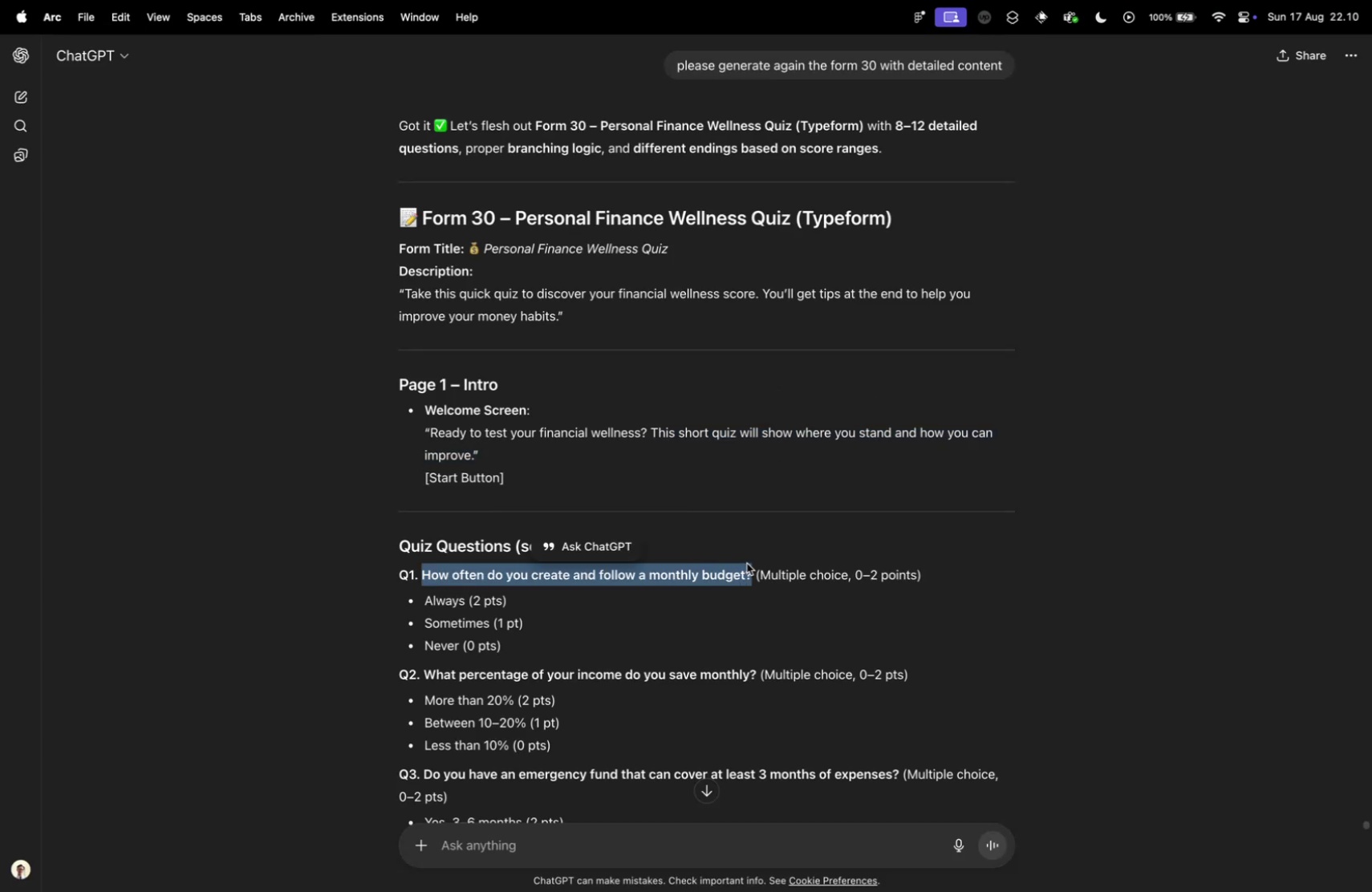 
key(Control+ControlLeft)
 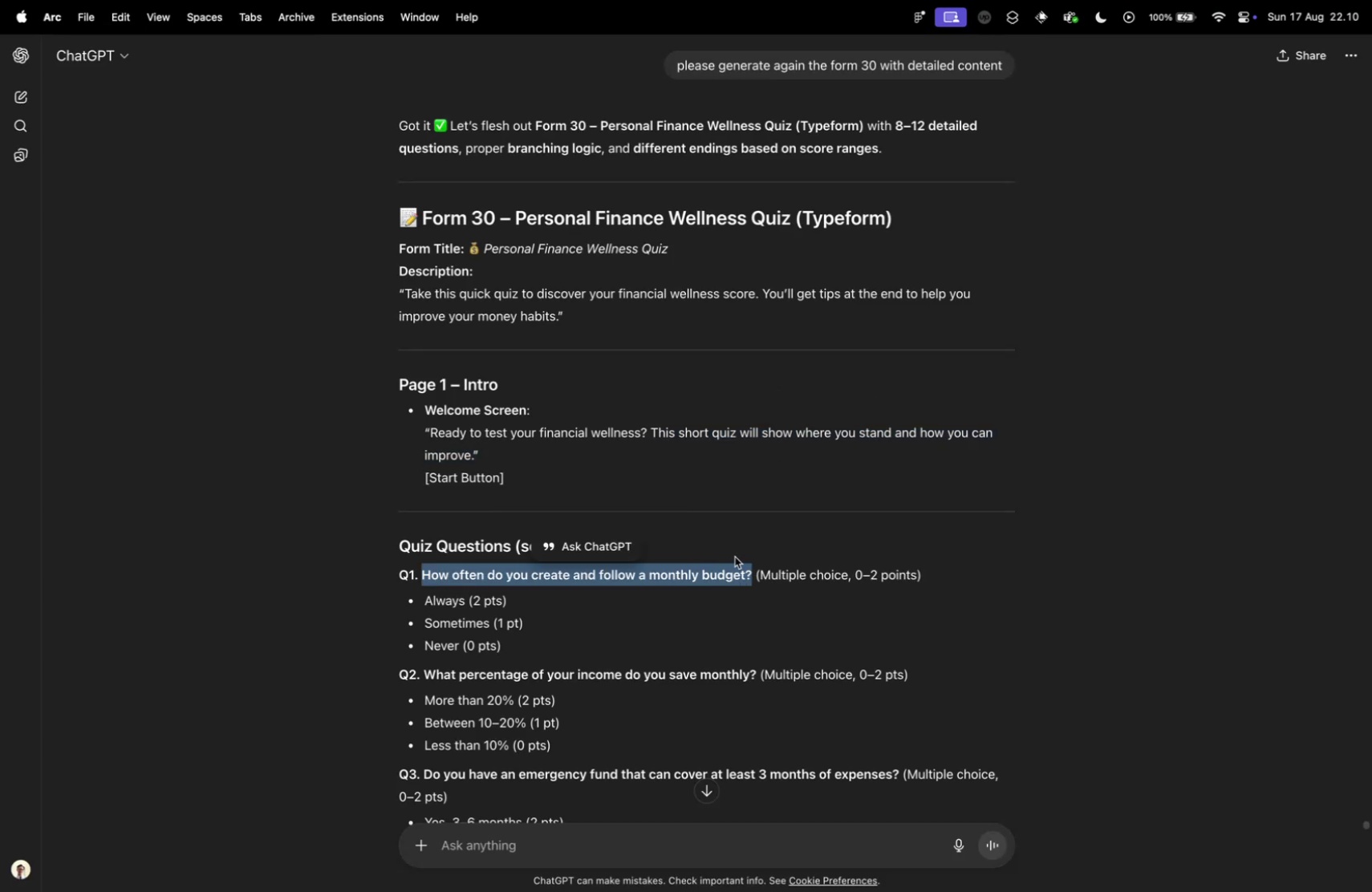 
key(Control+Tab)
 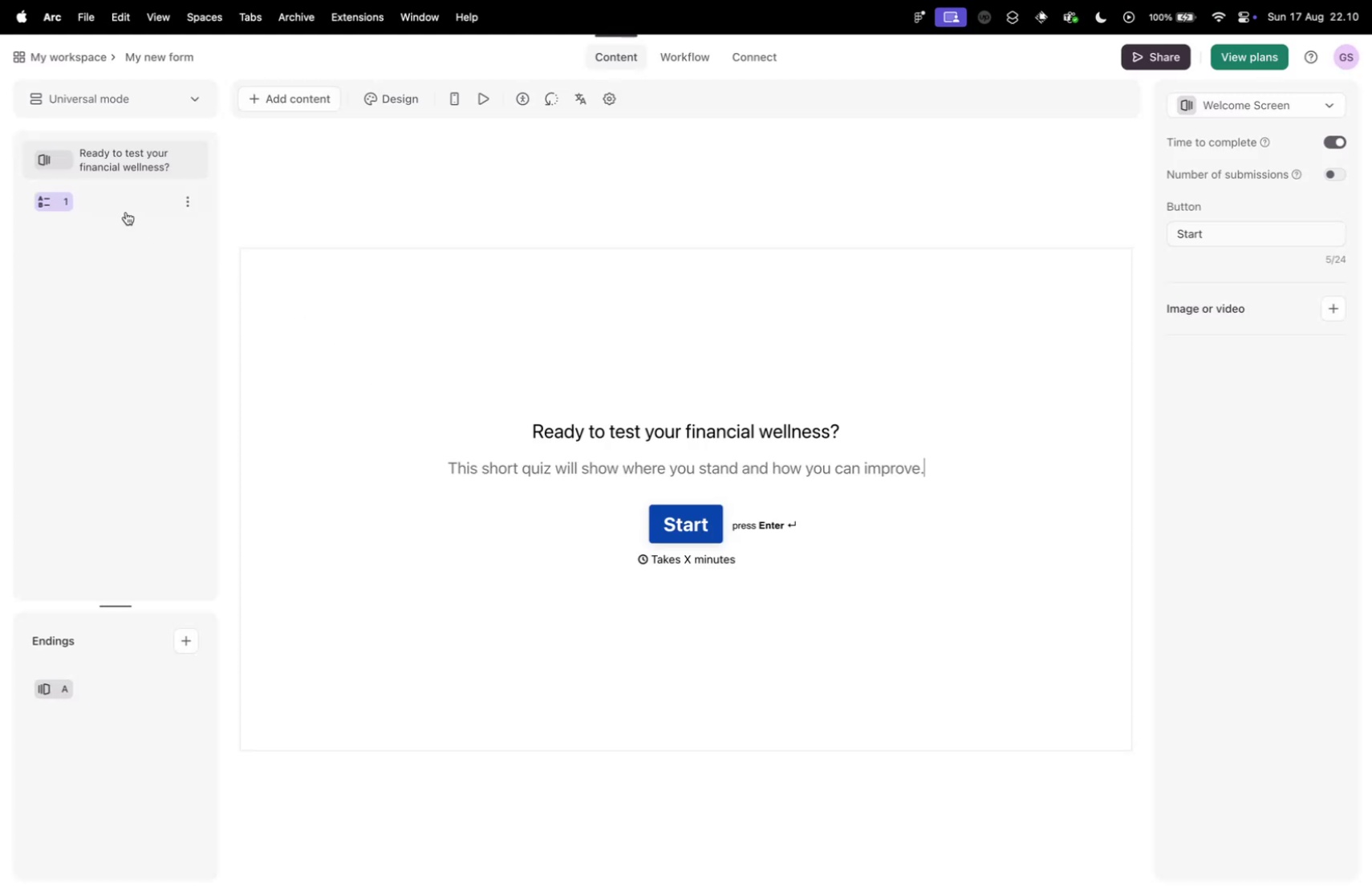 
left_click([121, 210])
 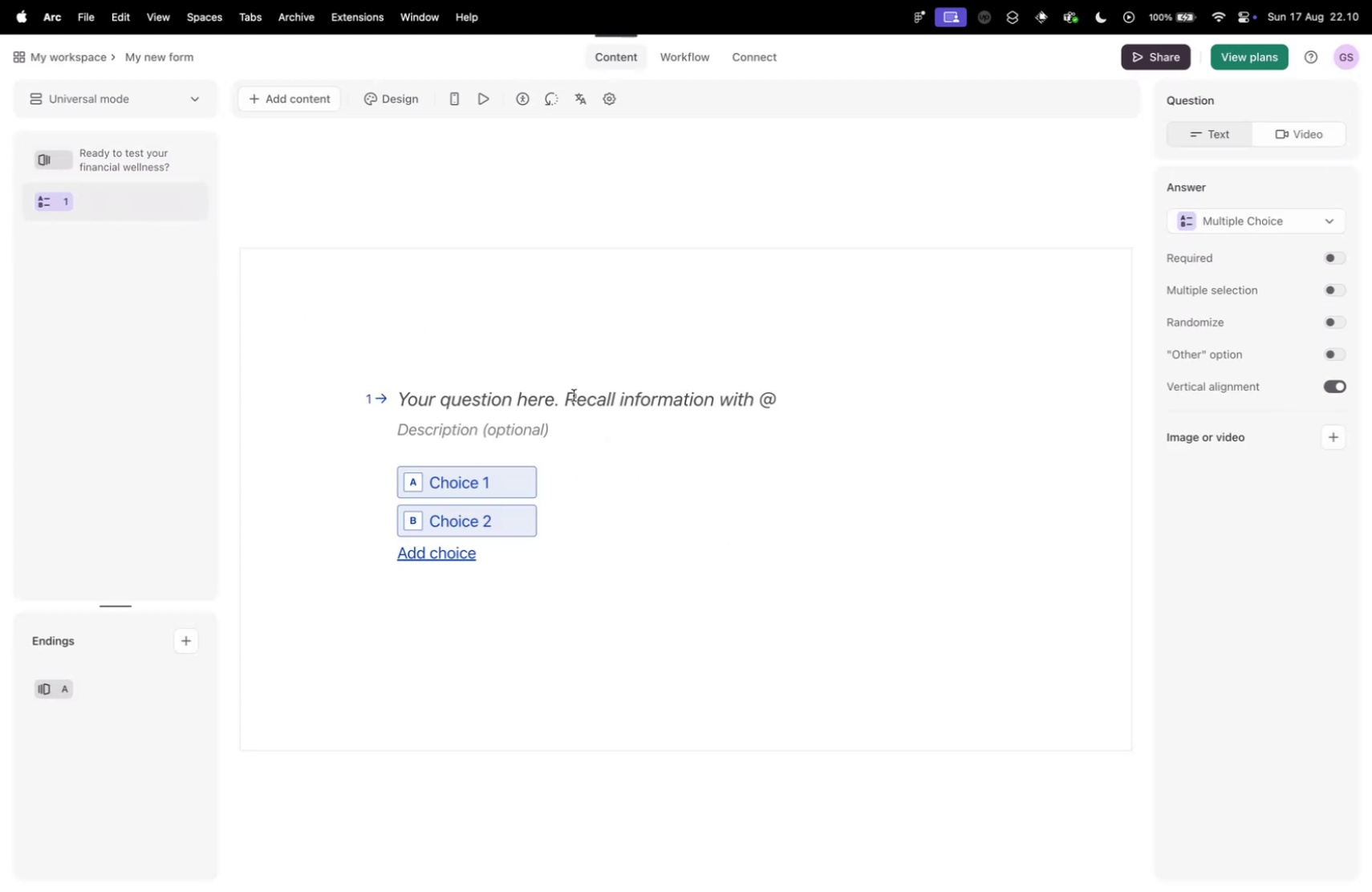 
left_click([573, 405])
 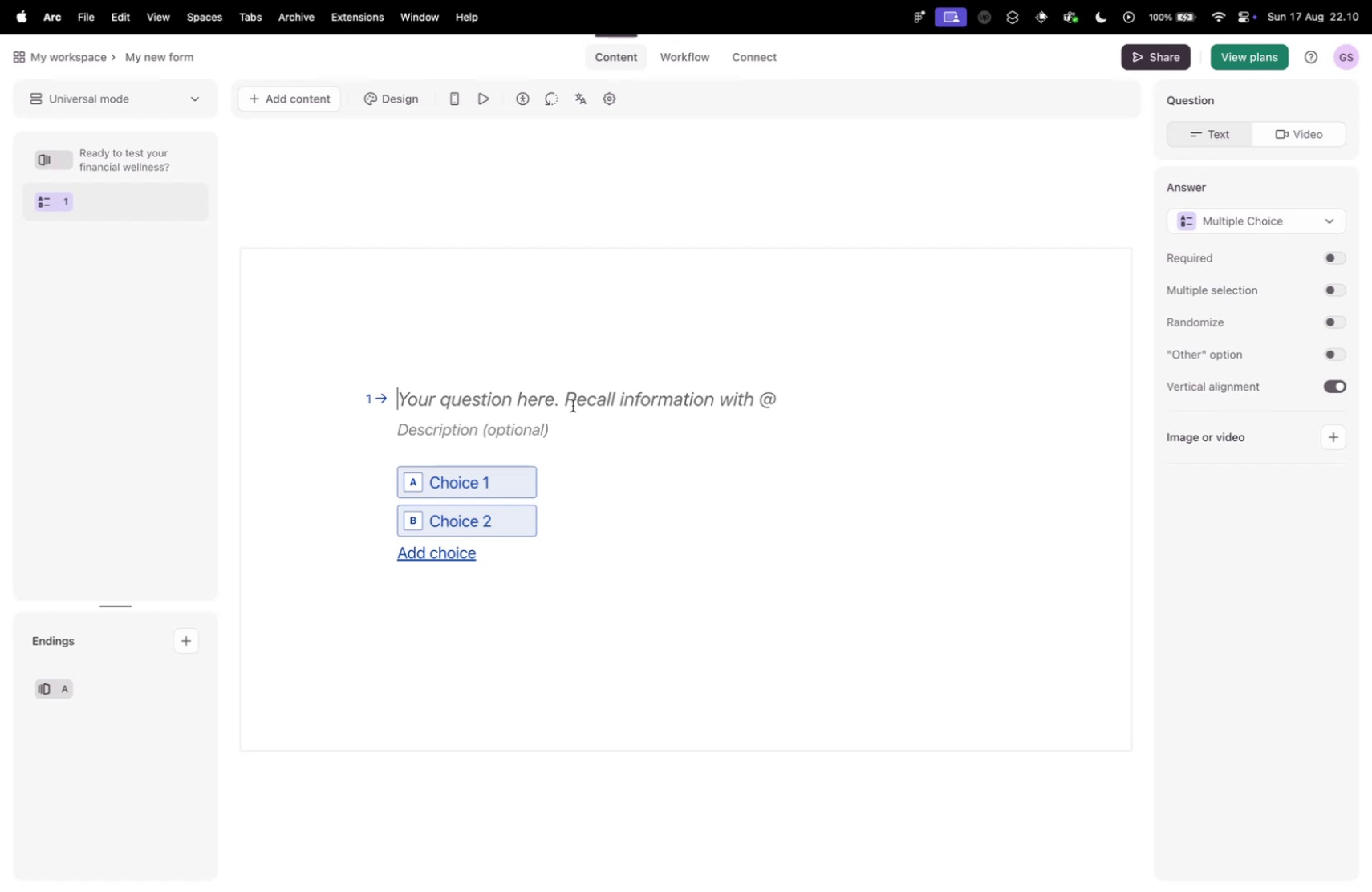 
key(Meta+CommandLeft)
 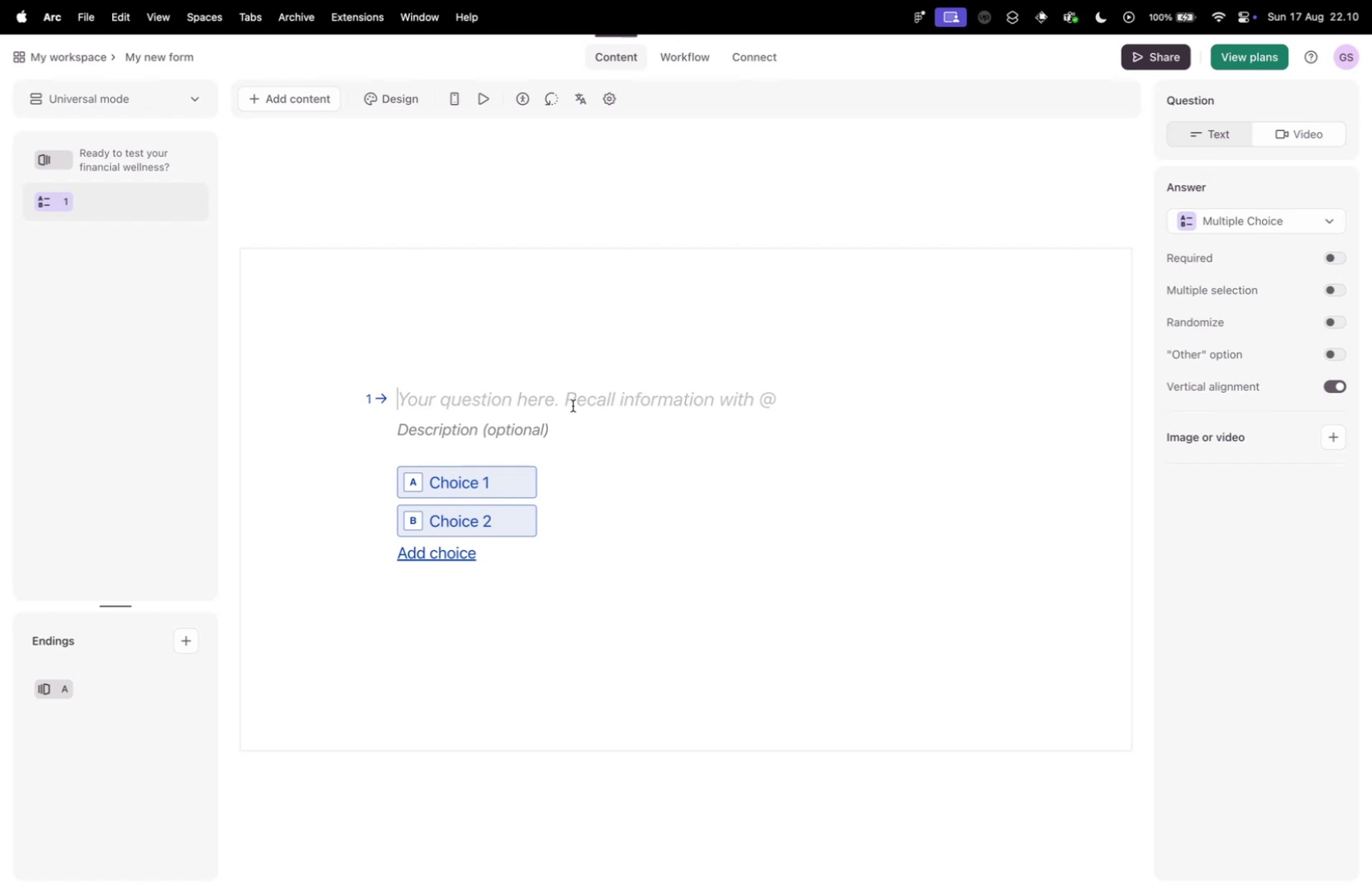 
key(Meta+V)
 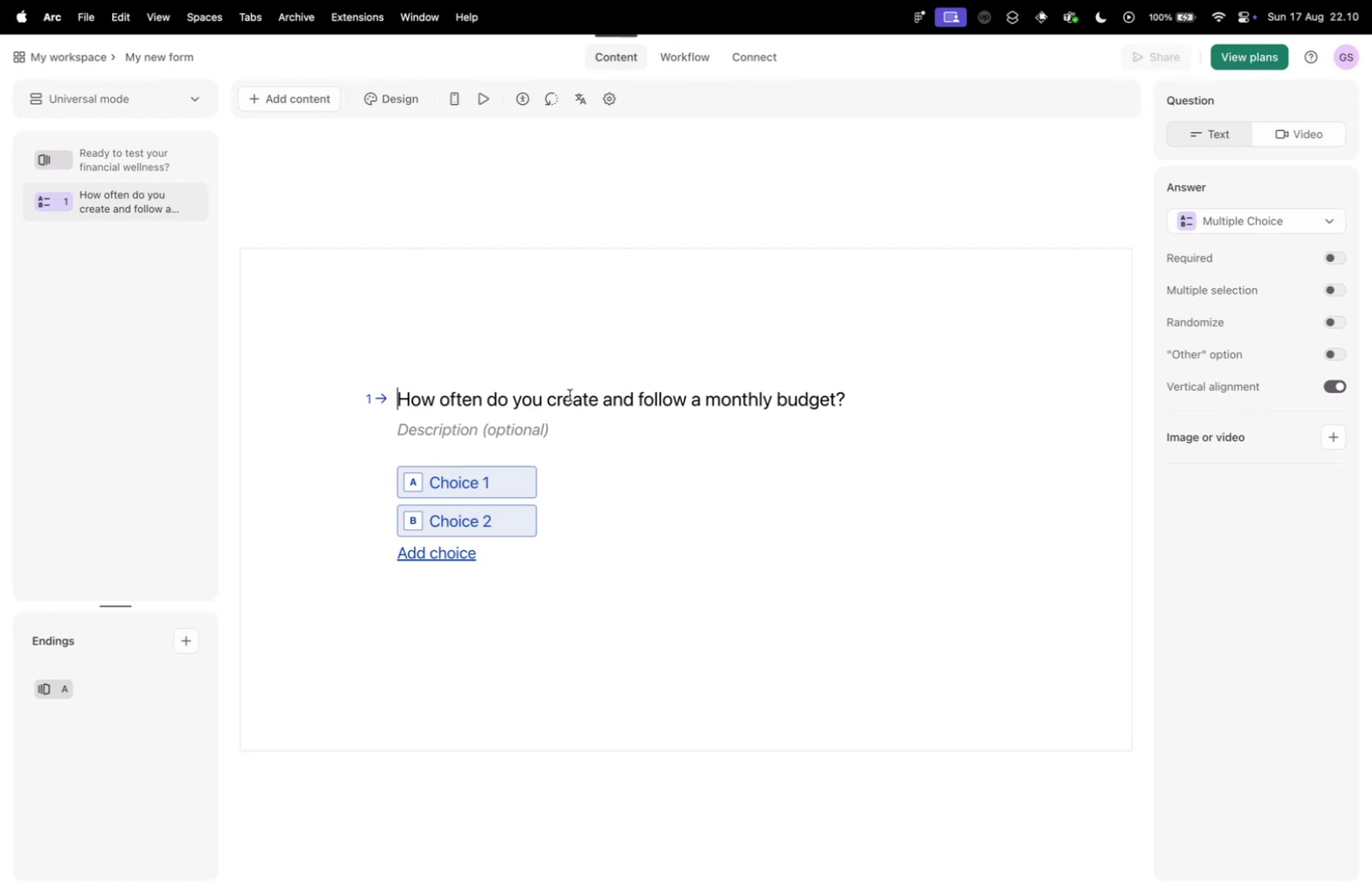 
key(Control+ControlLeft)
 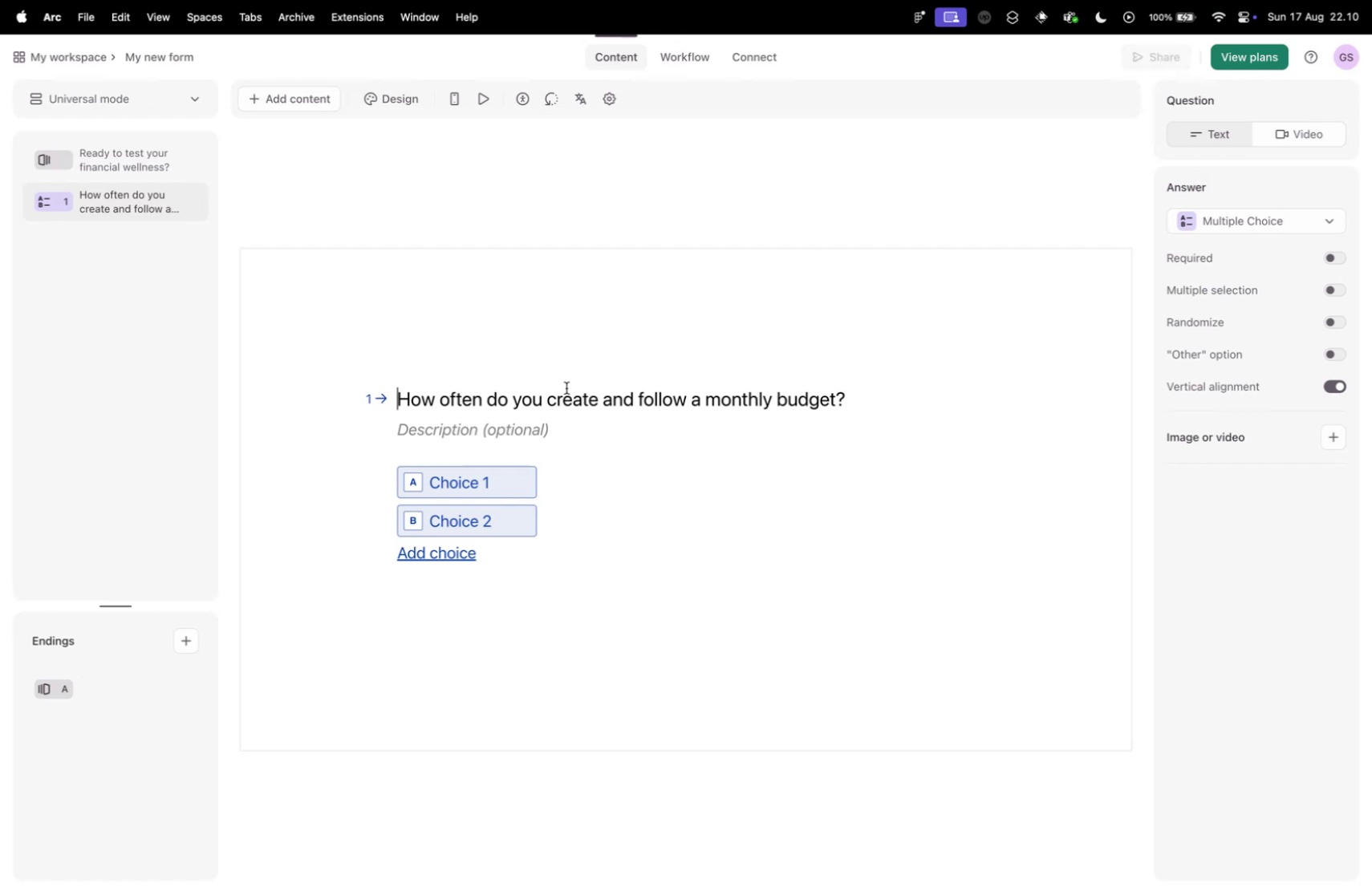 
key(Control+Tab)
 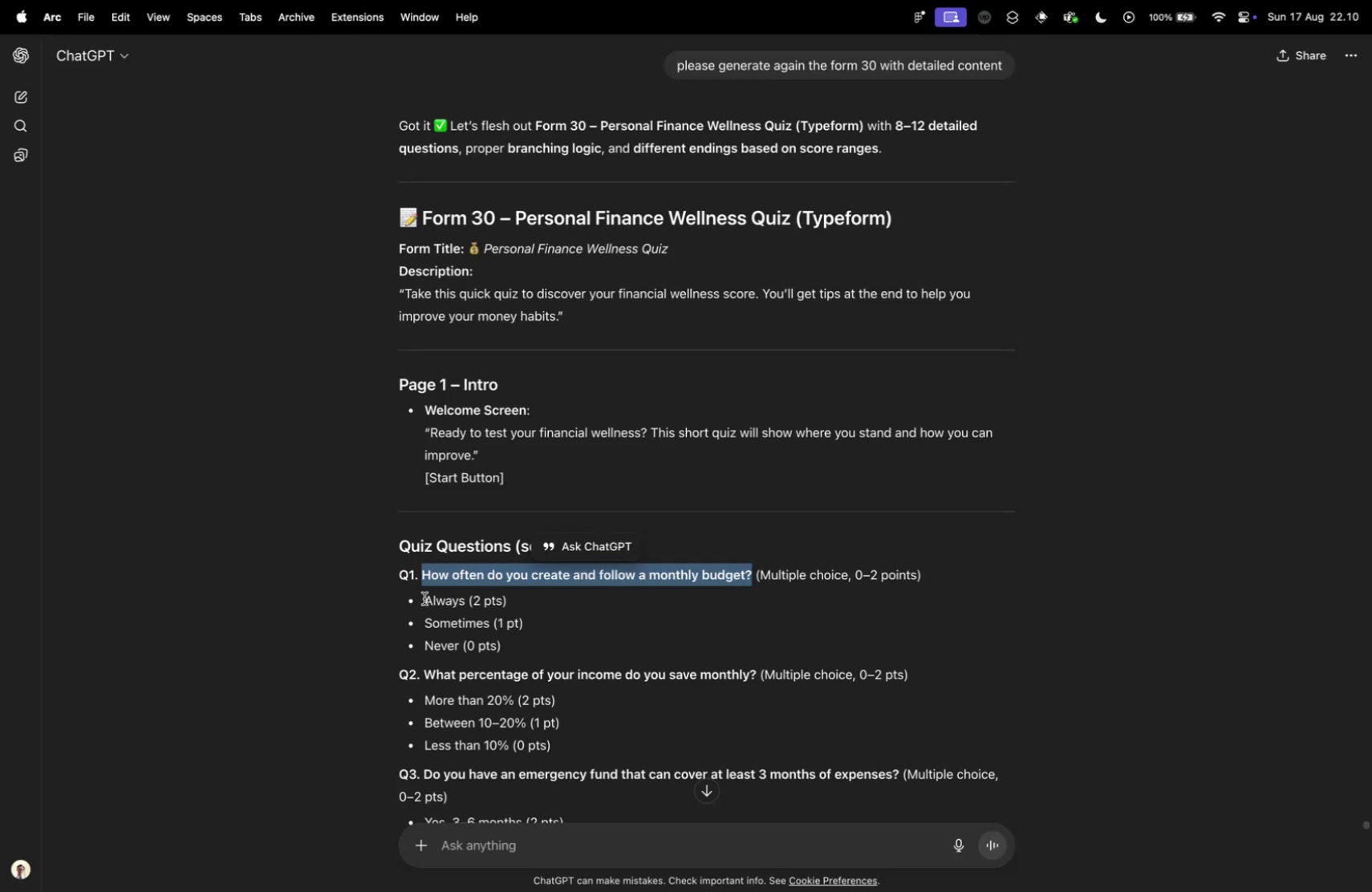 
left_click_drag(start_coordinate=[427, 602], to_coordinate=[524, 643])
 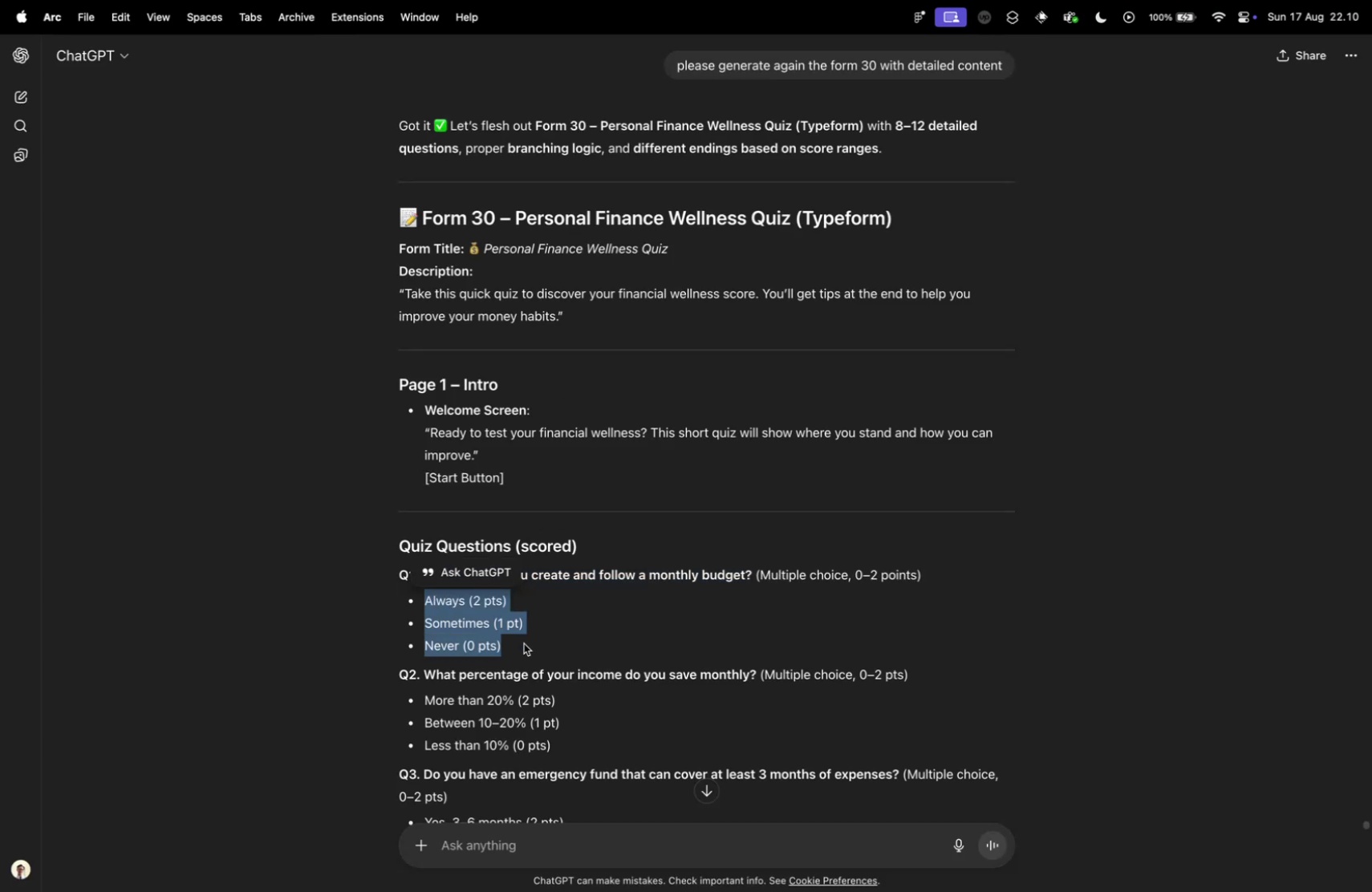 
key(Control+ControlLeft)
 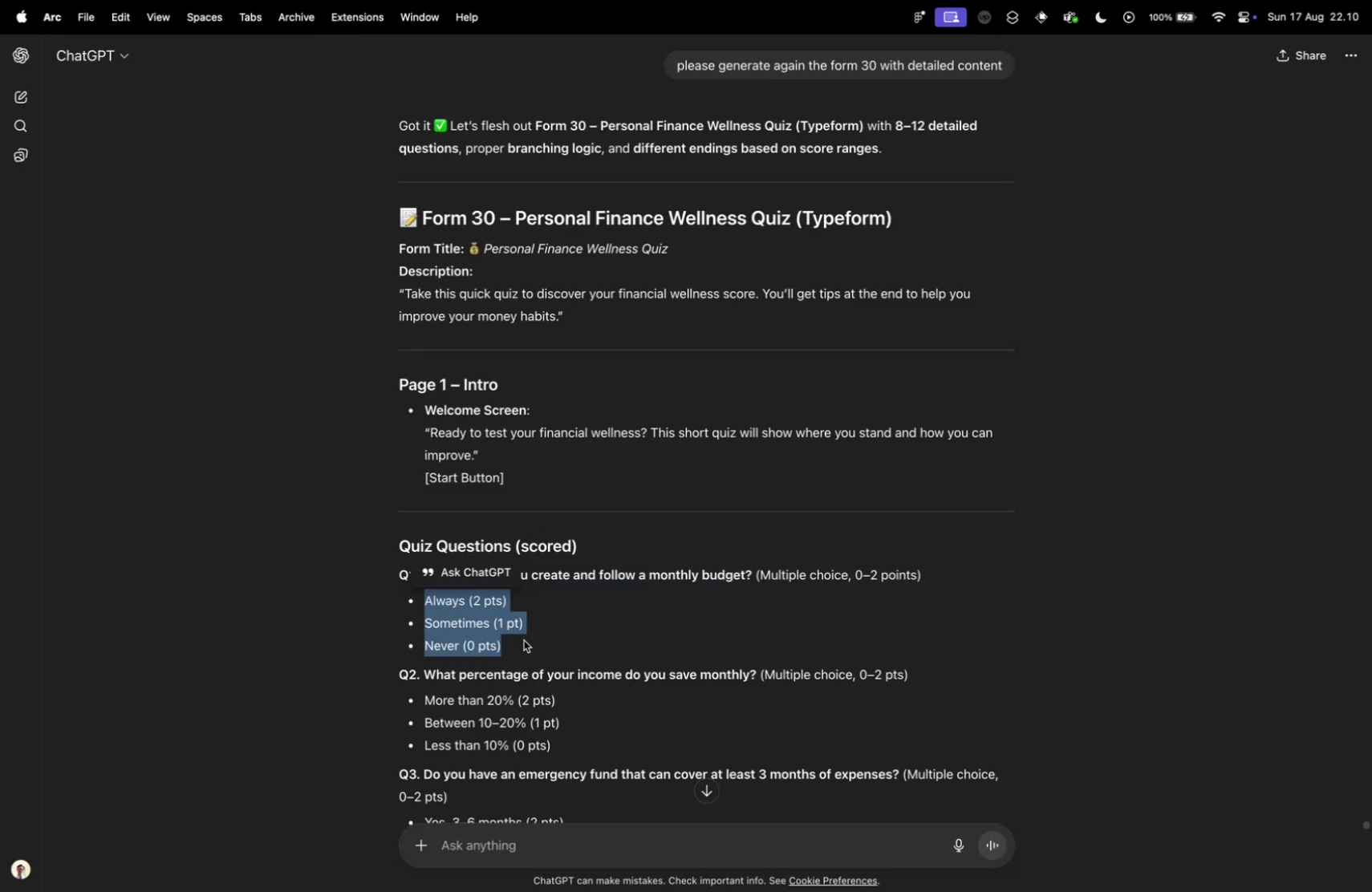 
key(Control+Tab)
 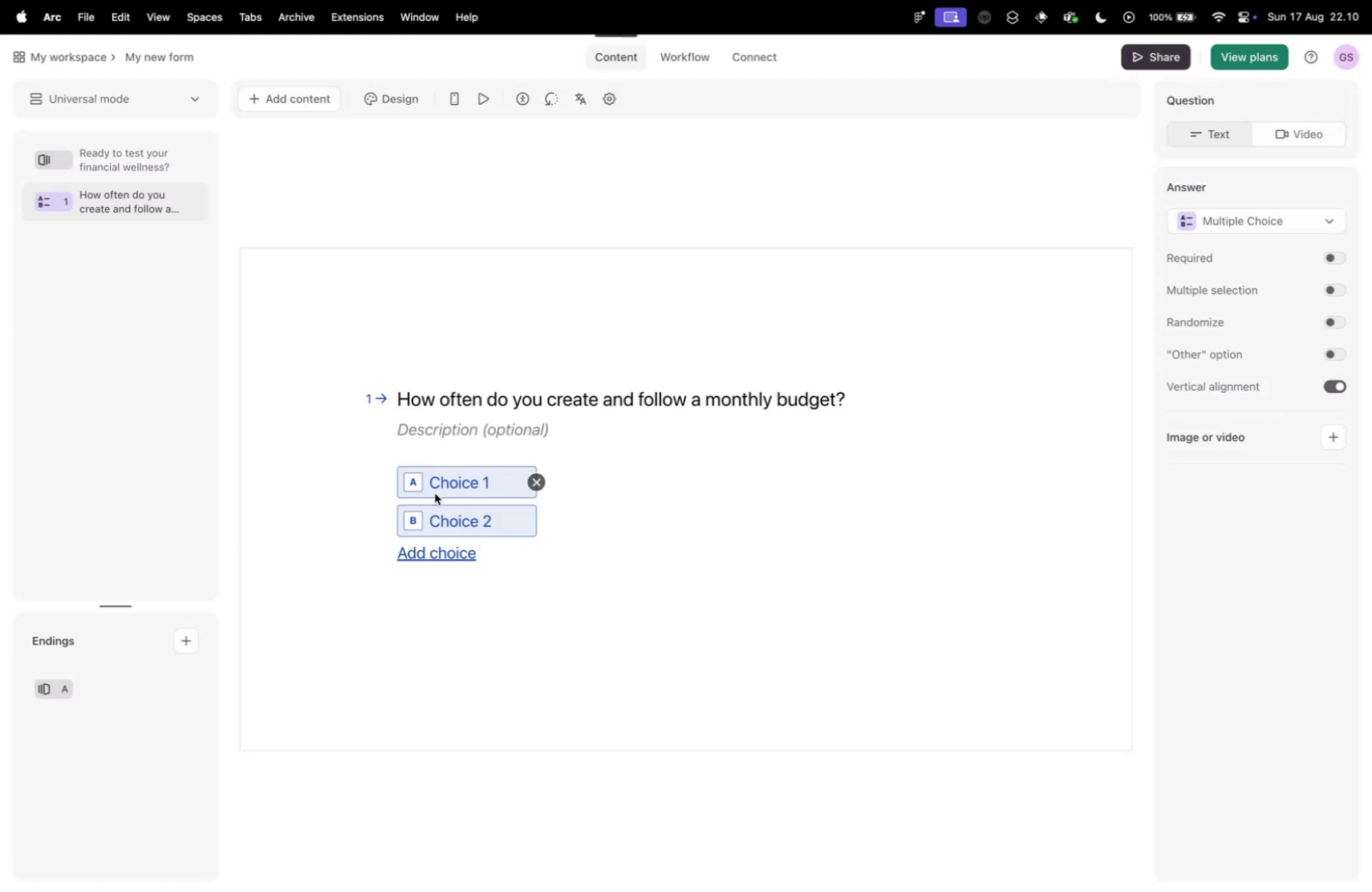 
left_click([456, 478])
 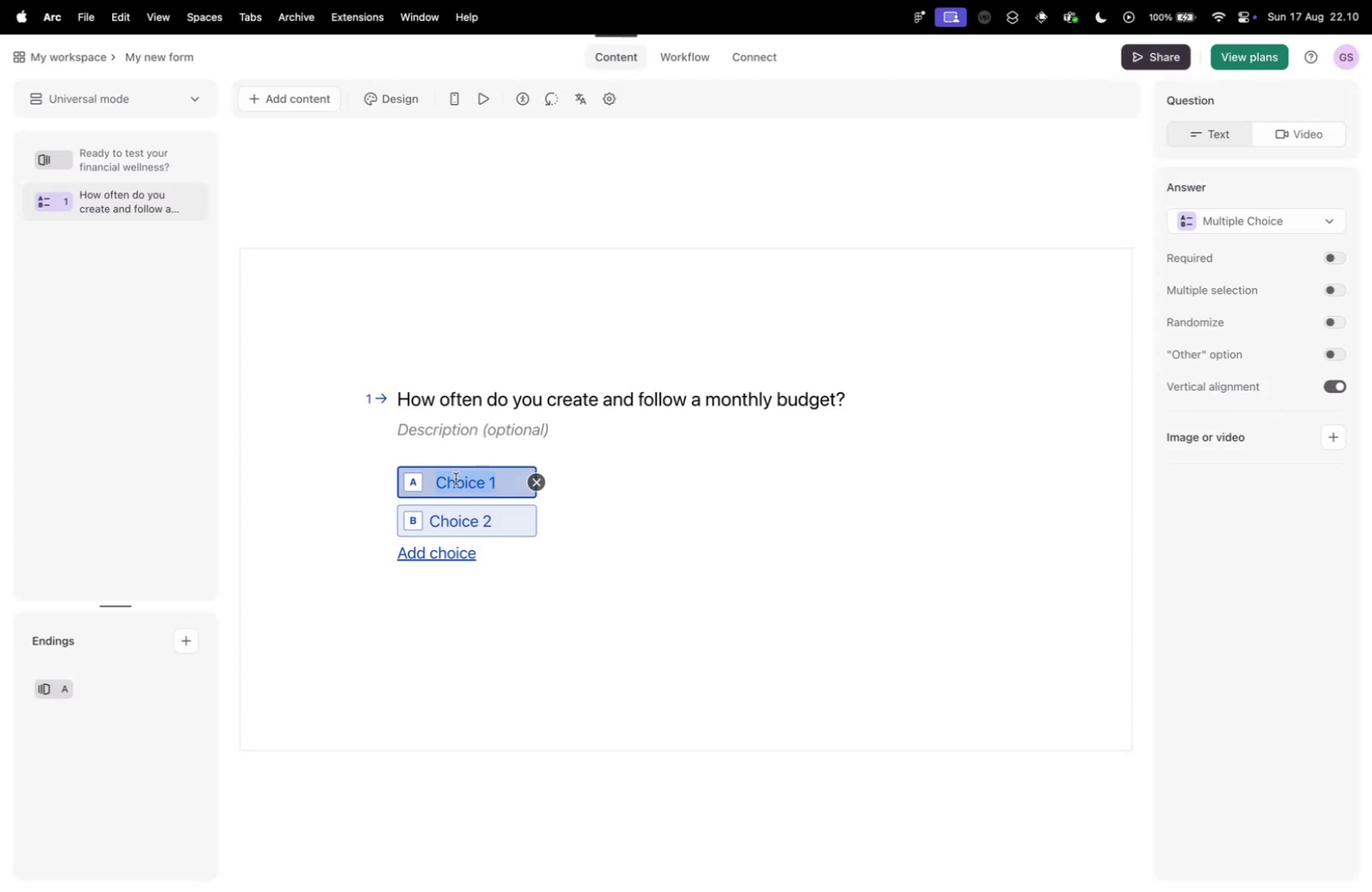 
type(Always)
 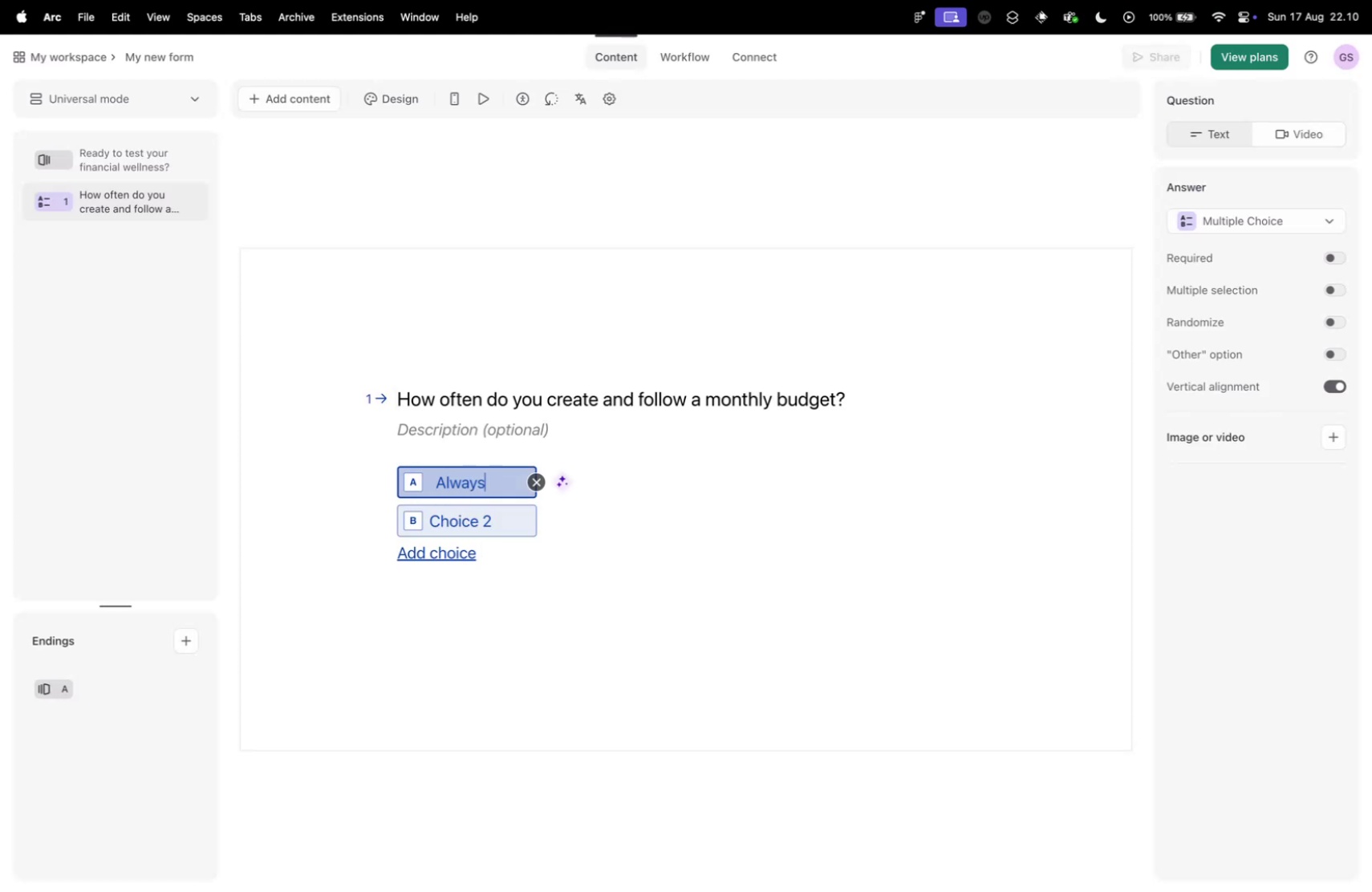 
key(Enter)
 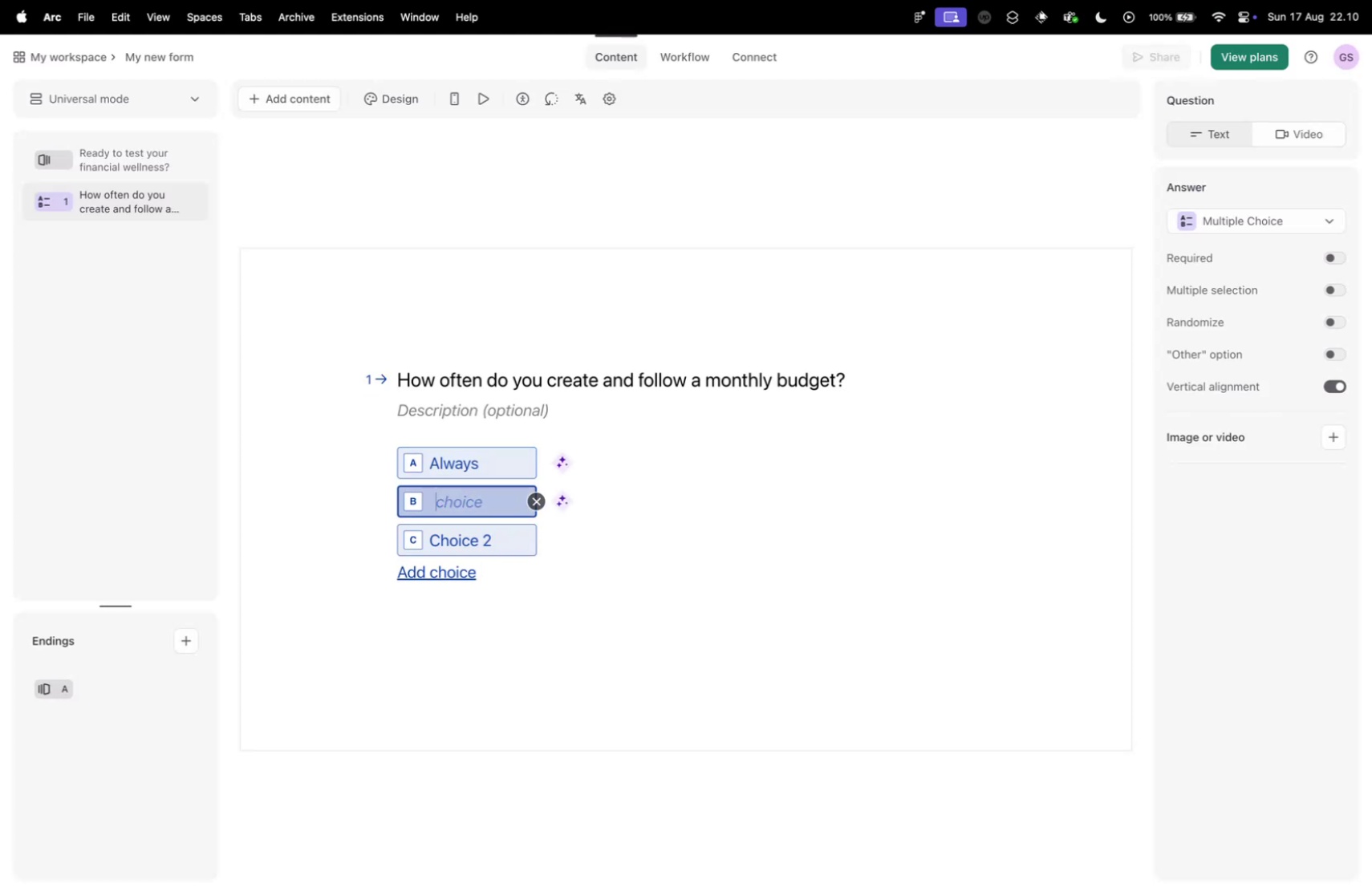 
type(Often)
 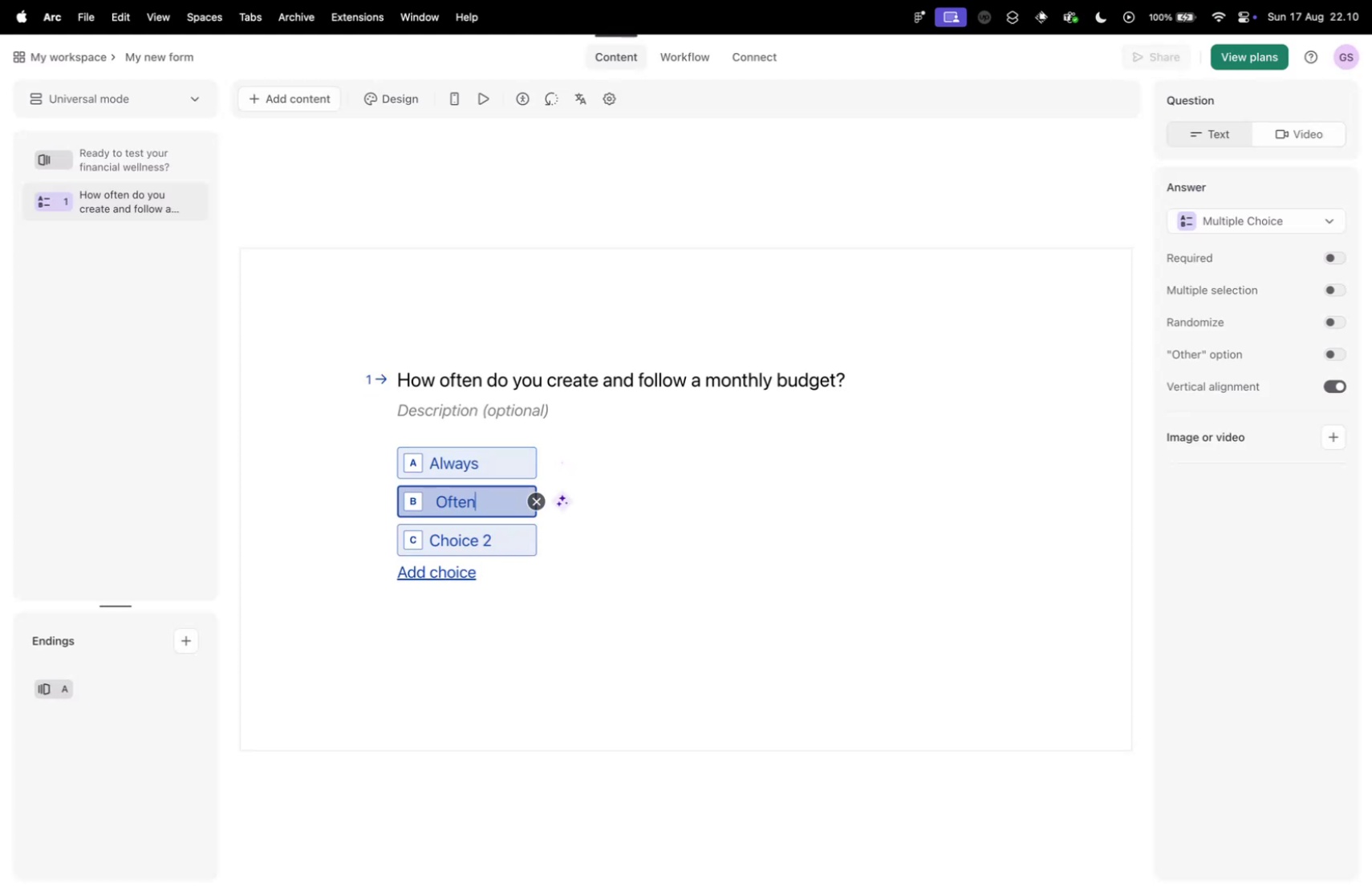 
key(Control+ControlLeft)
 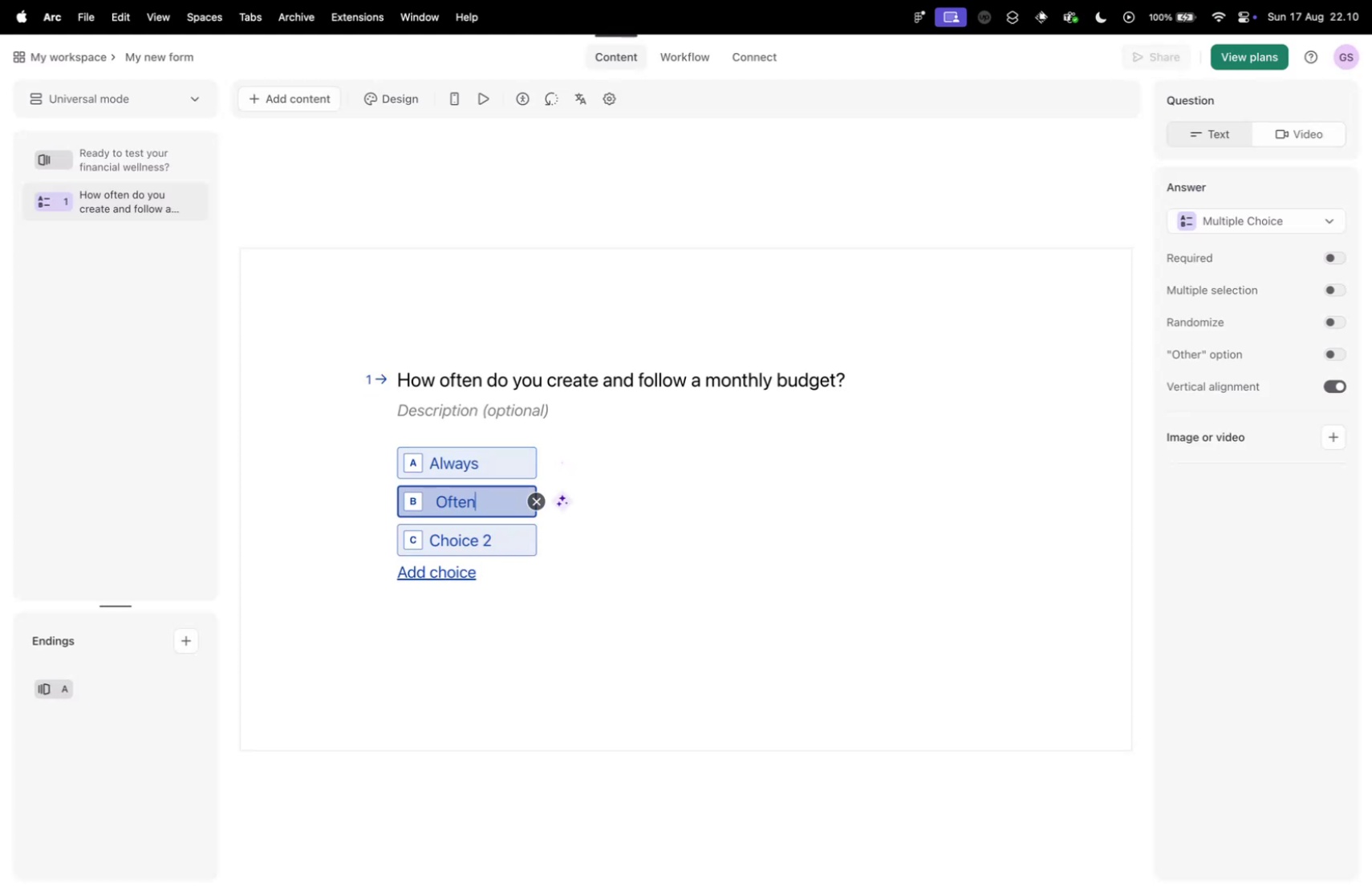 
key(Control+Tab)
 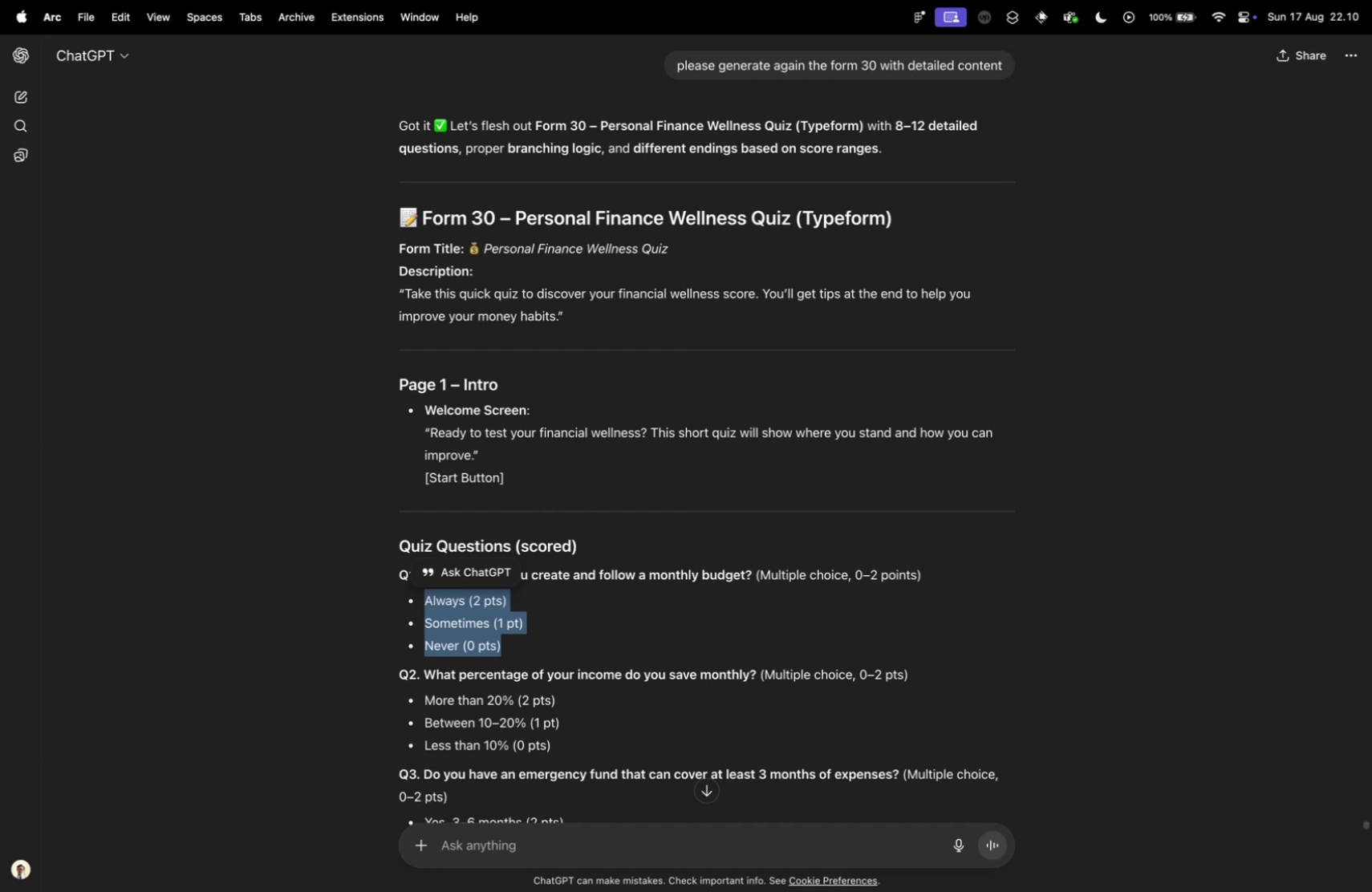 
key(Control+ControlLeft)
 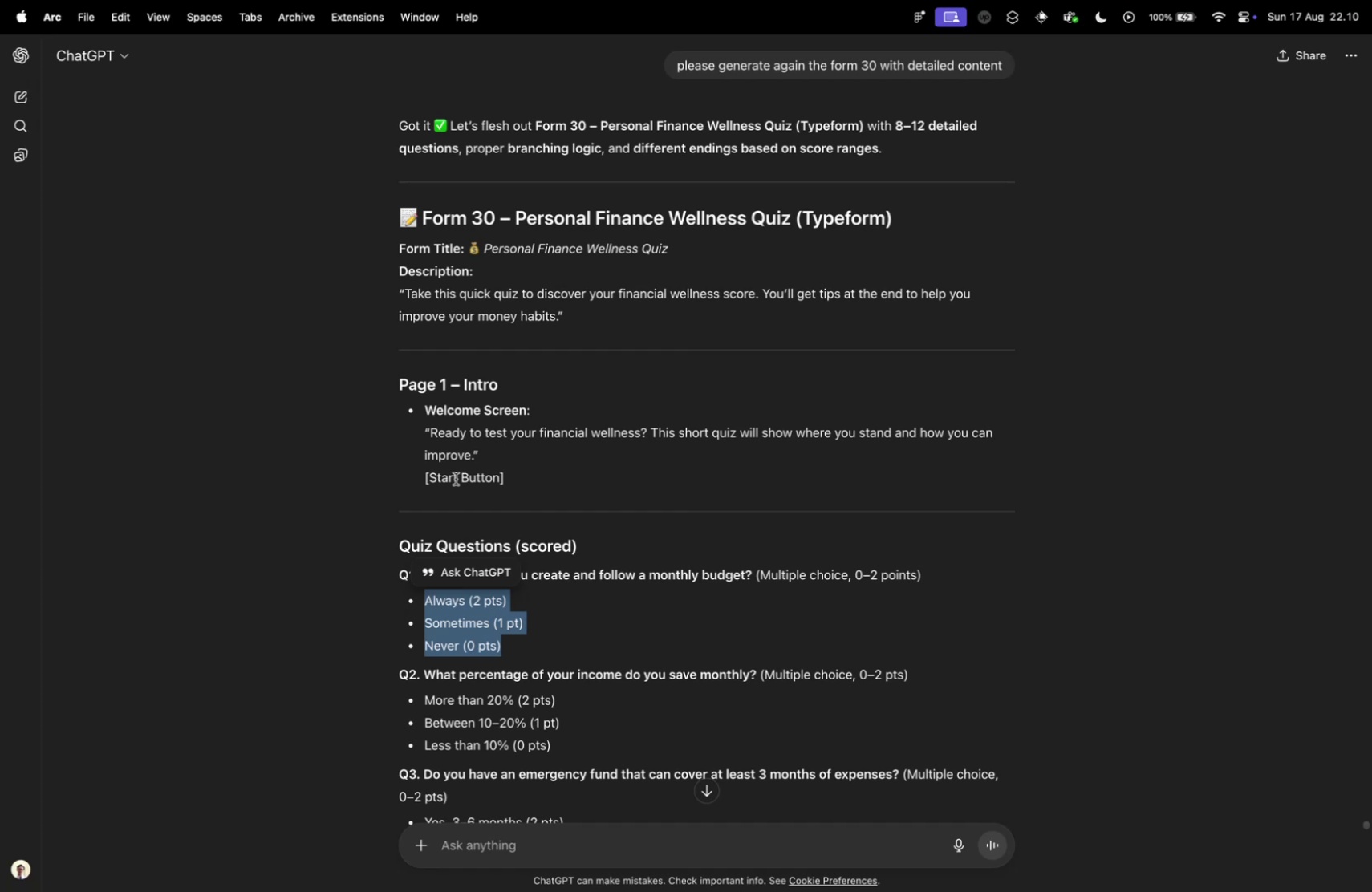 
key(Control+Tab)
 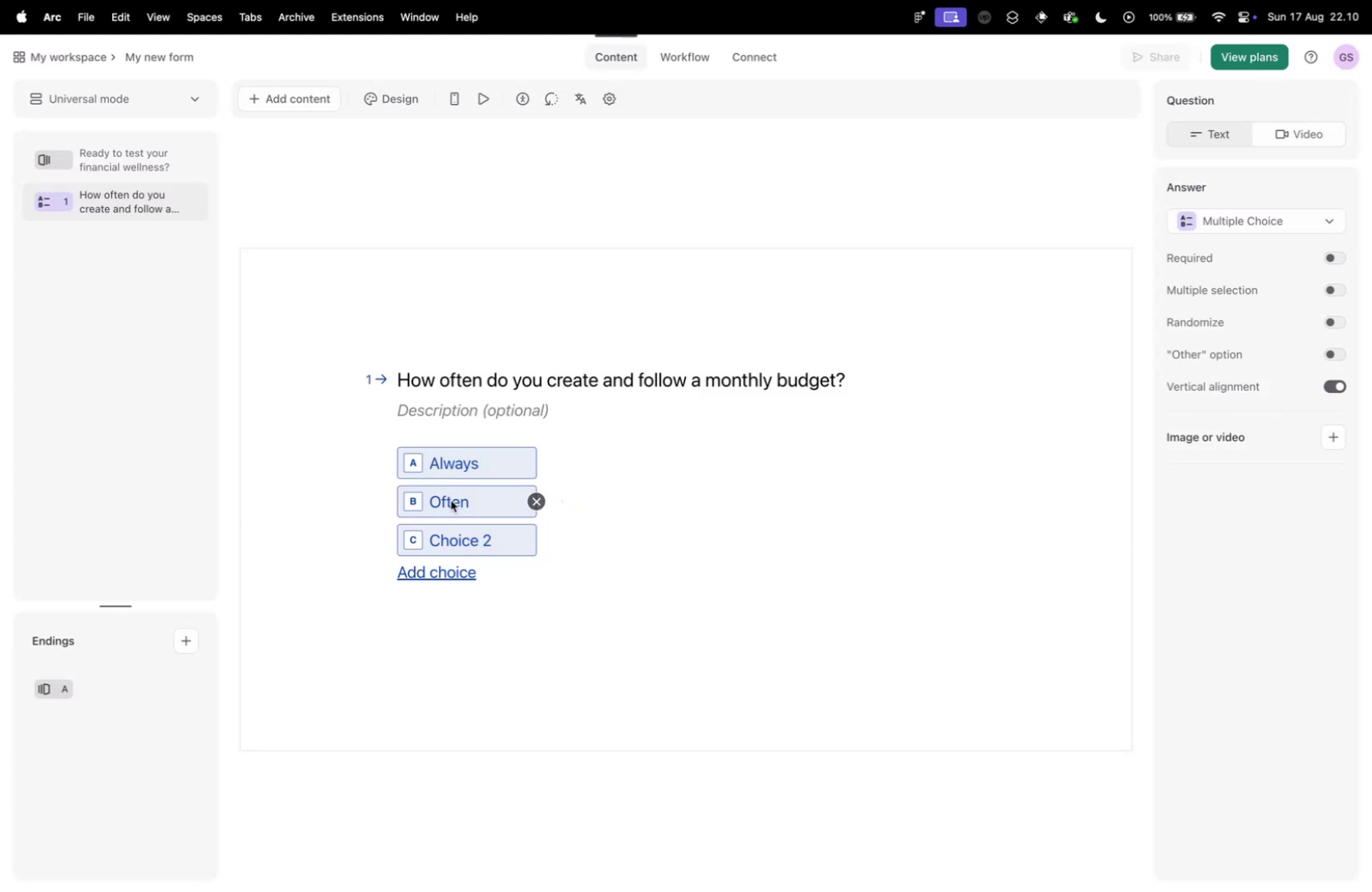 
left_click([453, 501])
 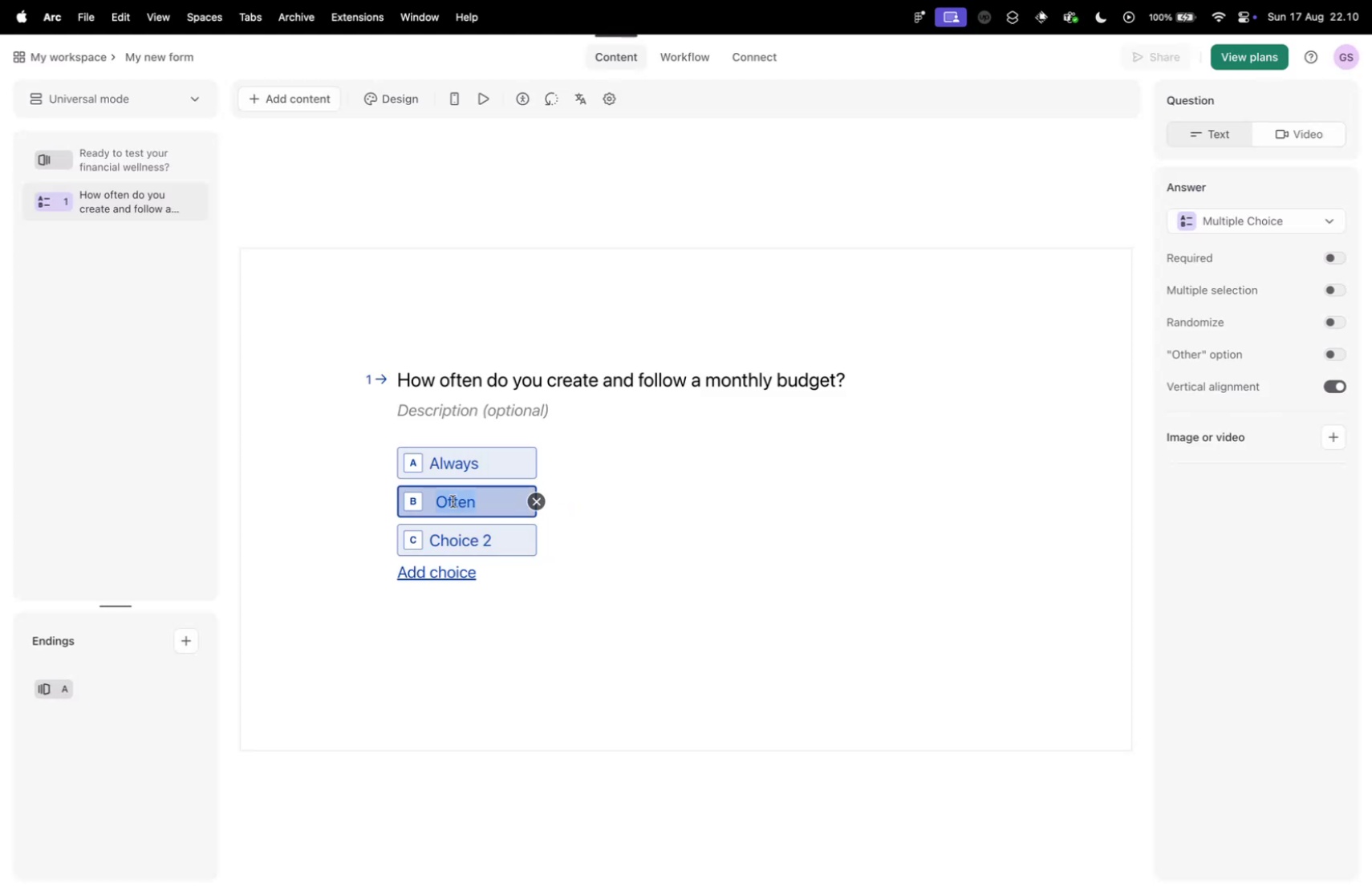 
type(Sometimes)
 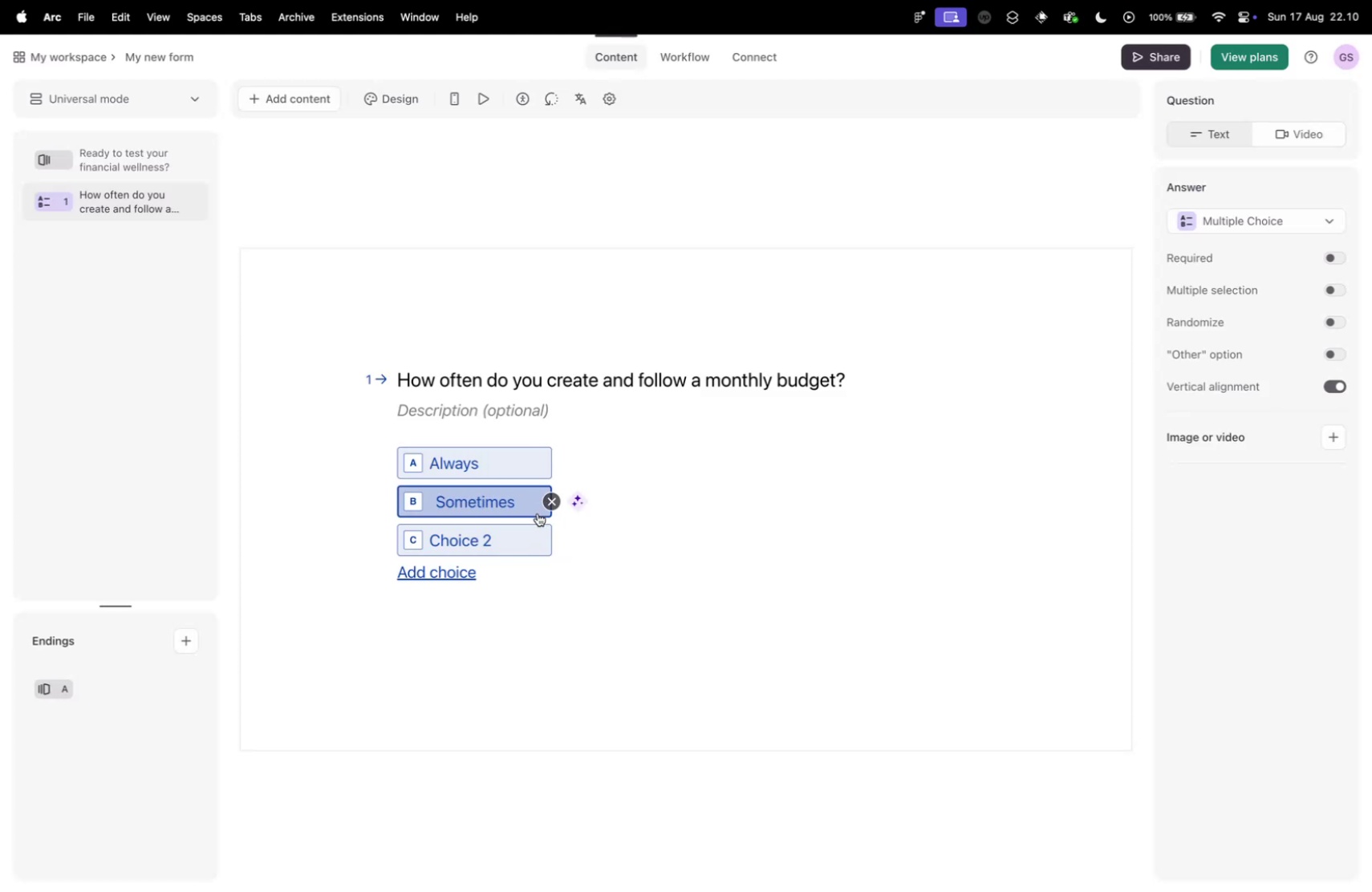 
left_click([493, 525])
 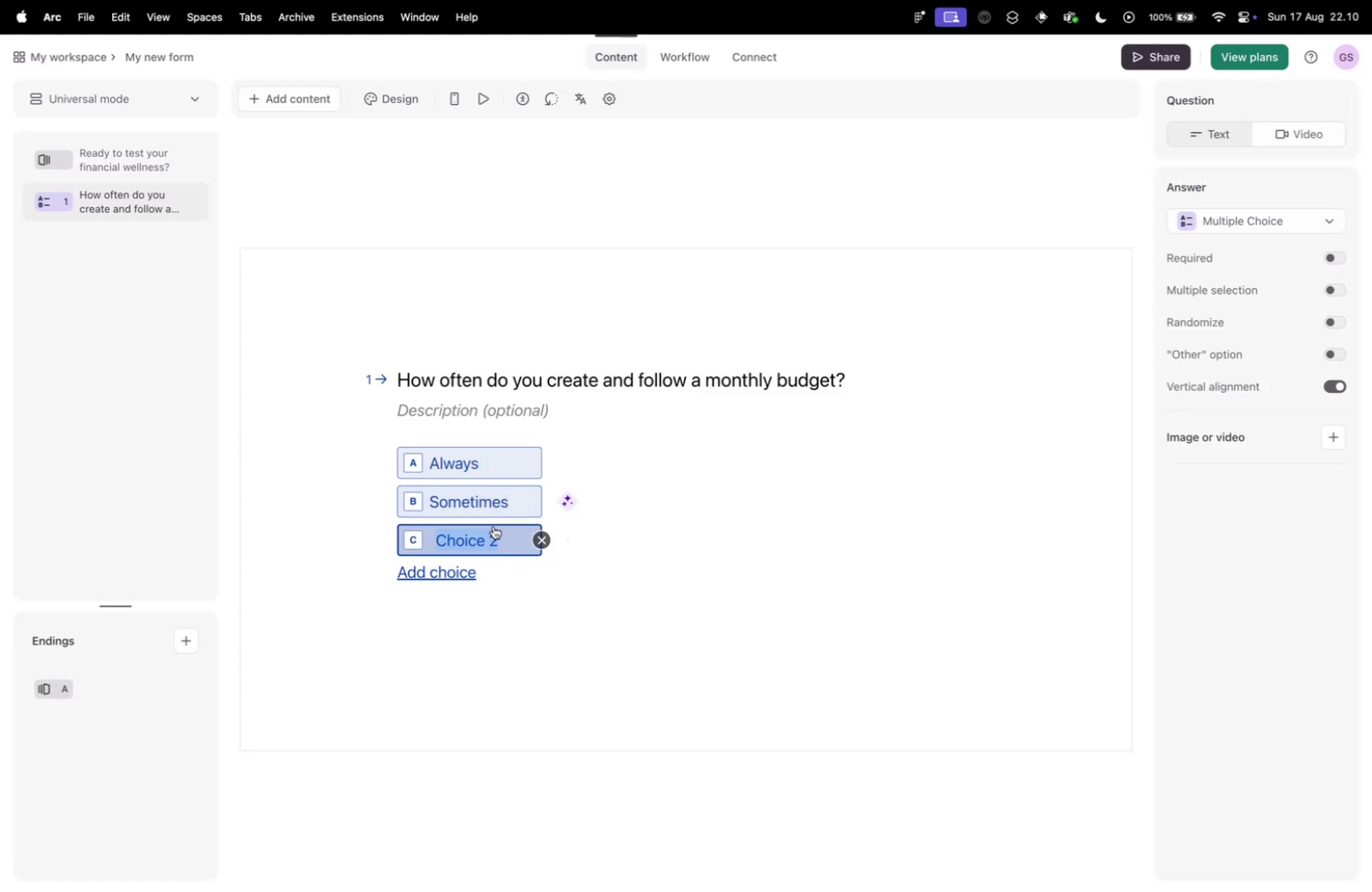 
type(Never)
 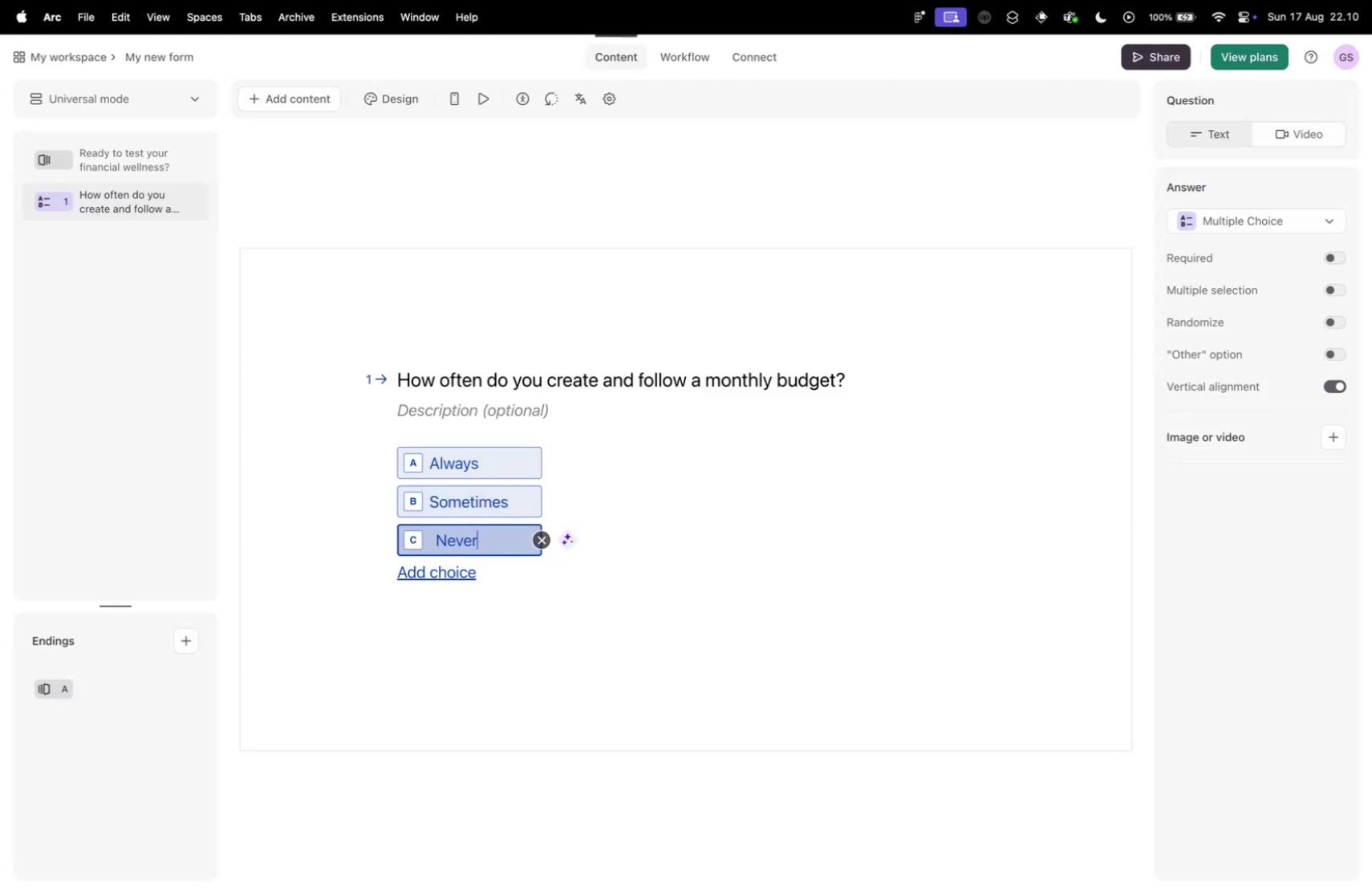 
key(Control+ControlLeft)
 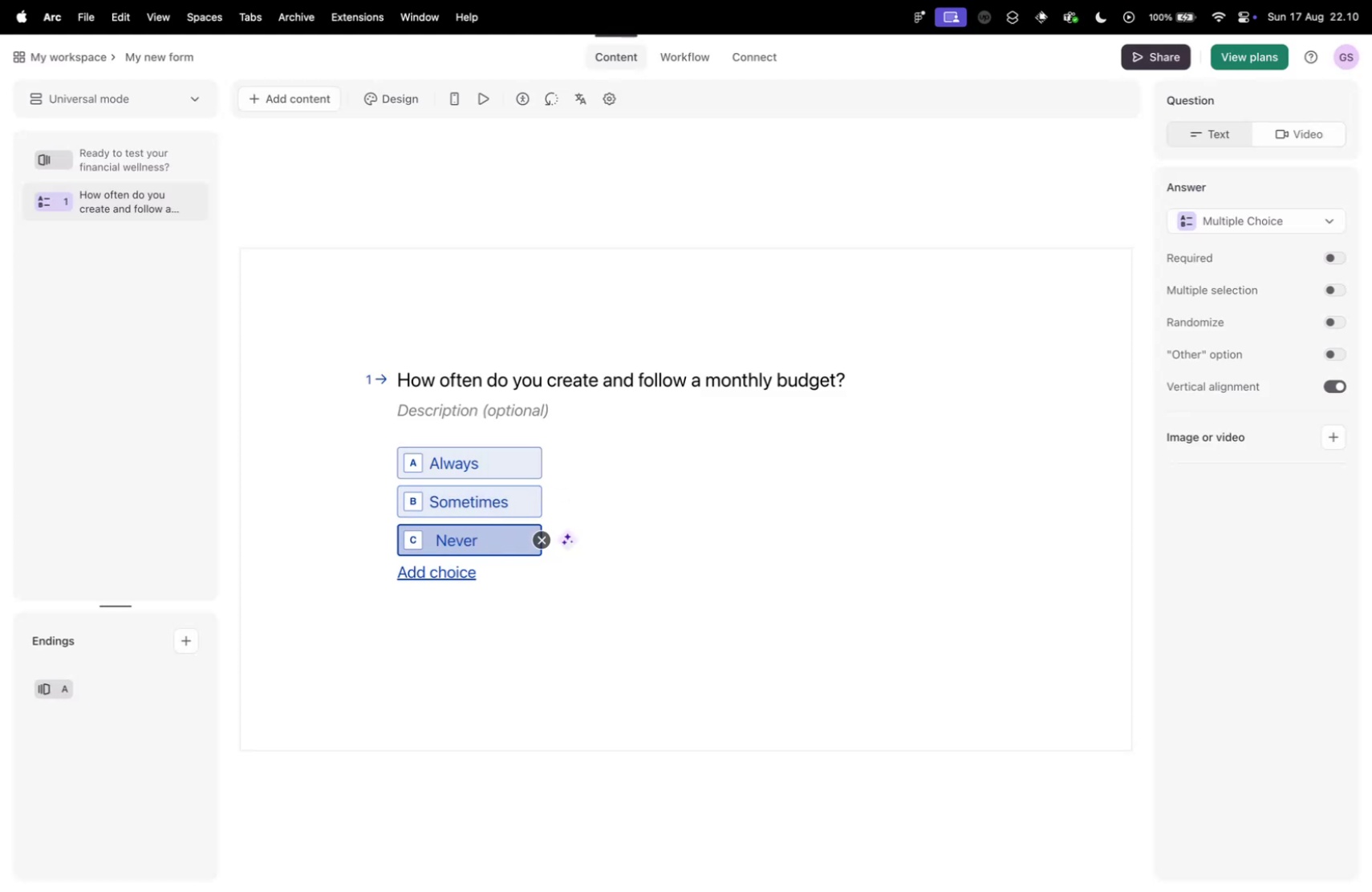 
key(Control+Tab)
 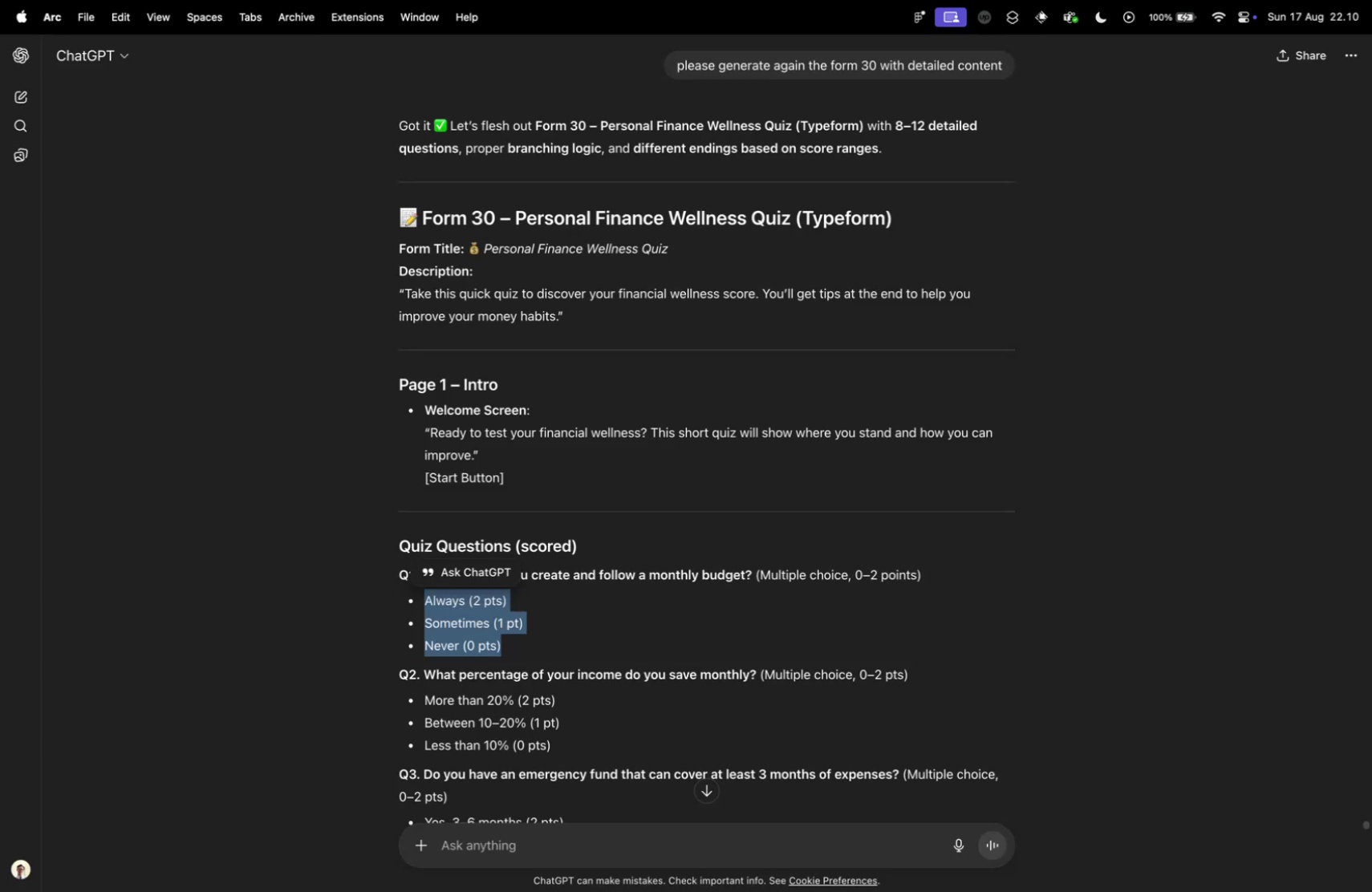 
key(Control+Tab)
 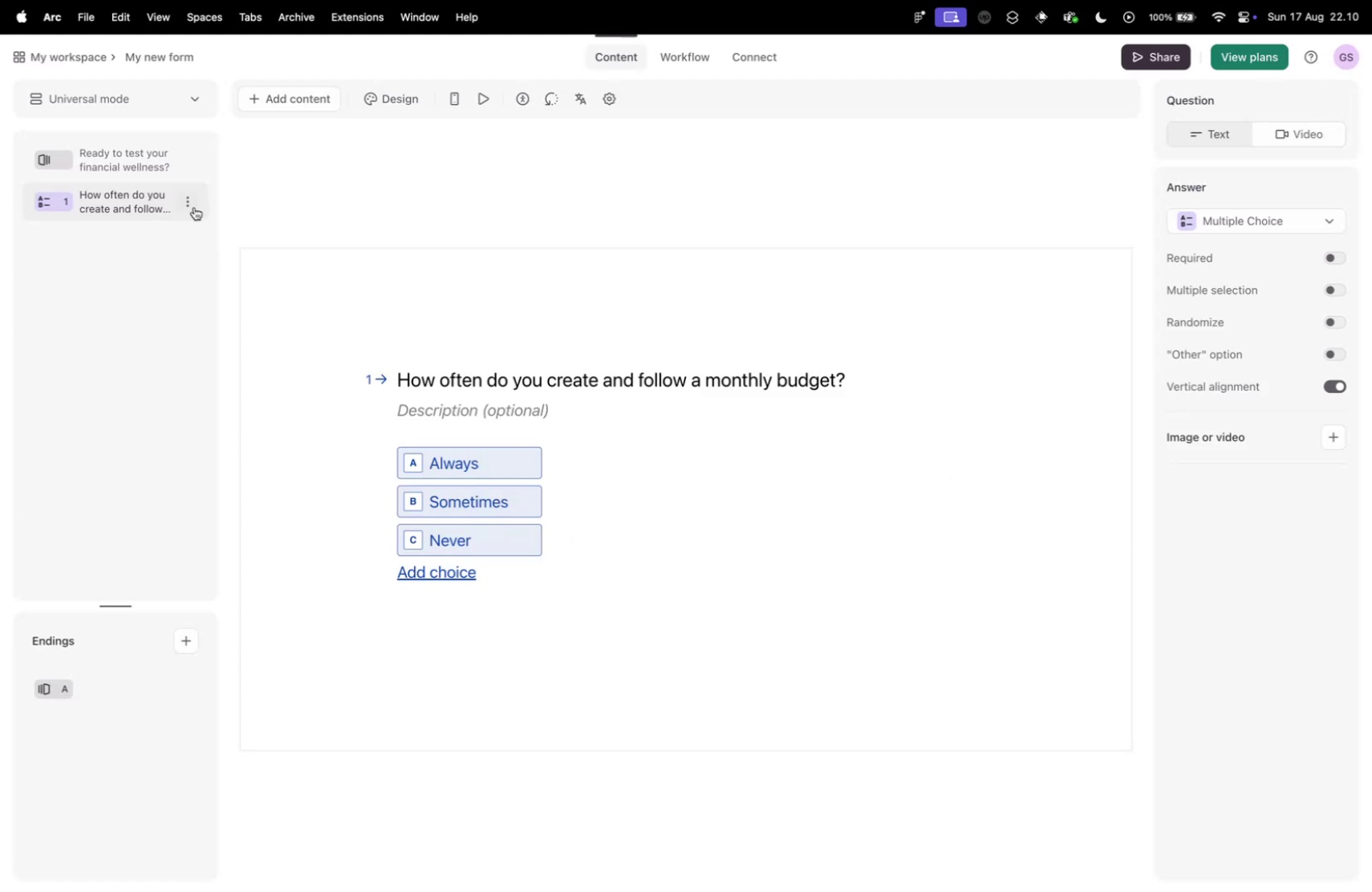 
left_click([183, 202])
 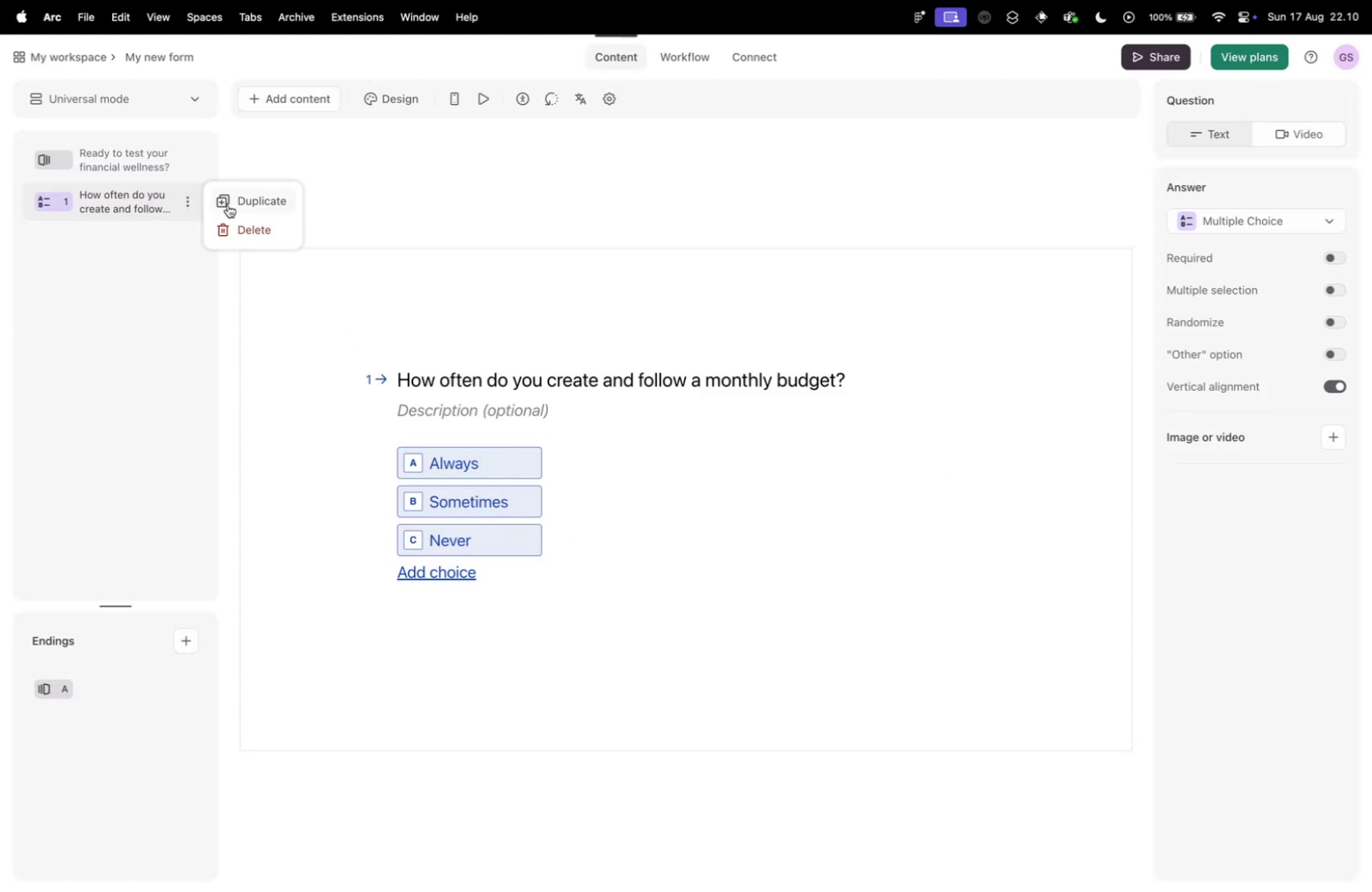 
left_click([228, 205])
 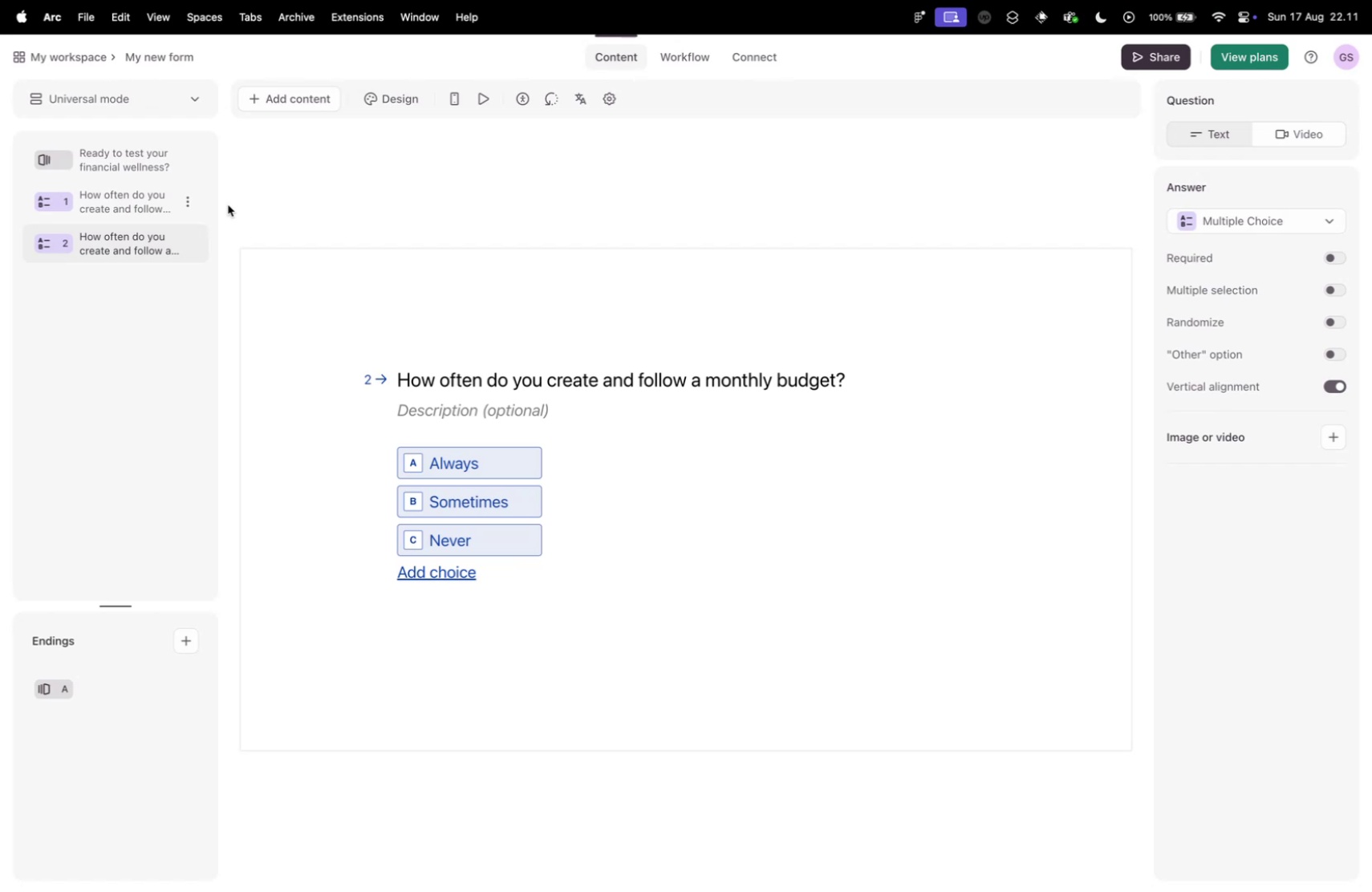 
wait(25.96)
 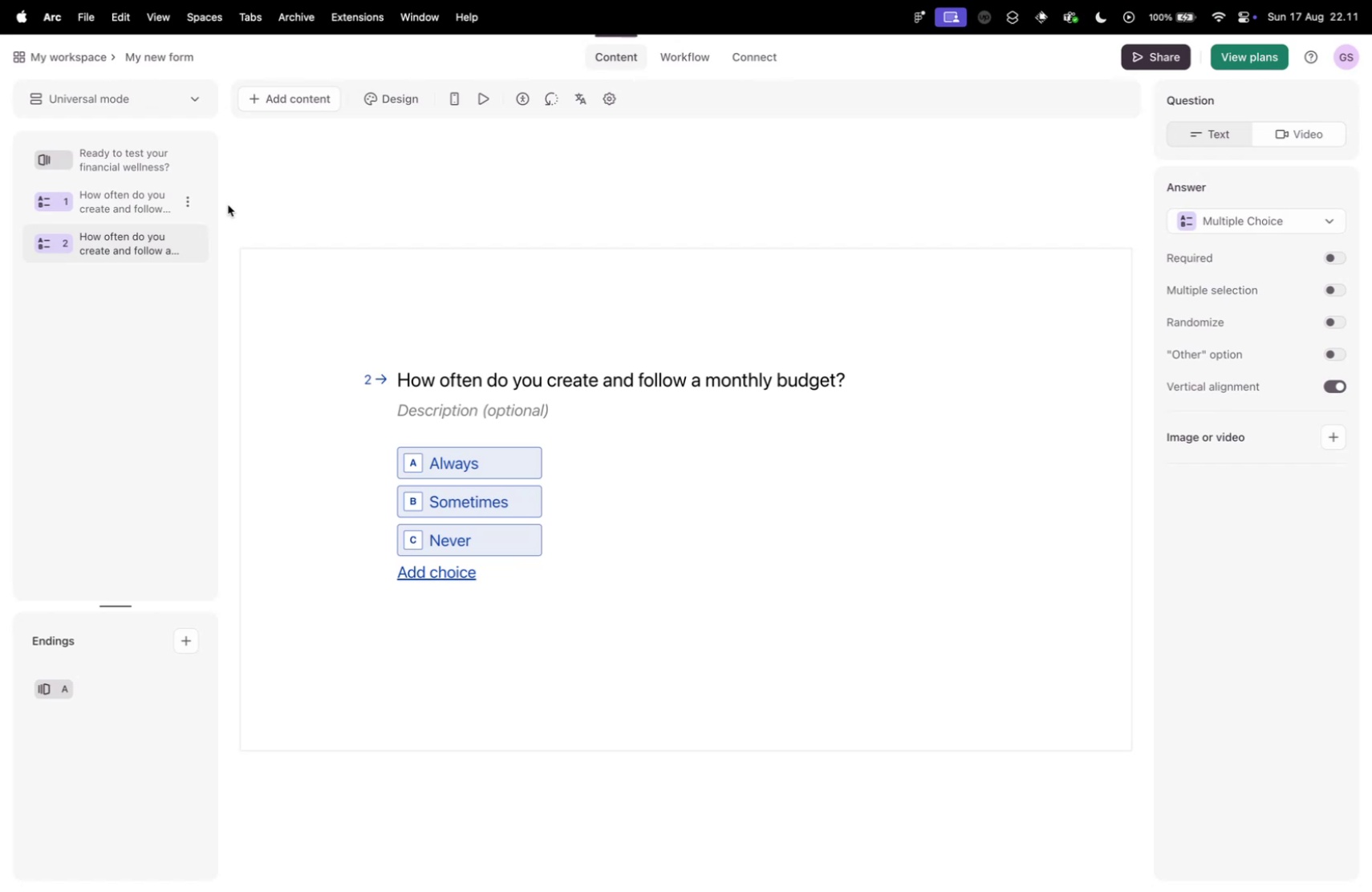 
key(Control+ControlLeft)
 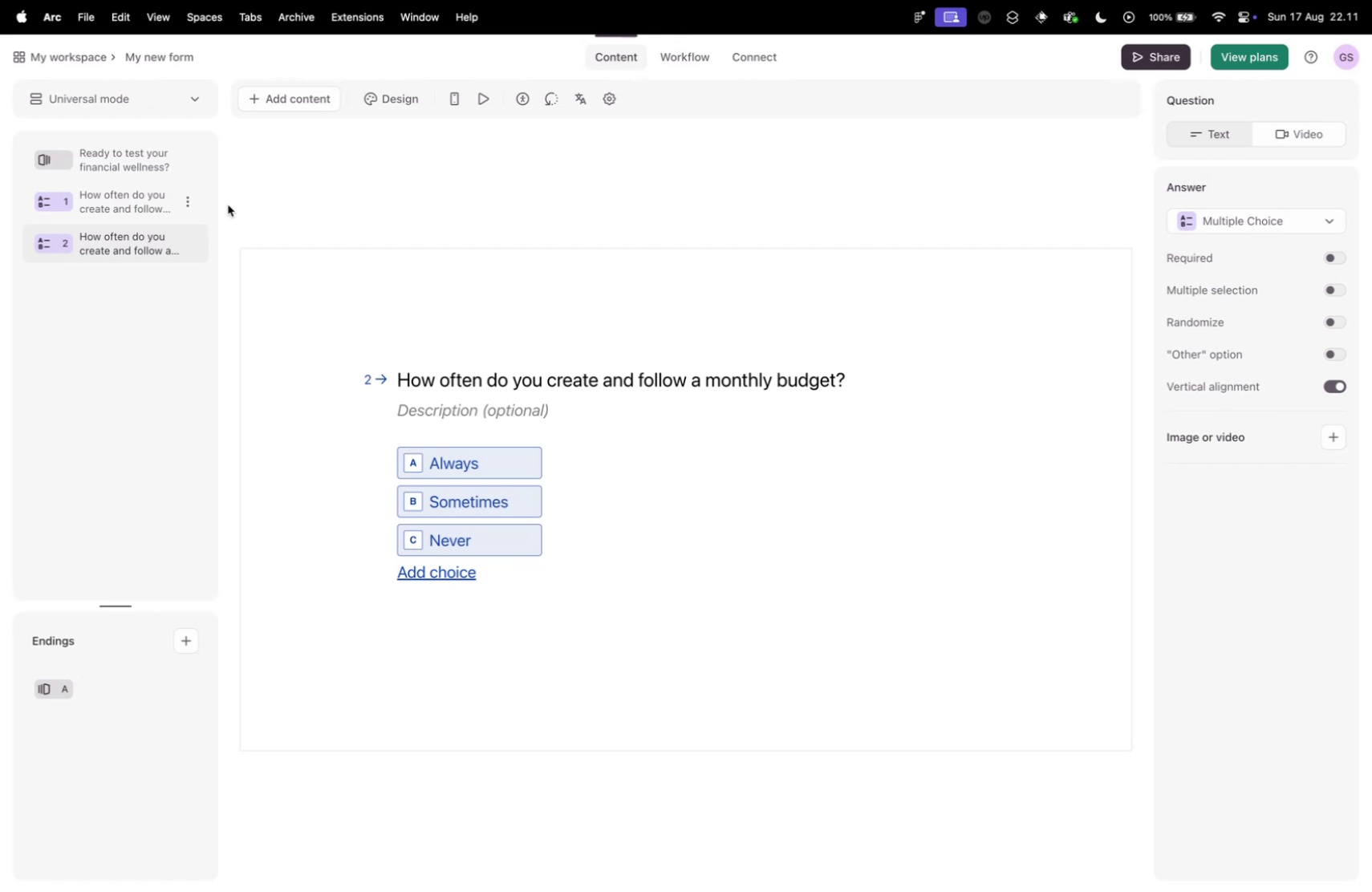 
key(Control+Tab)
 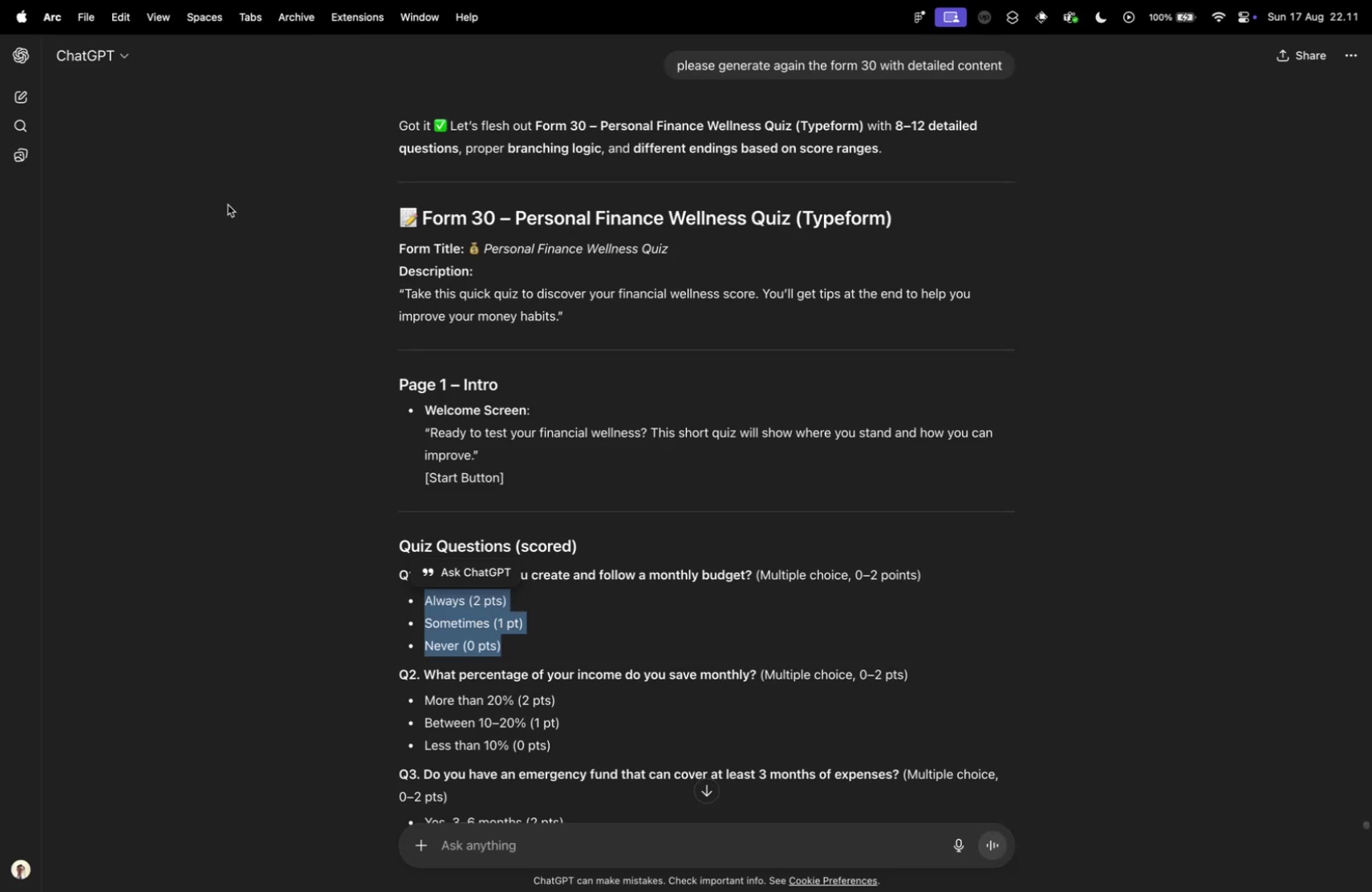 
key(Control+ControlLeft)
 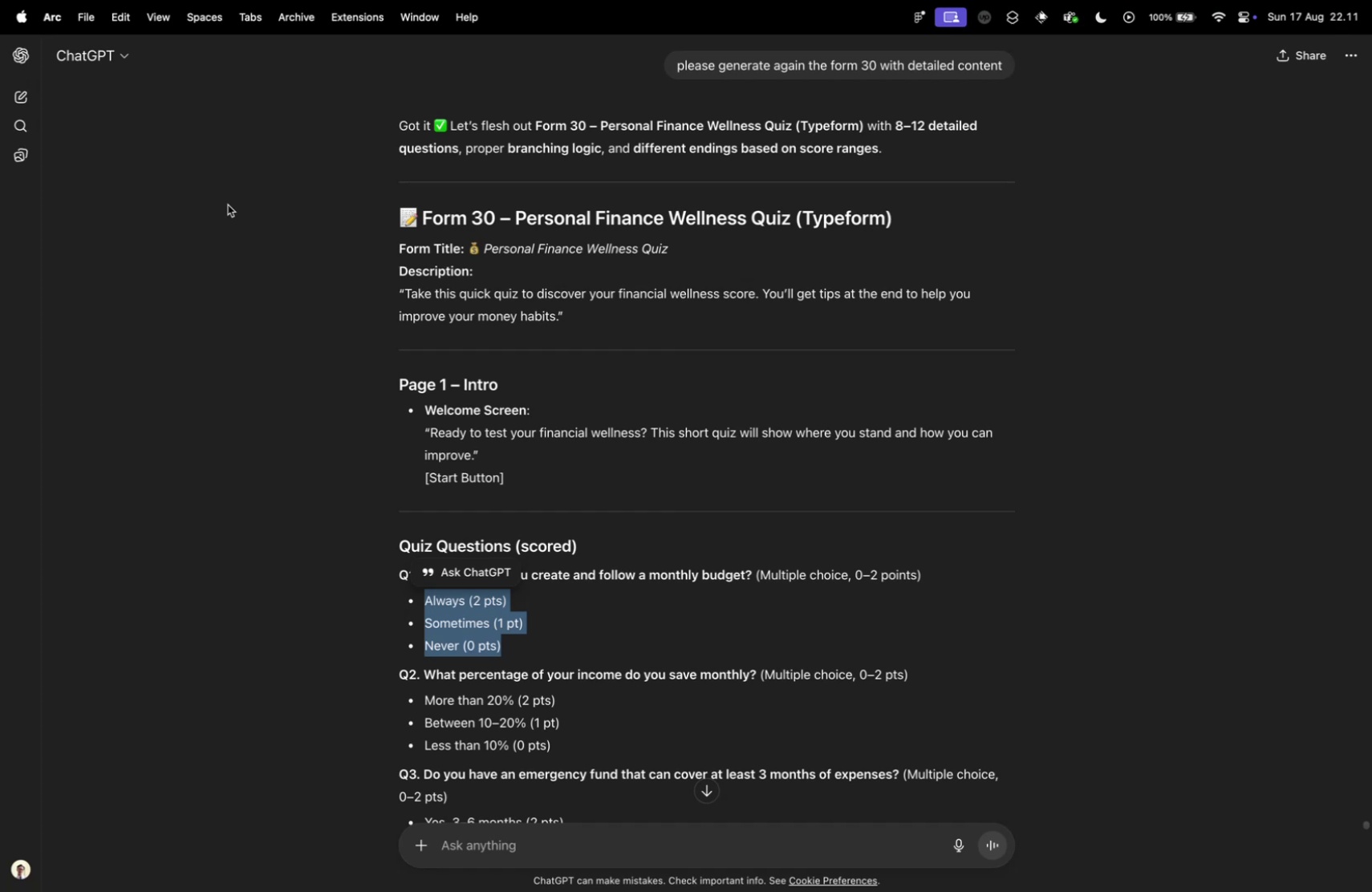 
key(Control+Tab)
 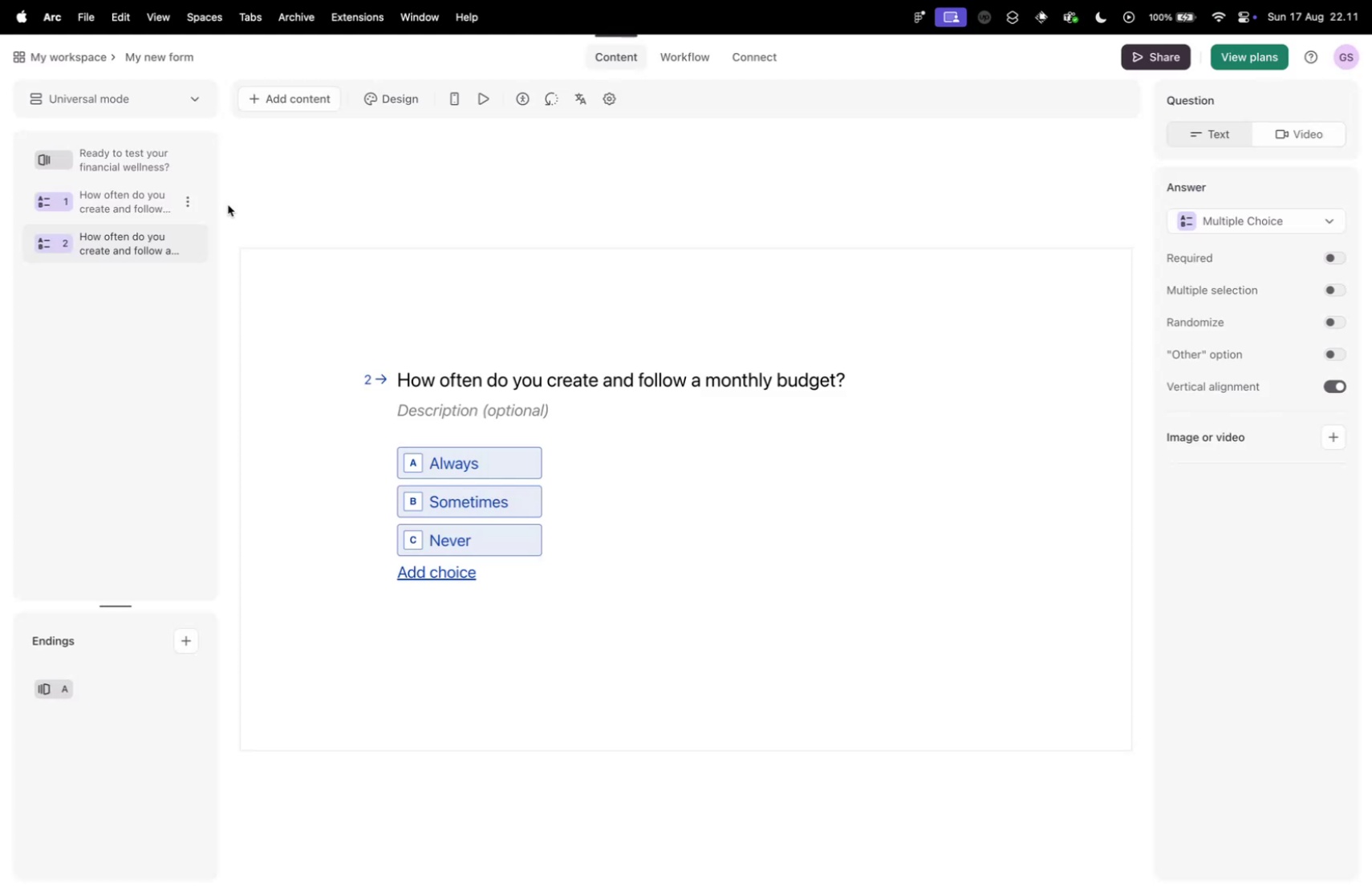 
key(Control+ControlLeft)
 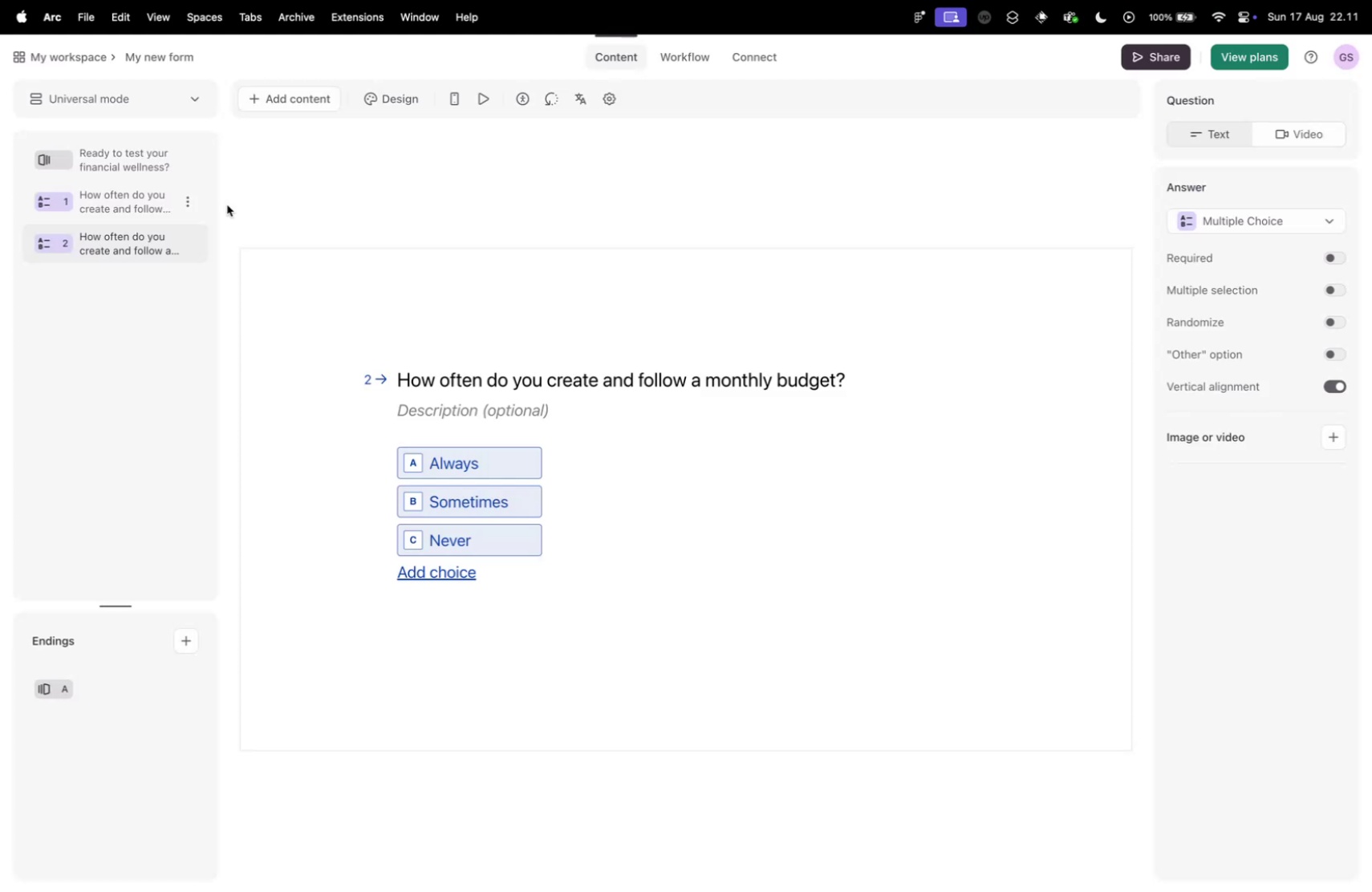 
key(Control+Tab)
 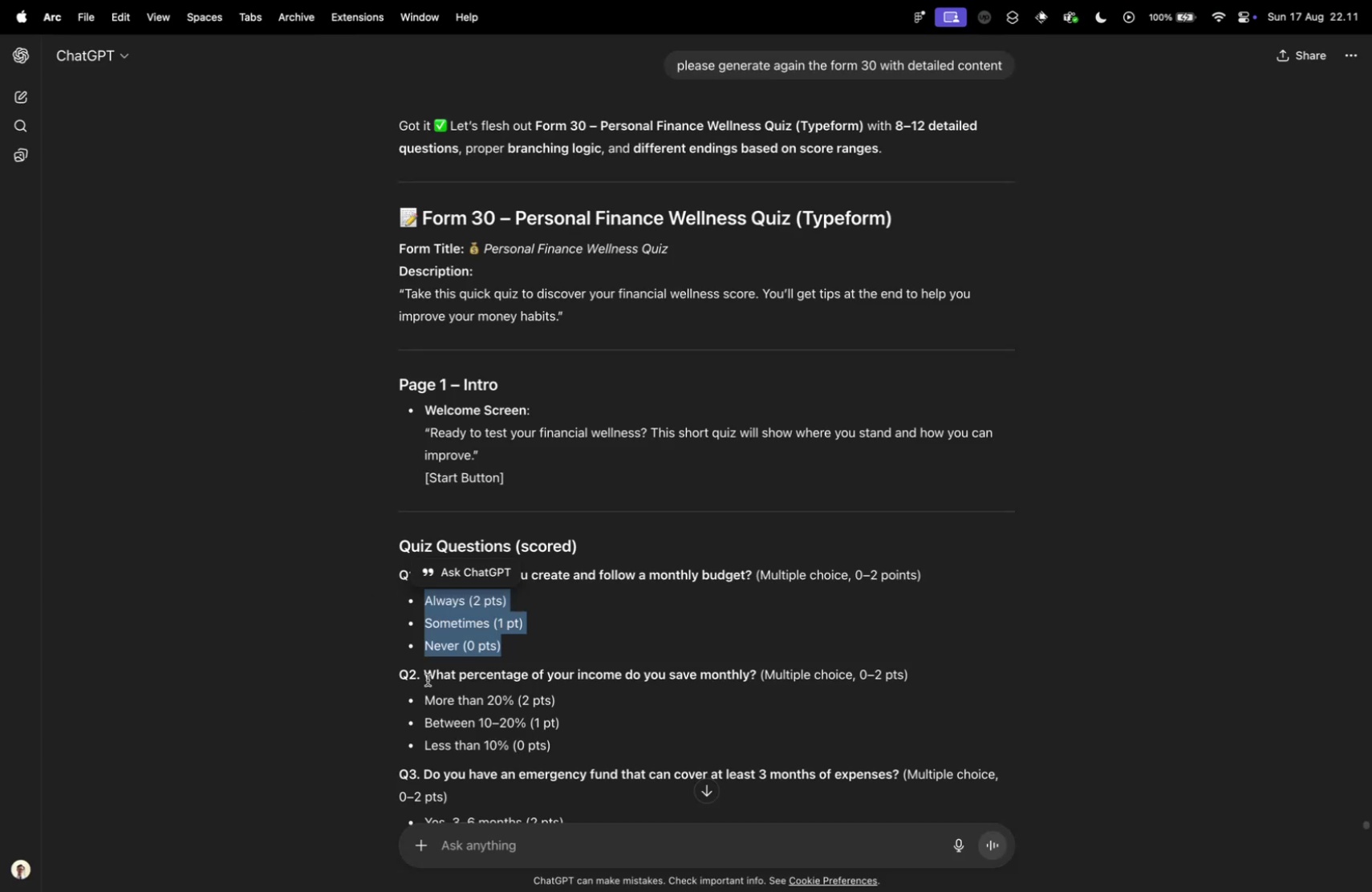 
left_click_drag(start_coordinate=[426, 671], to_coordinate=[754, 675])
 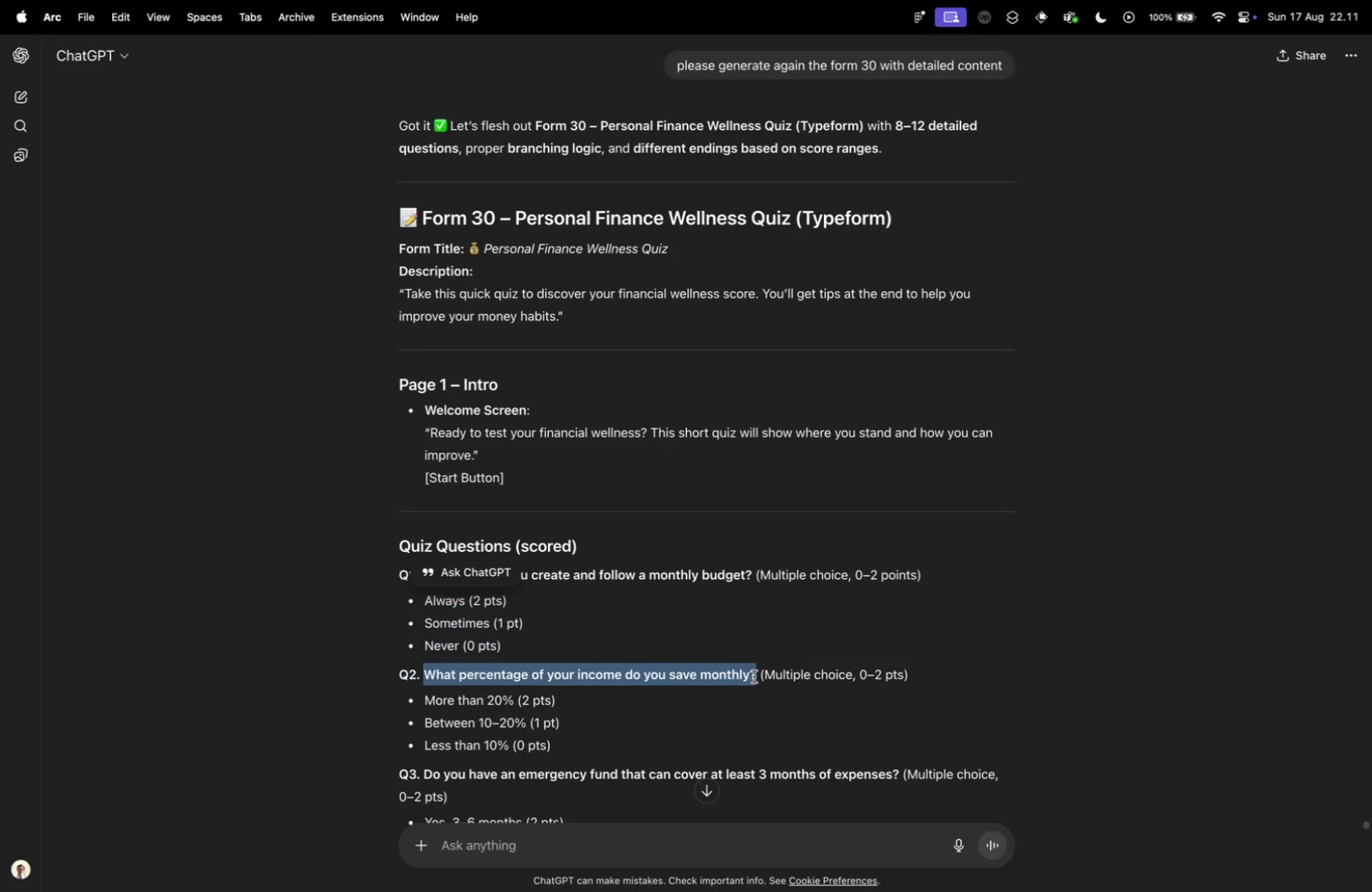 
key(Meta+C)
 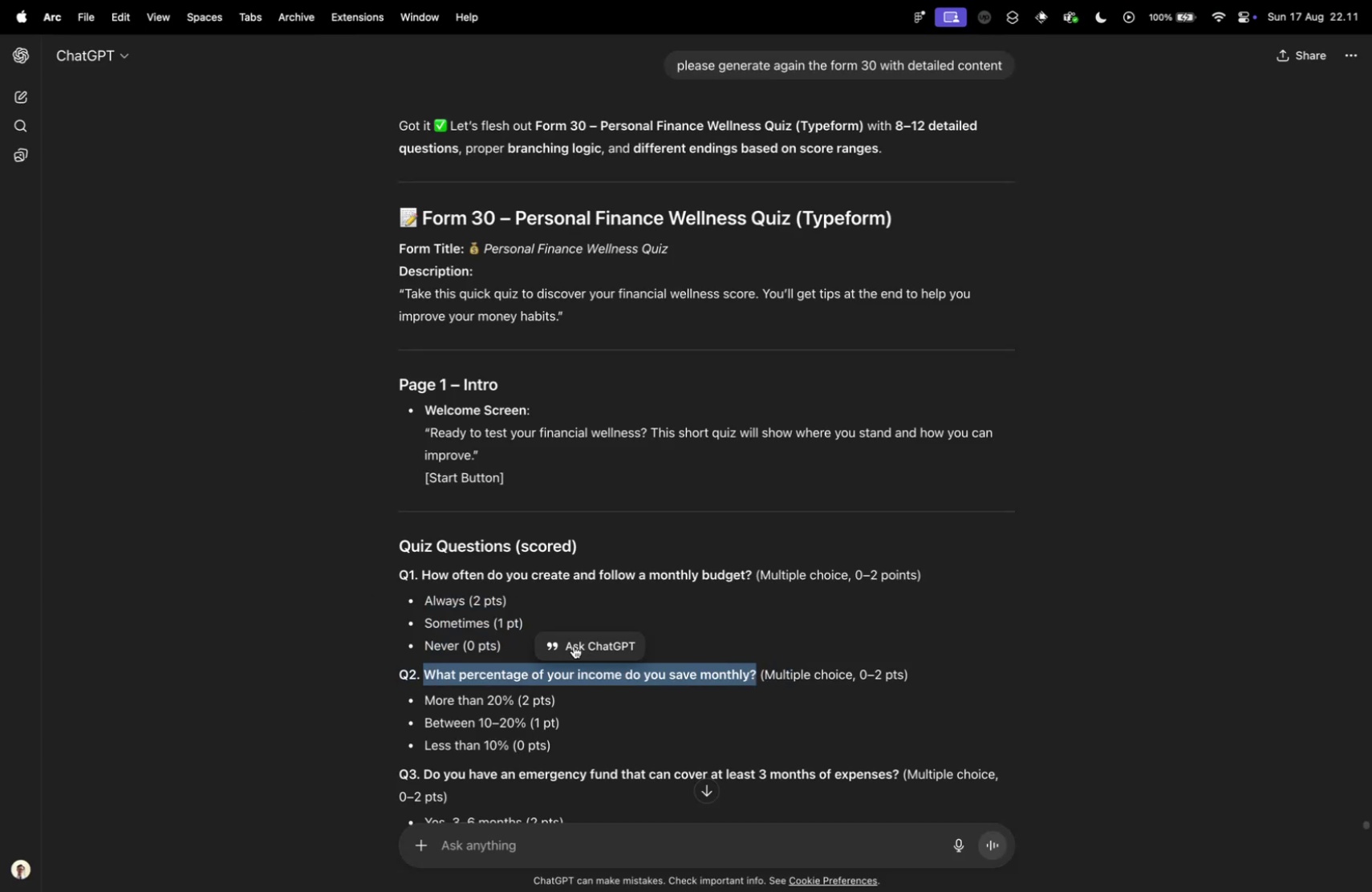 
key(Control+ControlLeft)
 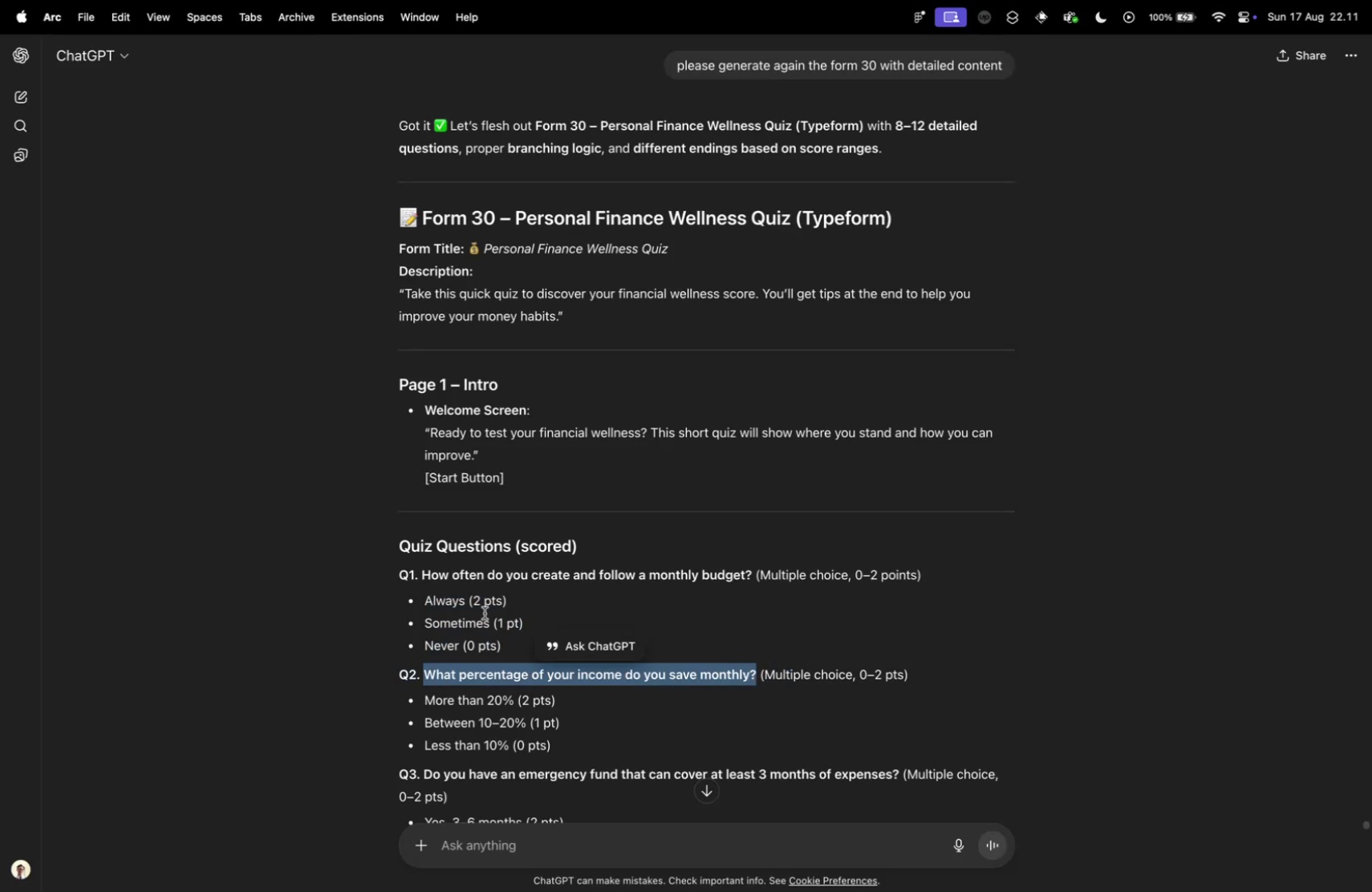 
key(Control+Tab)
 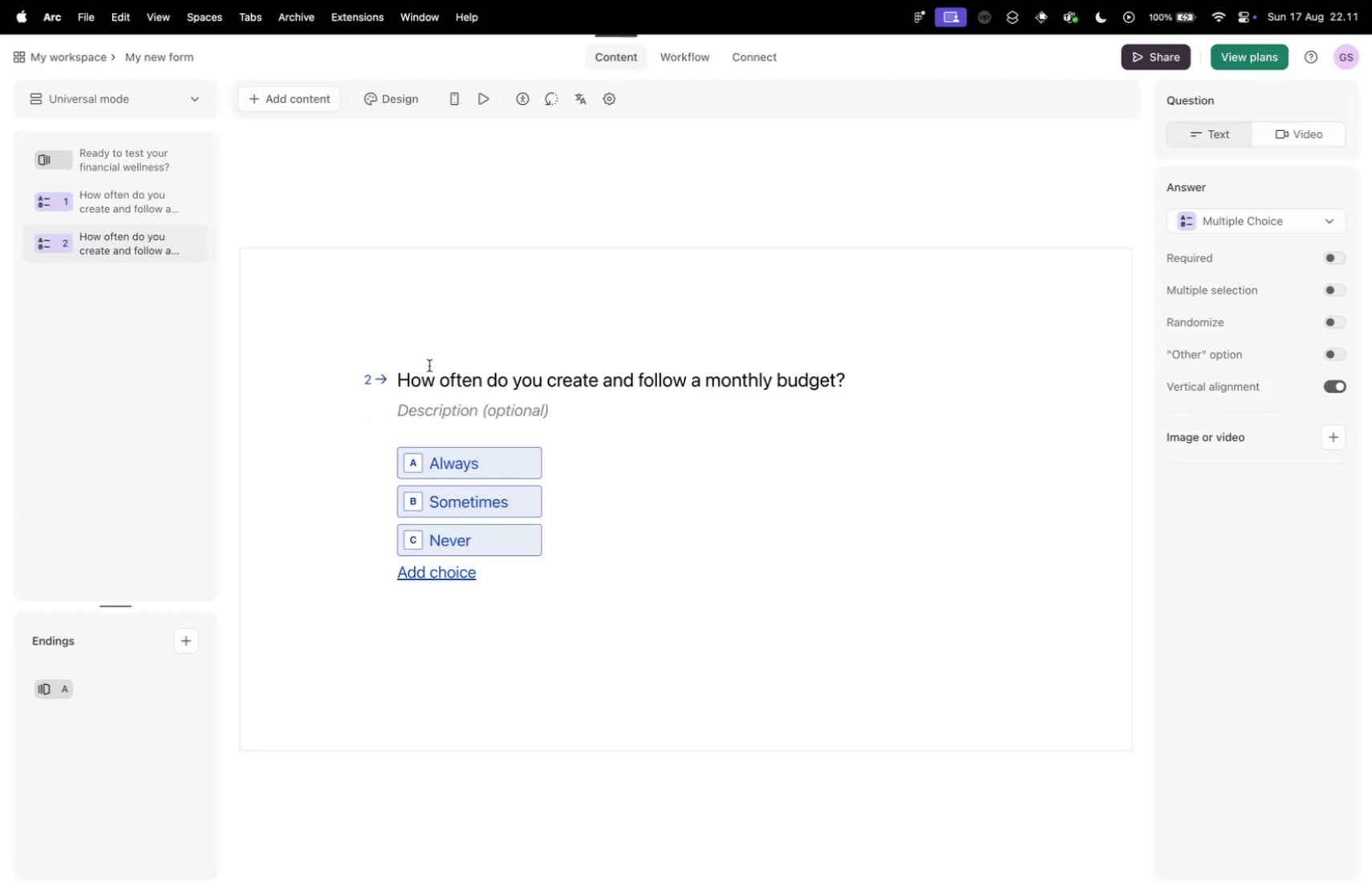 
double_click([429, 379])
 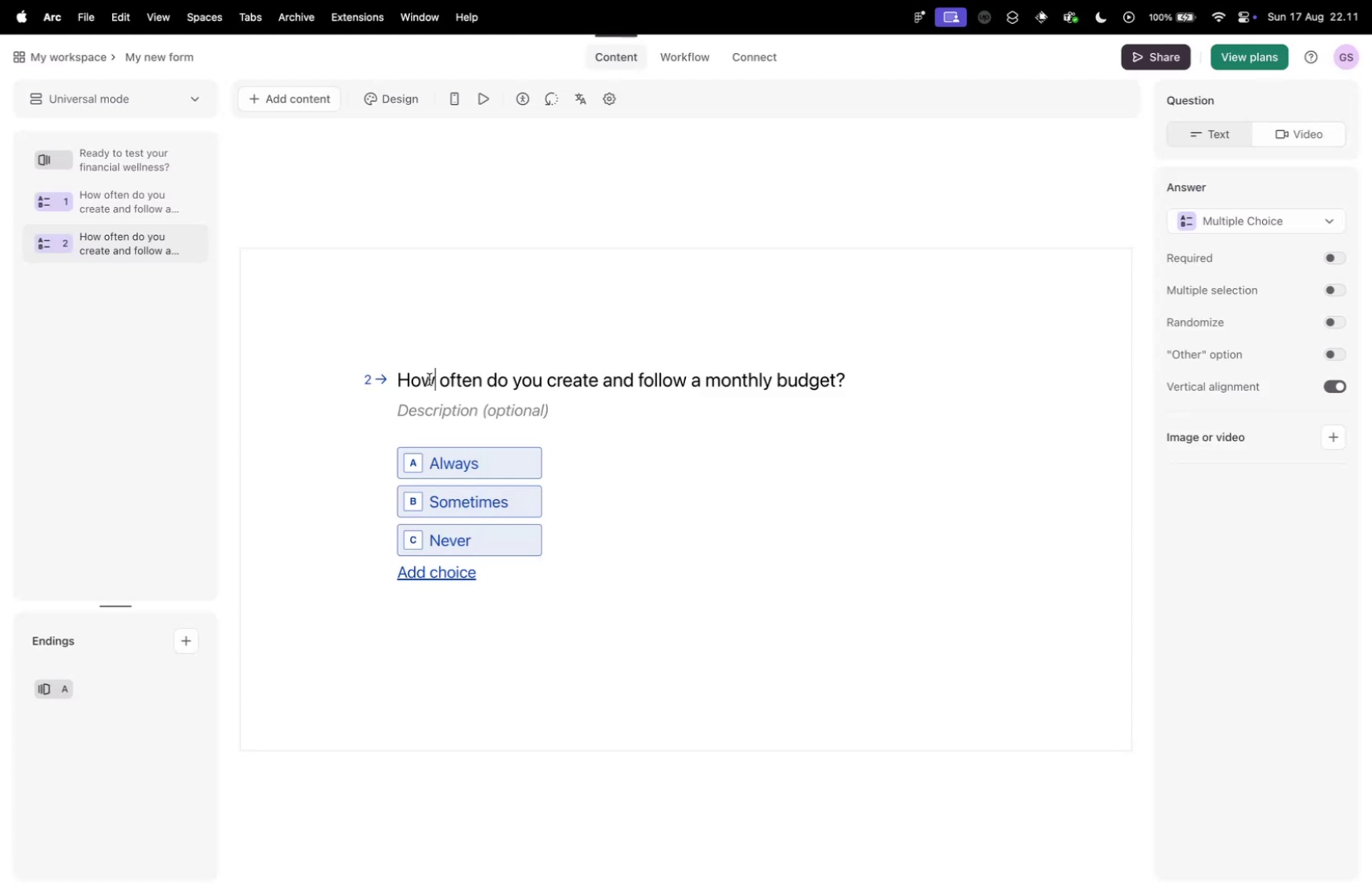 
key(Meta+A)
 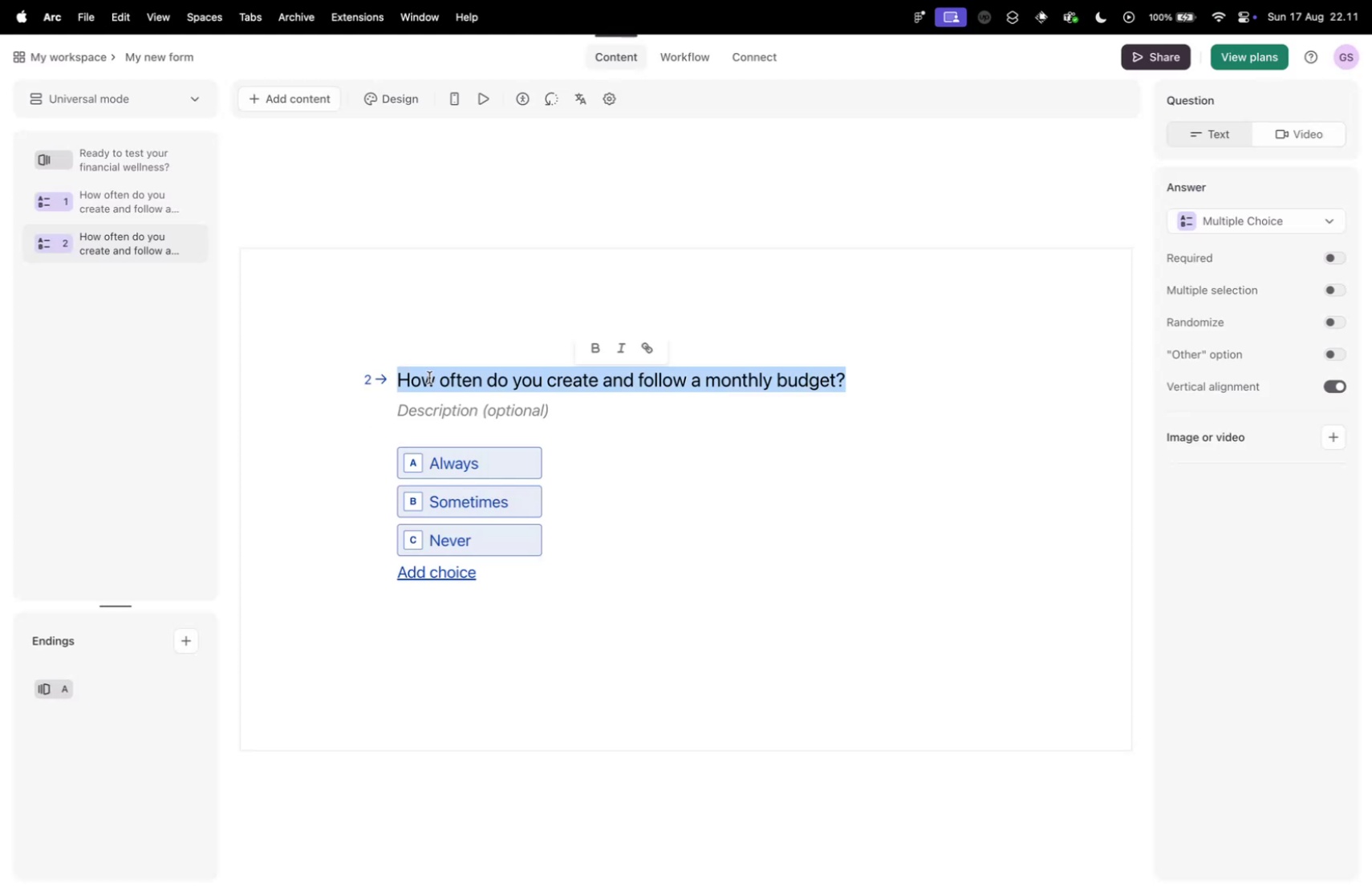 
key(Meta+V)
 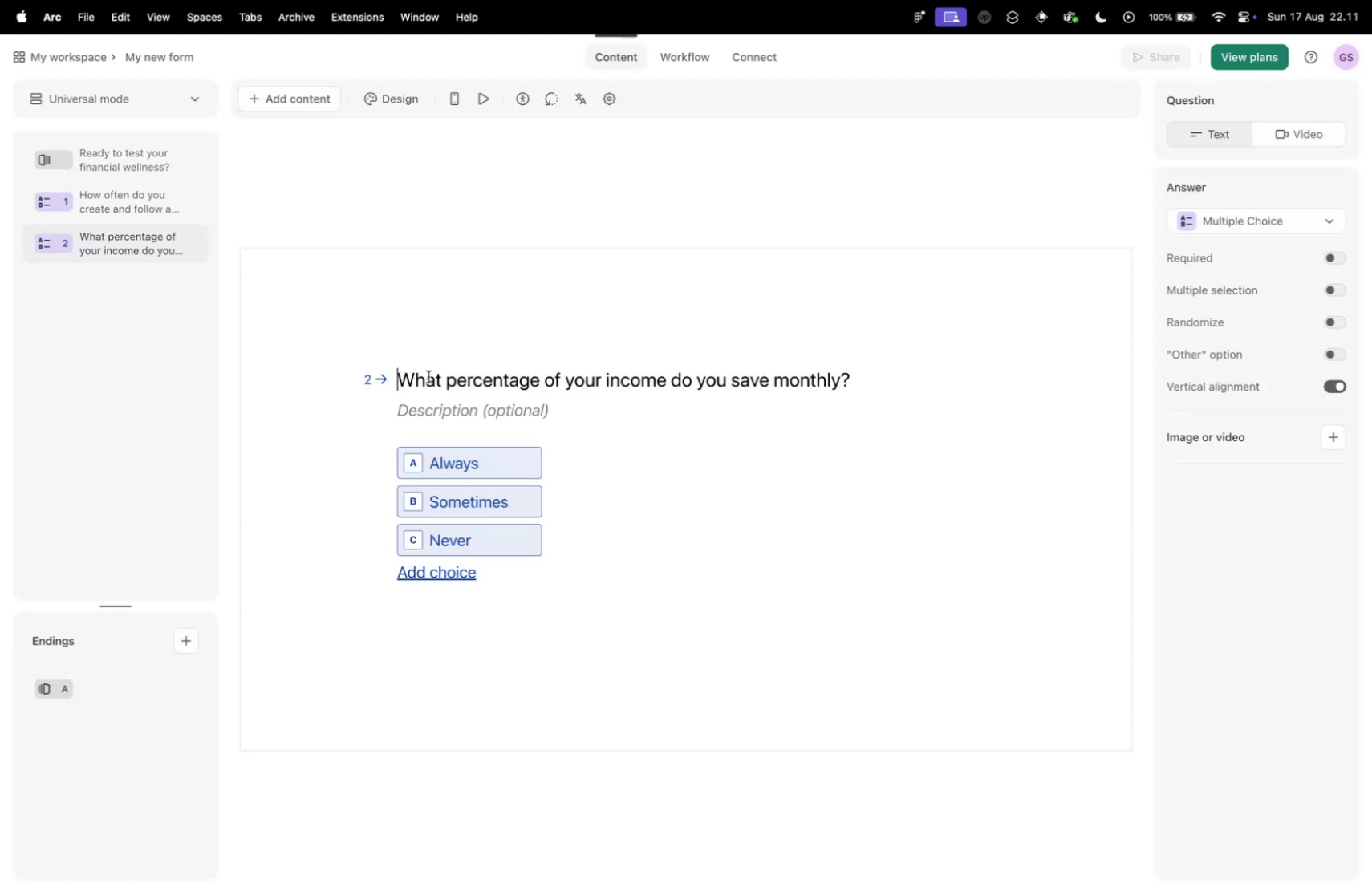 
key(Control+ControlLeft)
 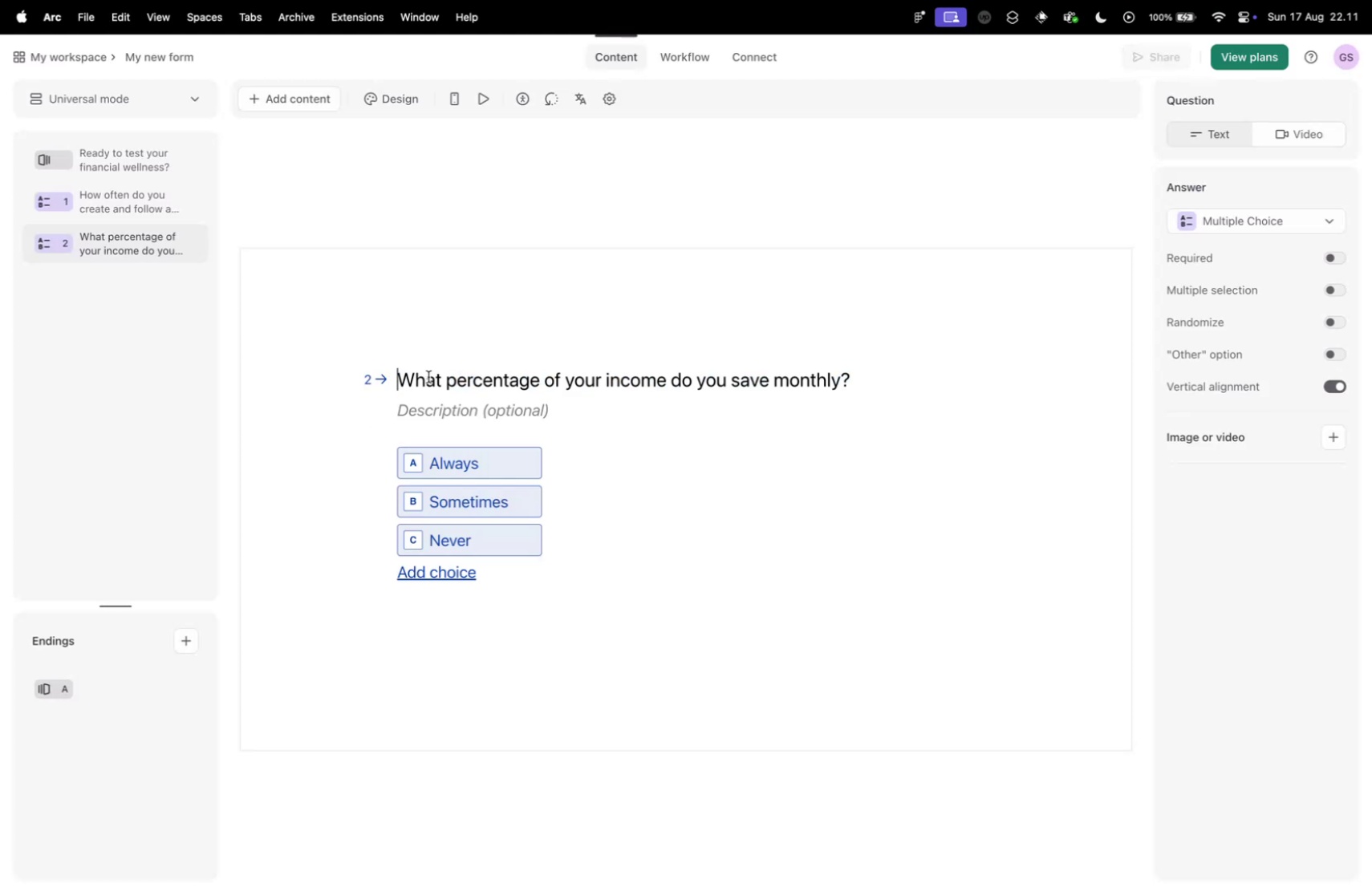 
key(Control+Tab)
 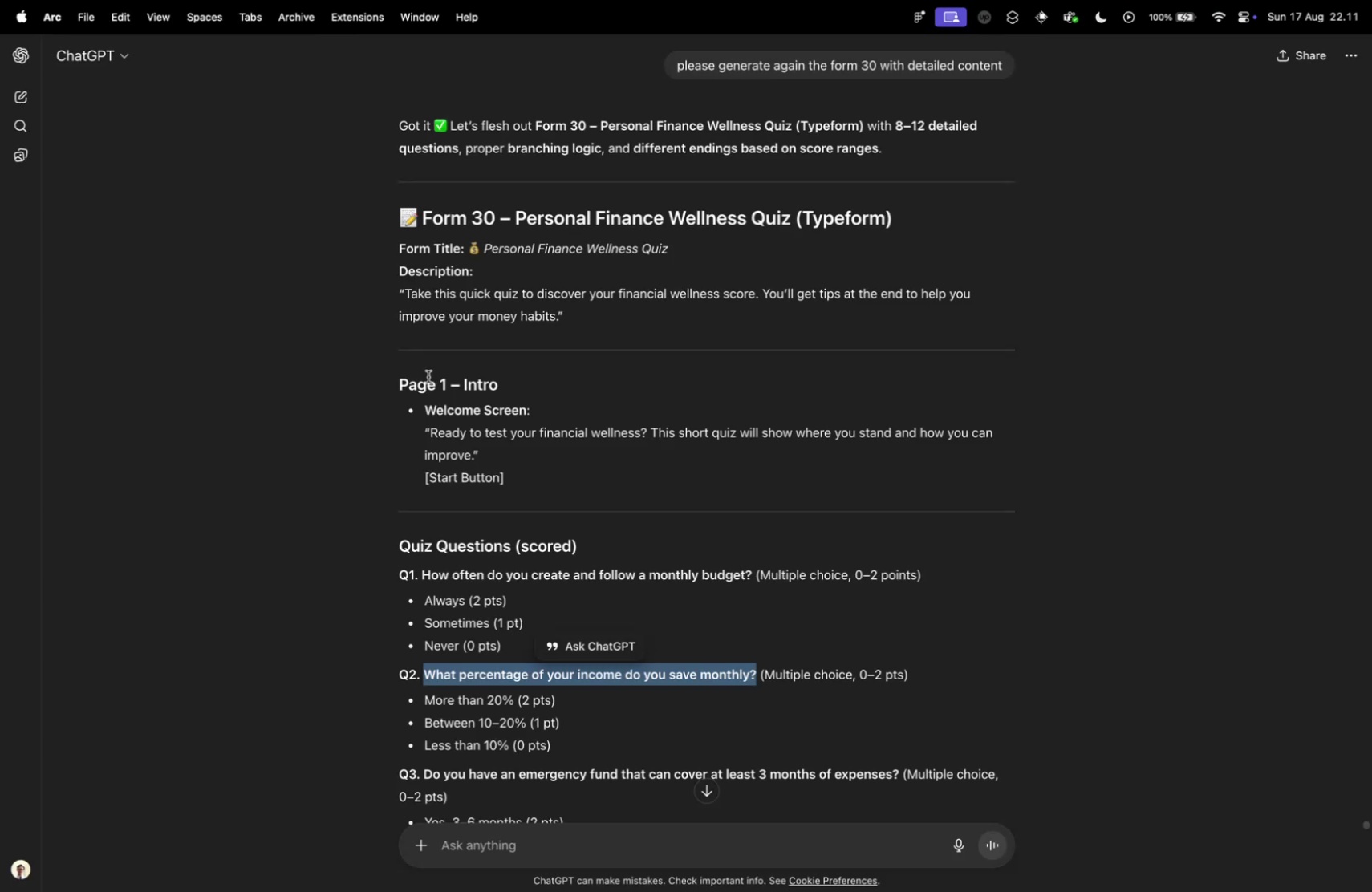 
key(Control+Tab)
 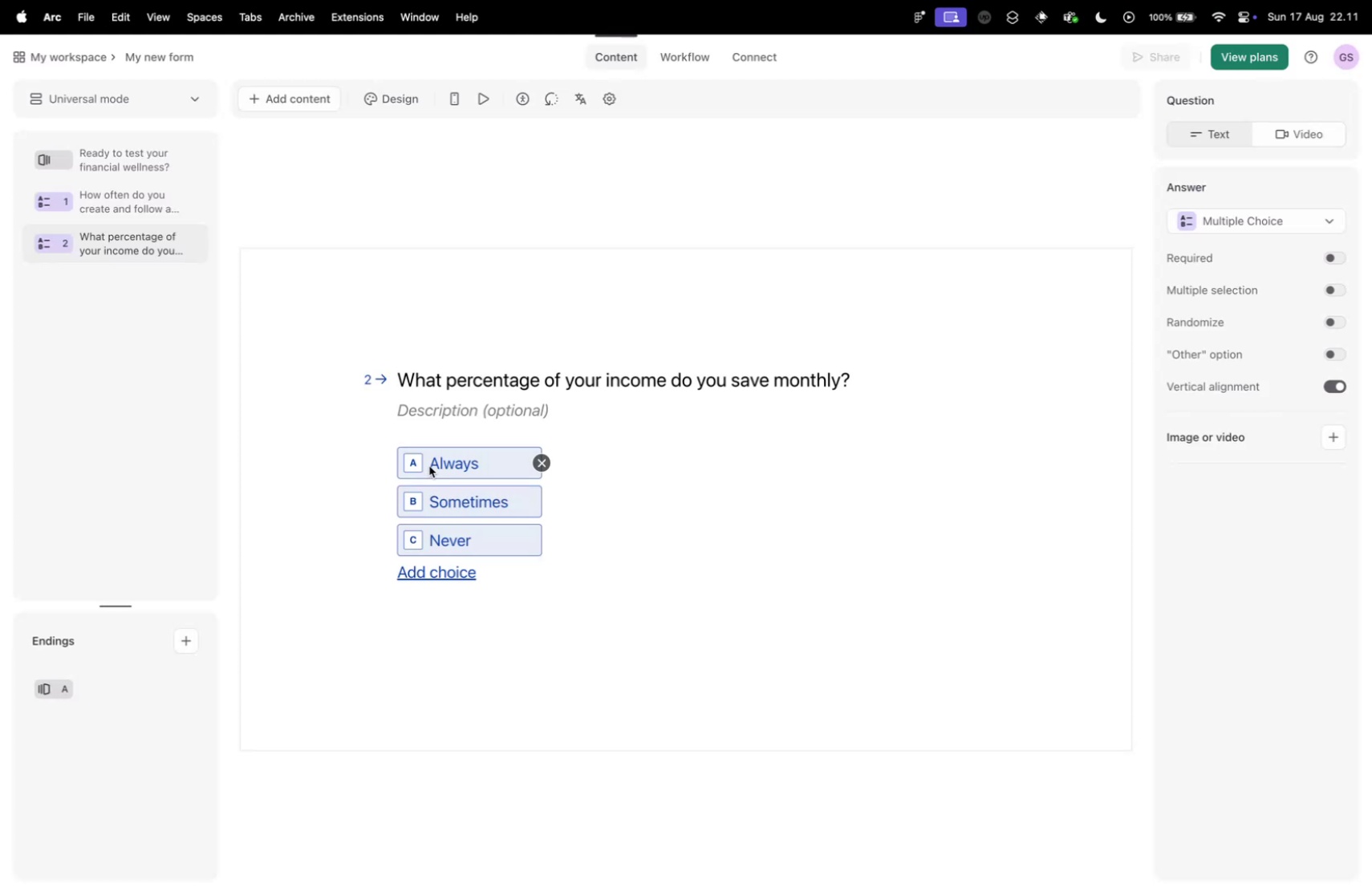 
left_click([453, 457])
 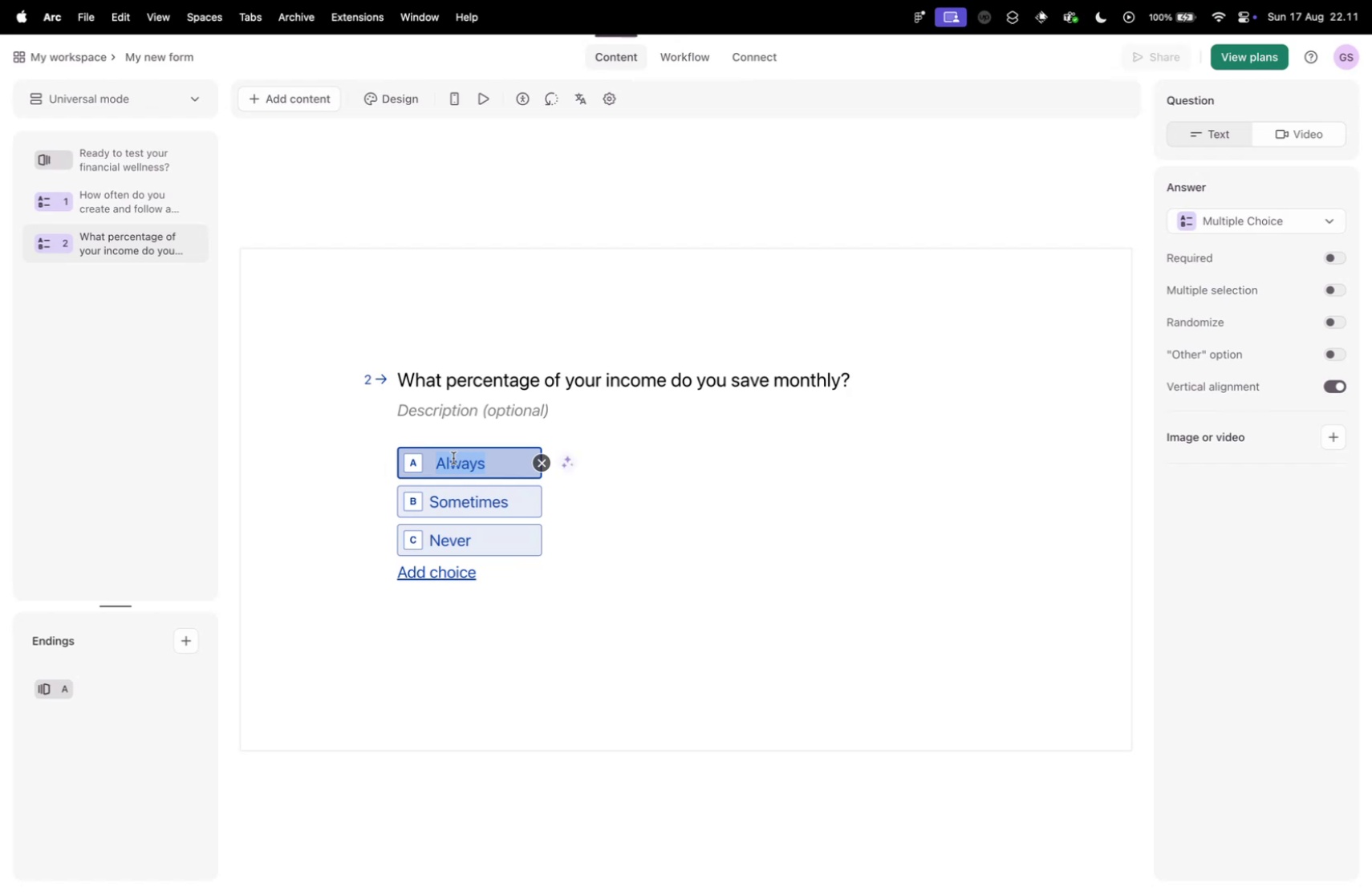 
type(More than 20%)
 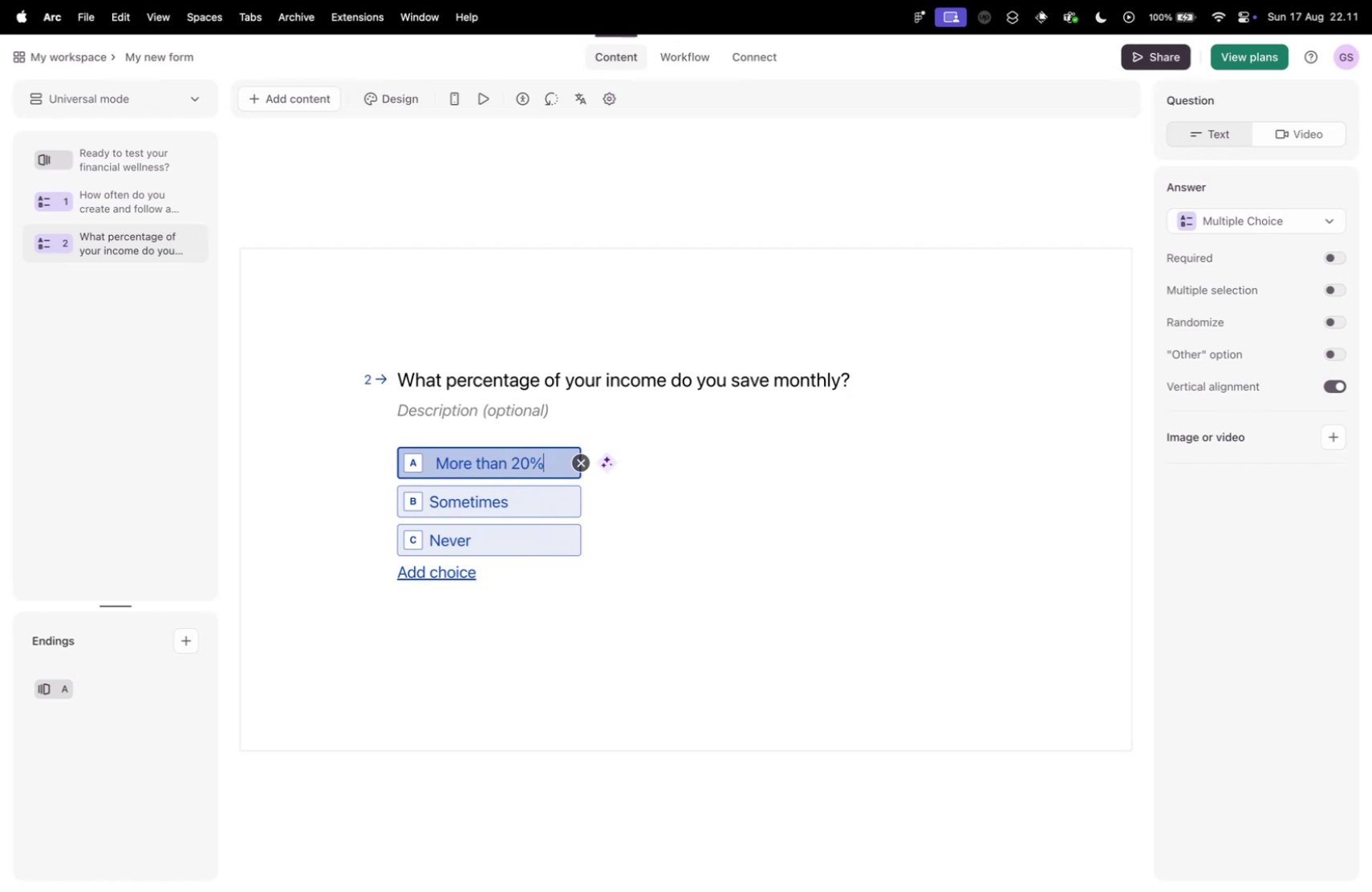 
key(ArrowDown)
 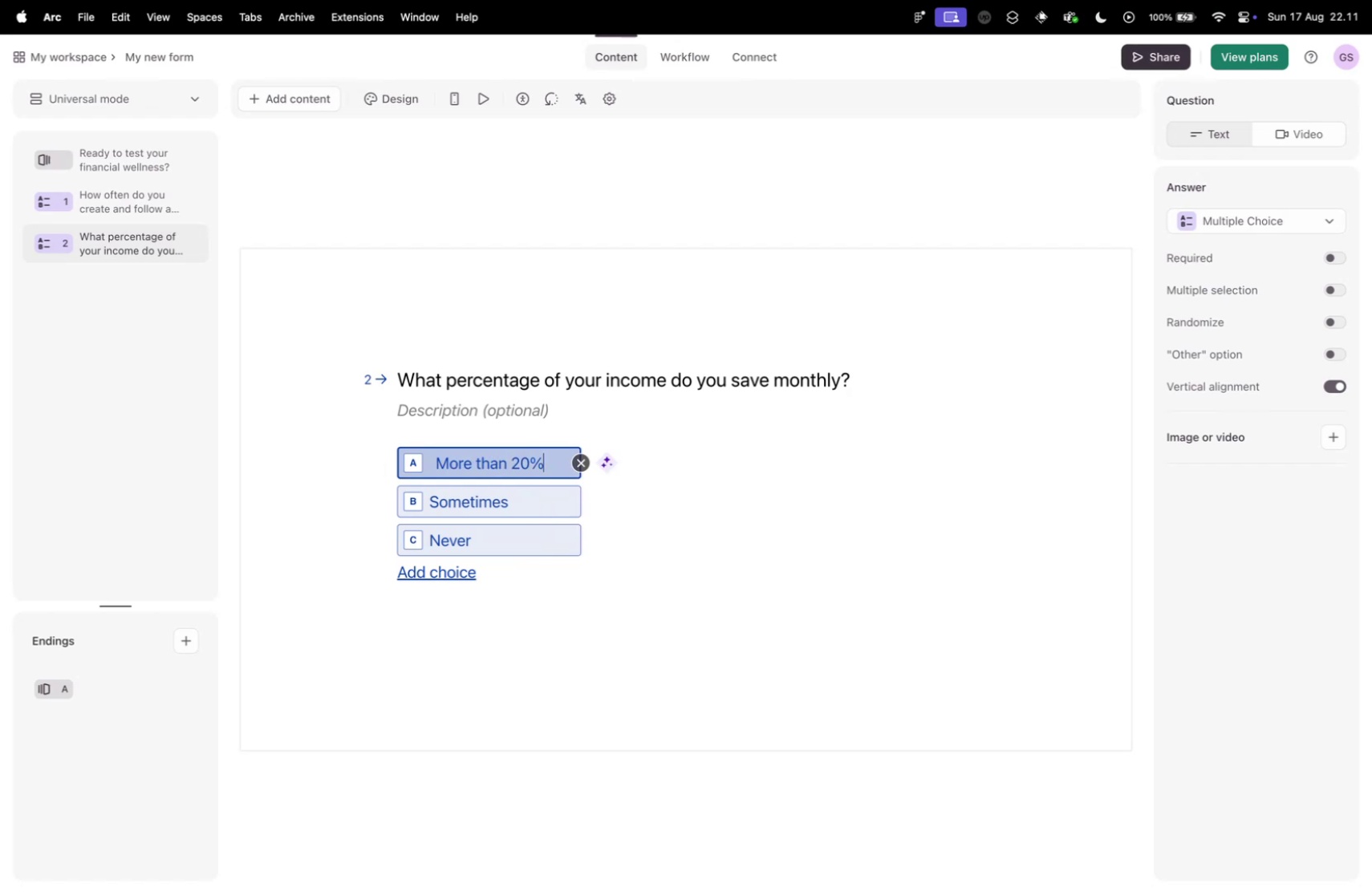 
key(ArrowRight)
 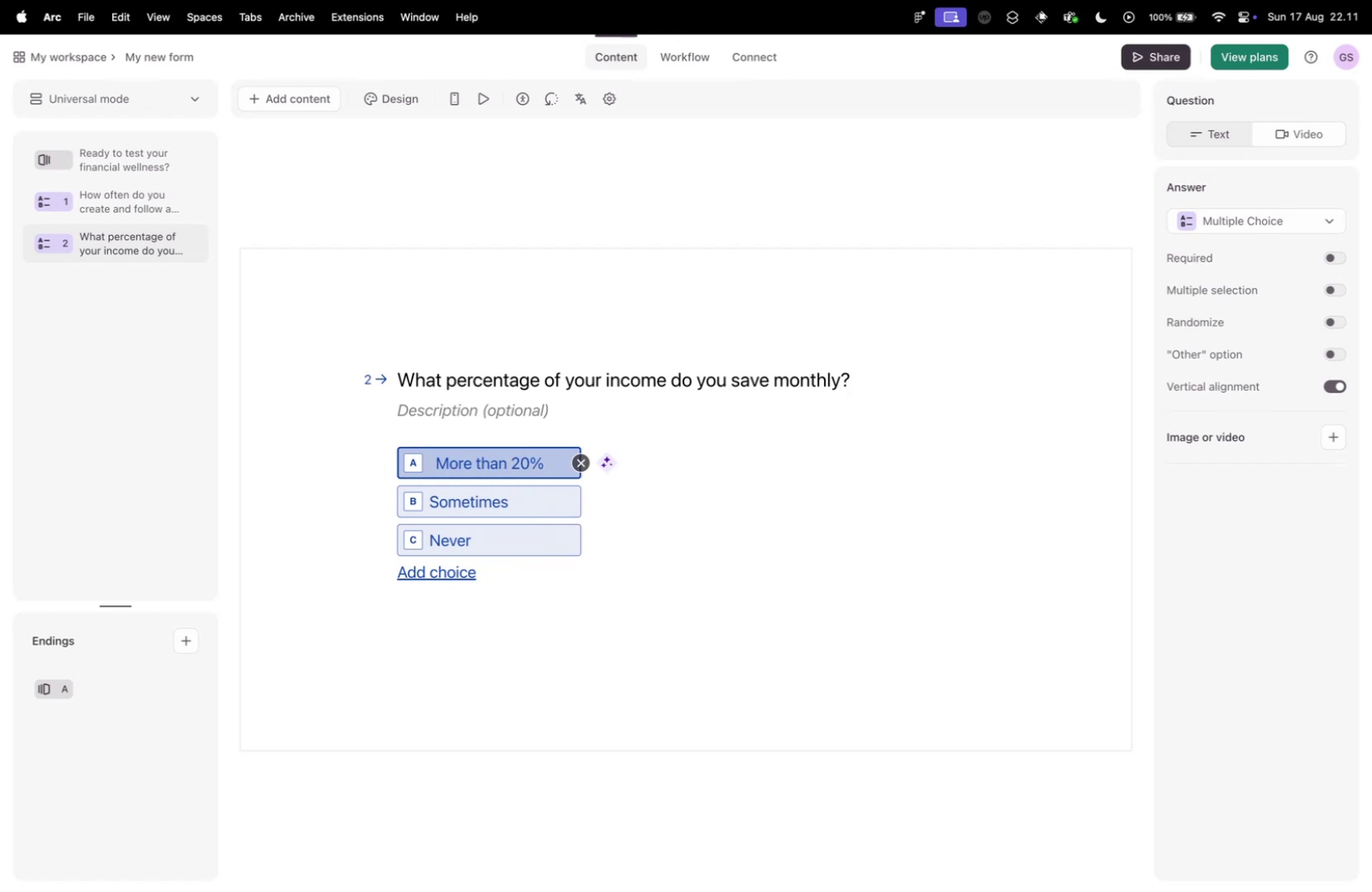 
key(ArrowRight)
 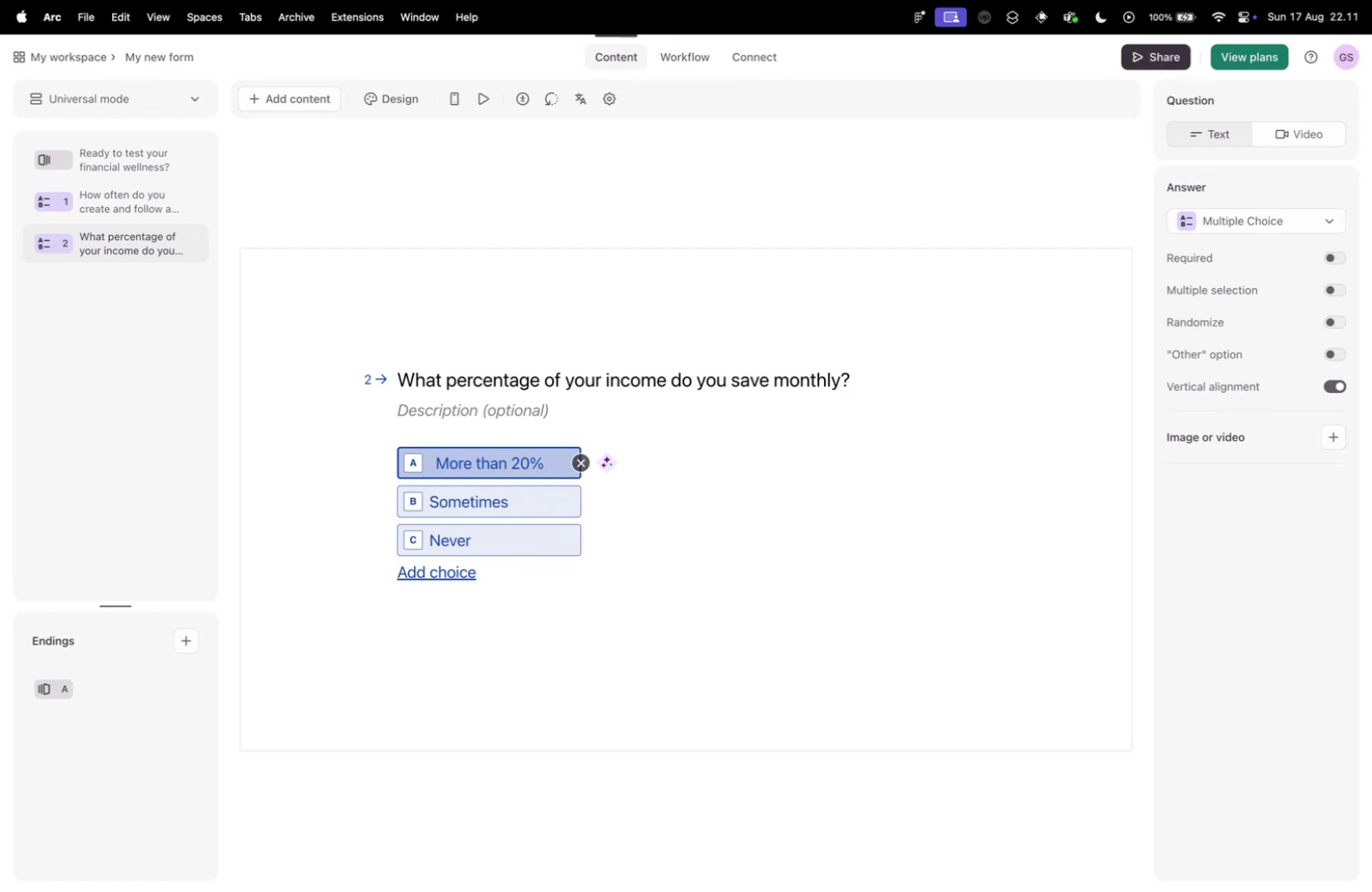 
key(ArrowRight)
 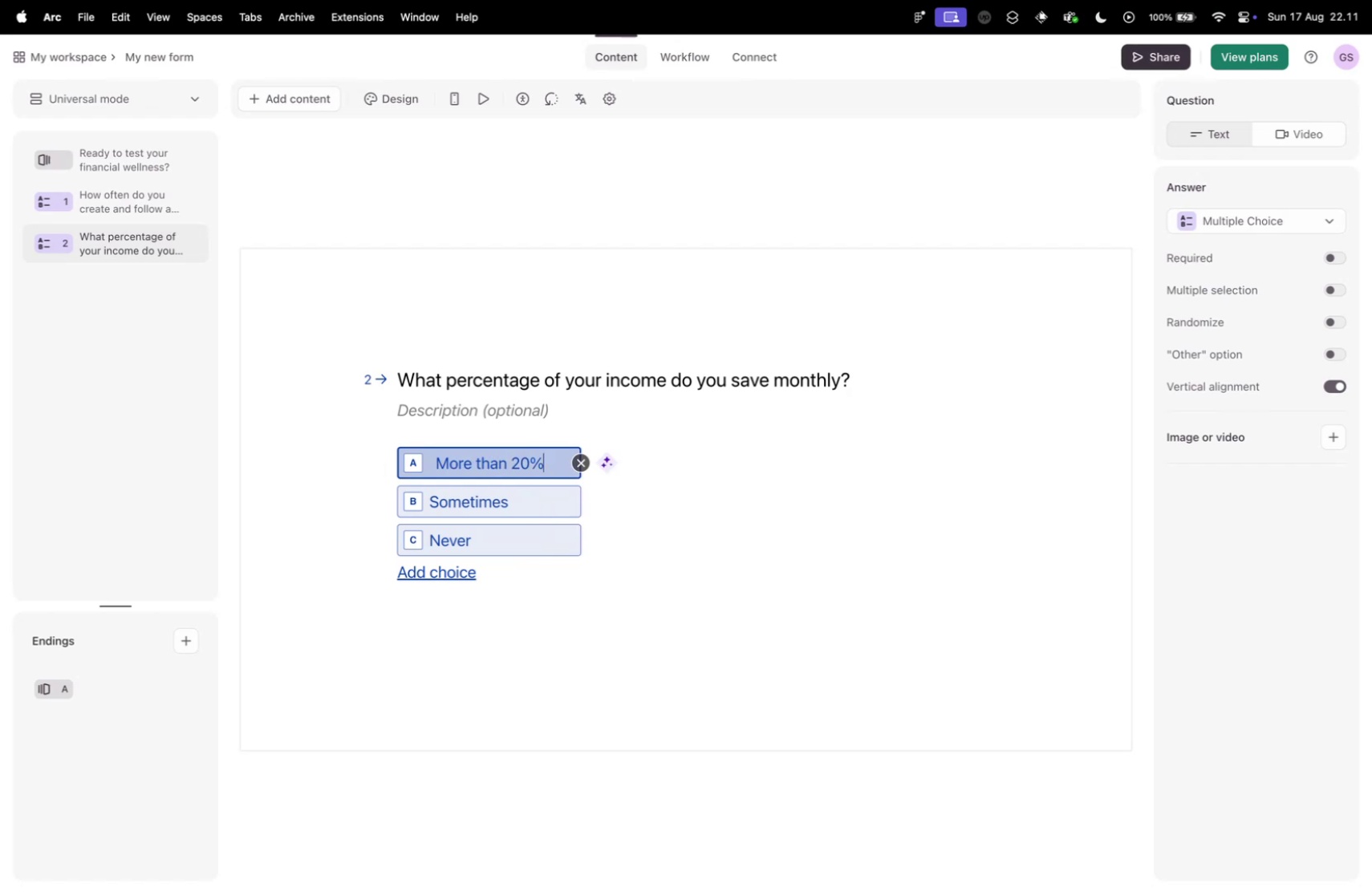 
key(Tab)
 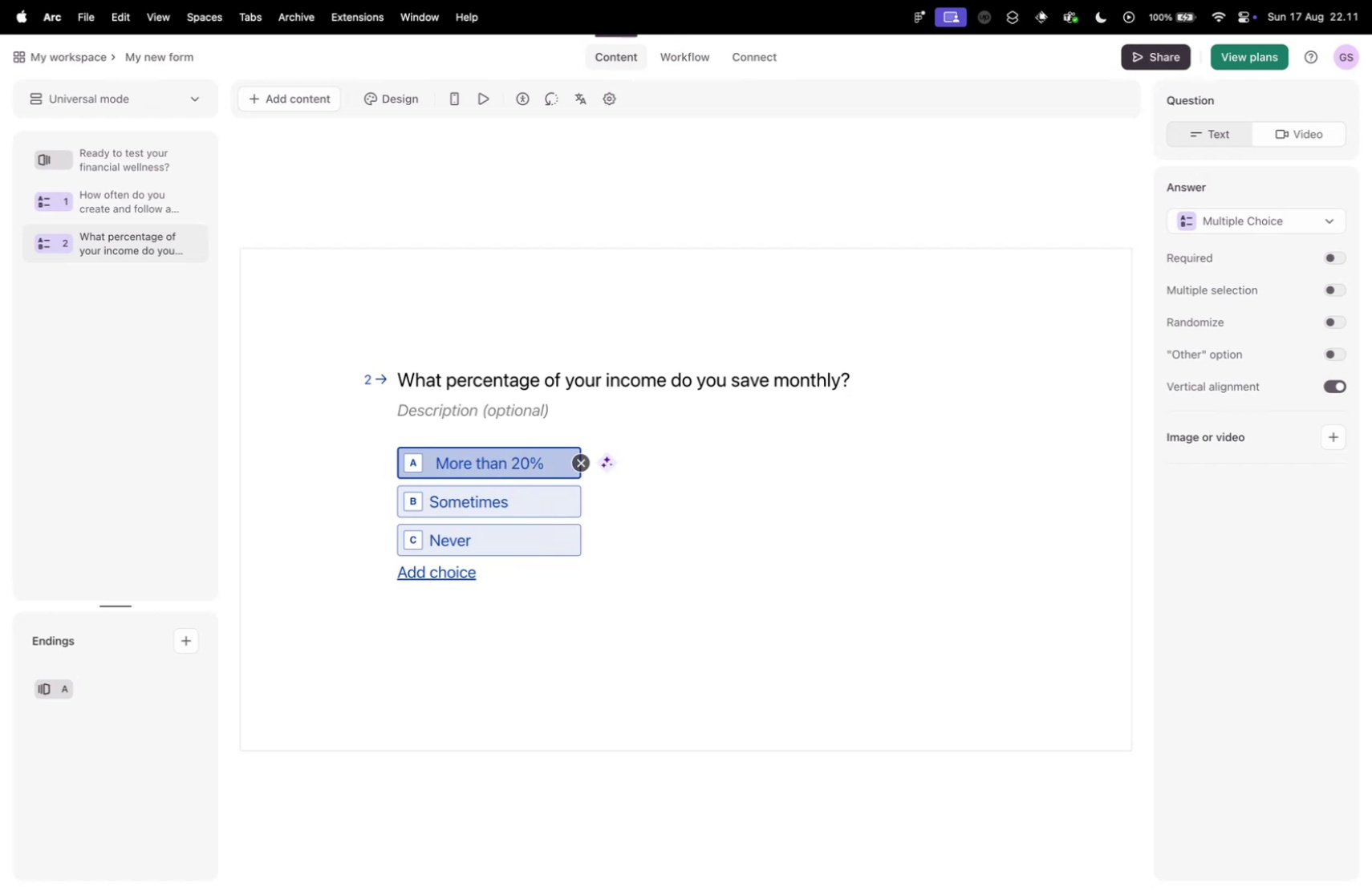 
key(Tab)
 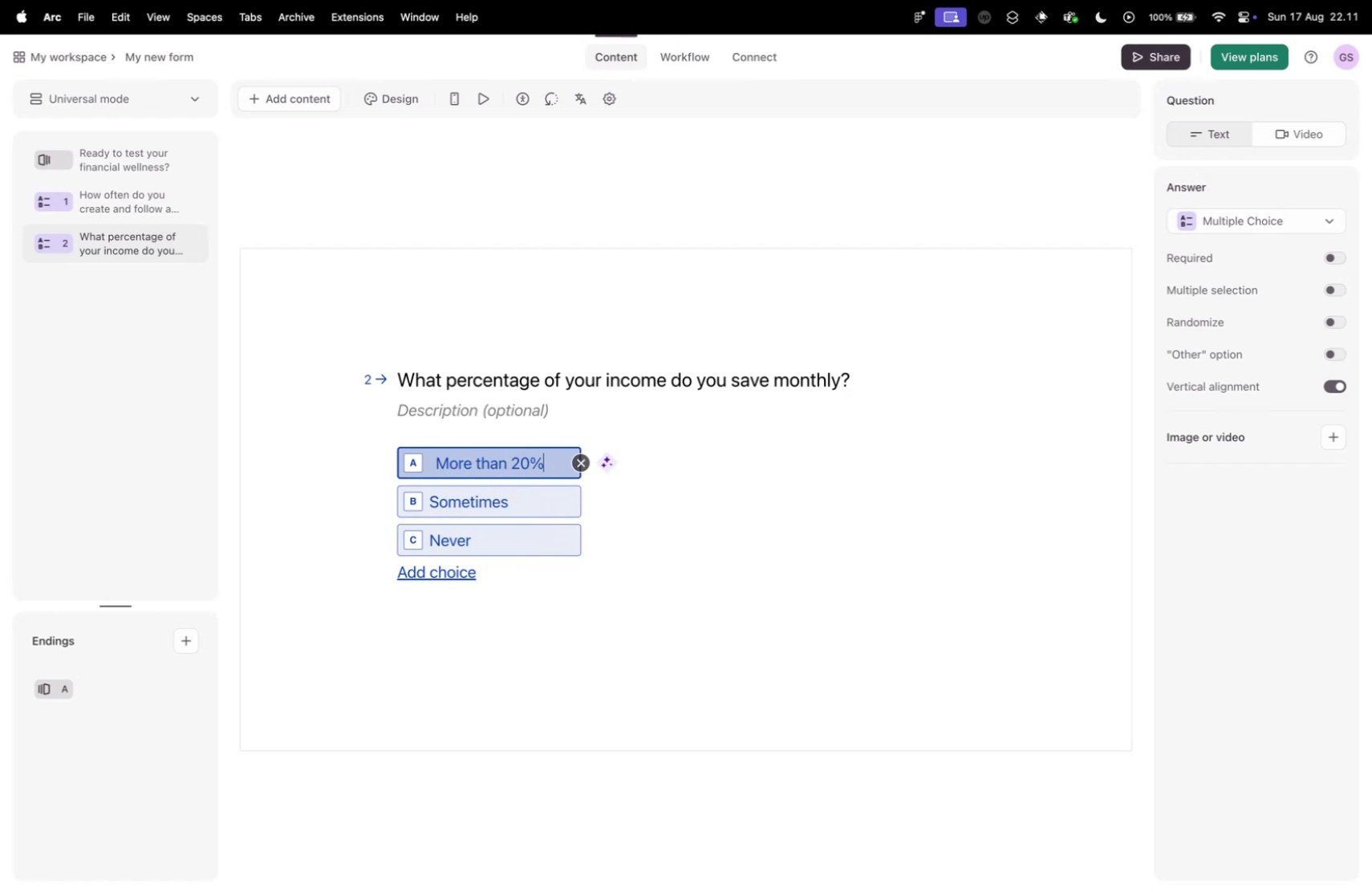 
key(Tab)
 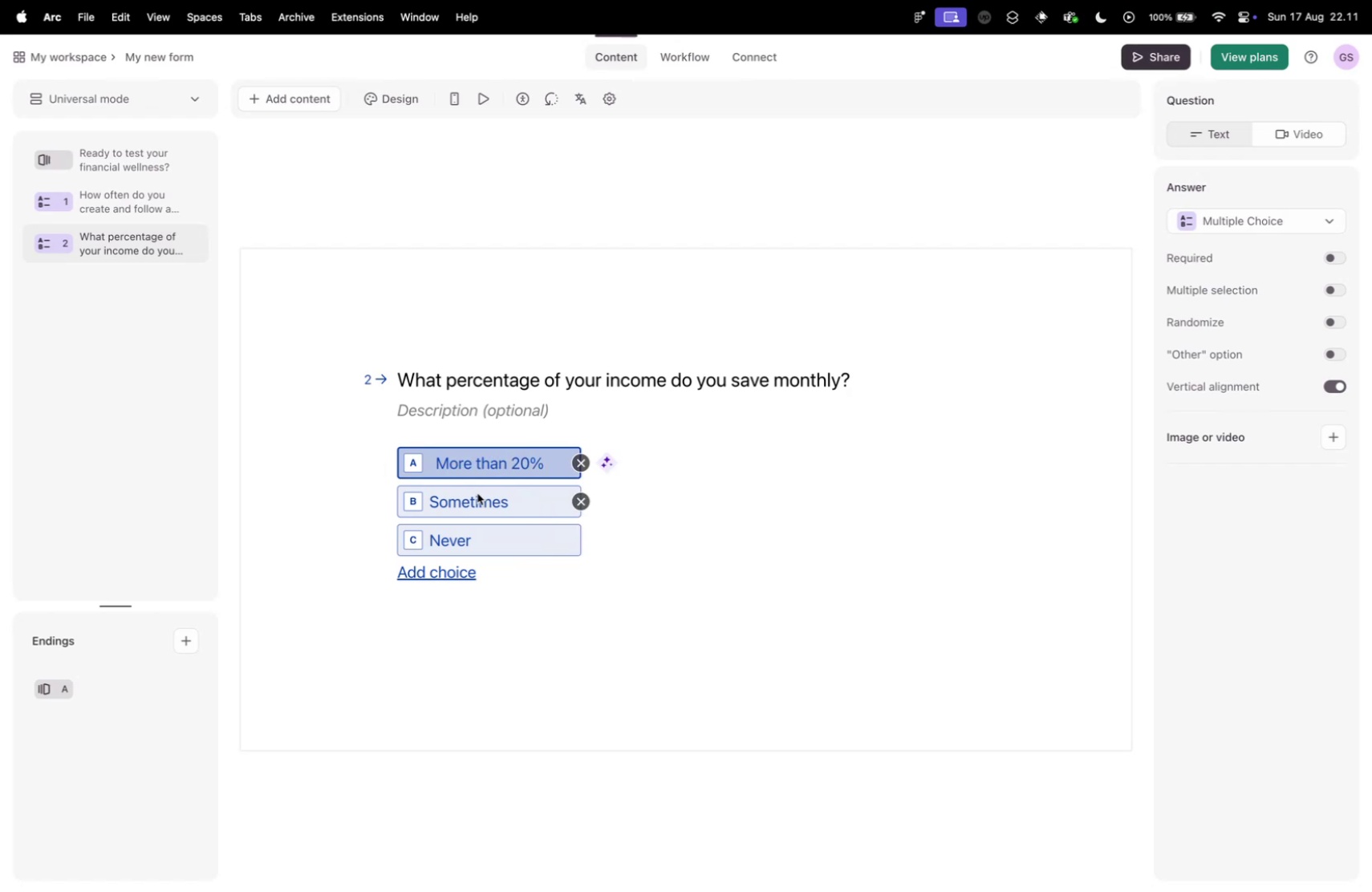 
left_click([479, 497])
 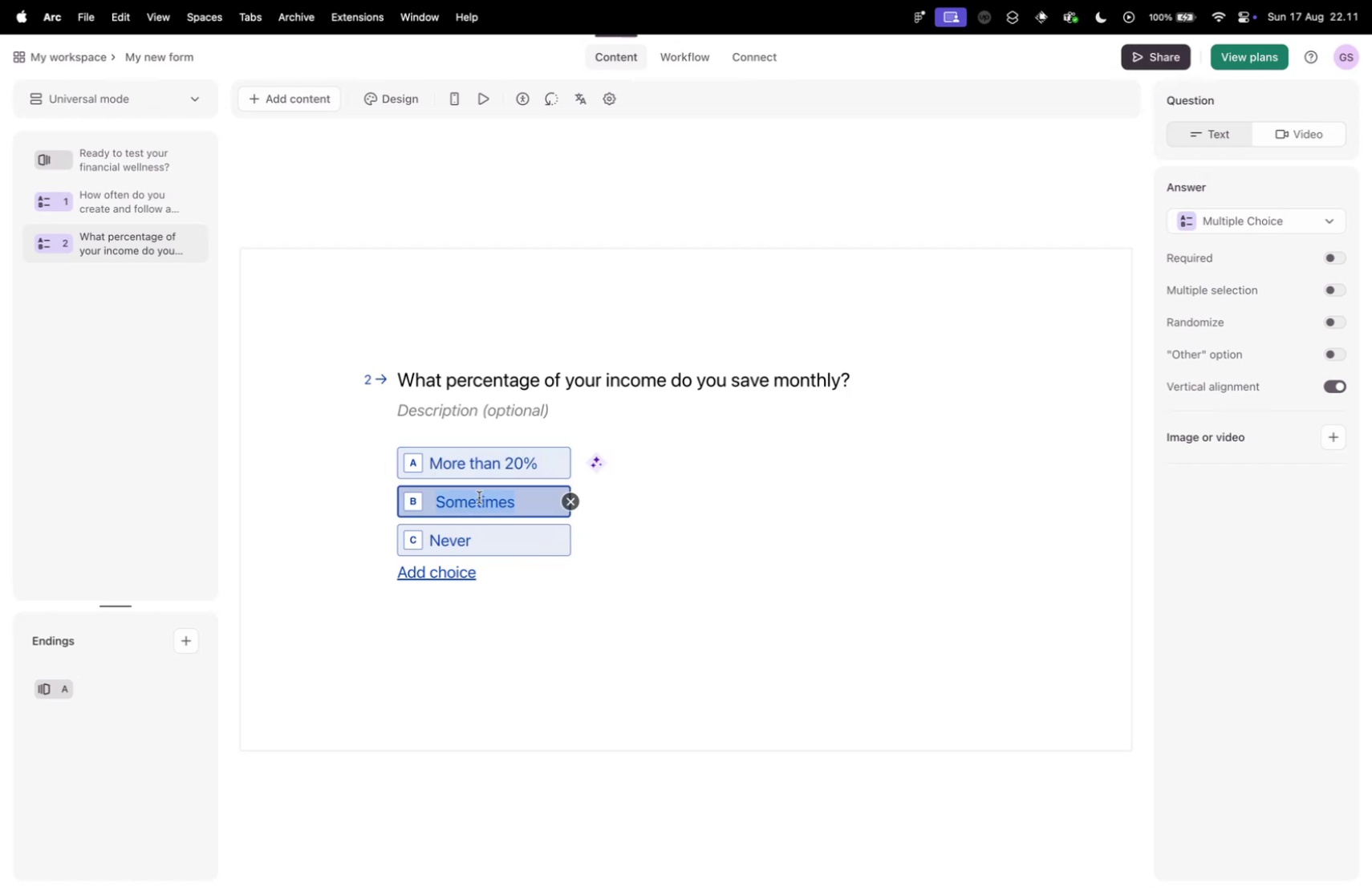 
type(Between 10% - 20%)
 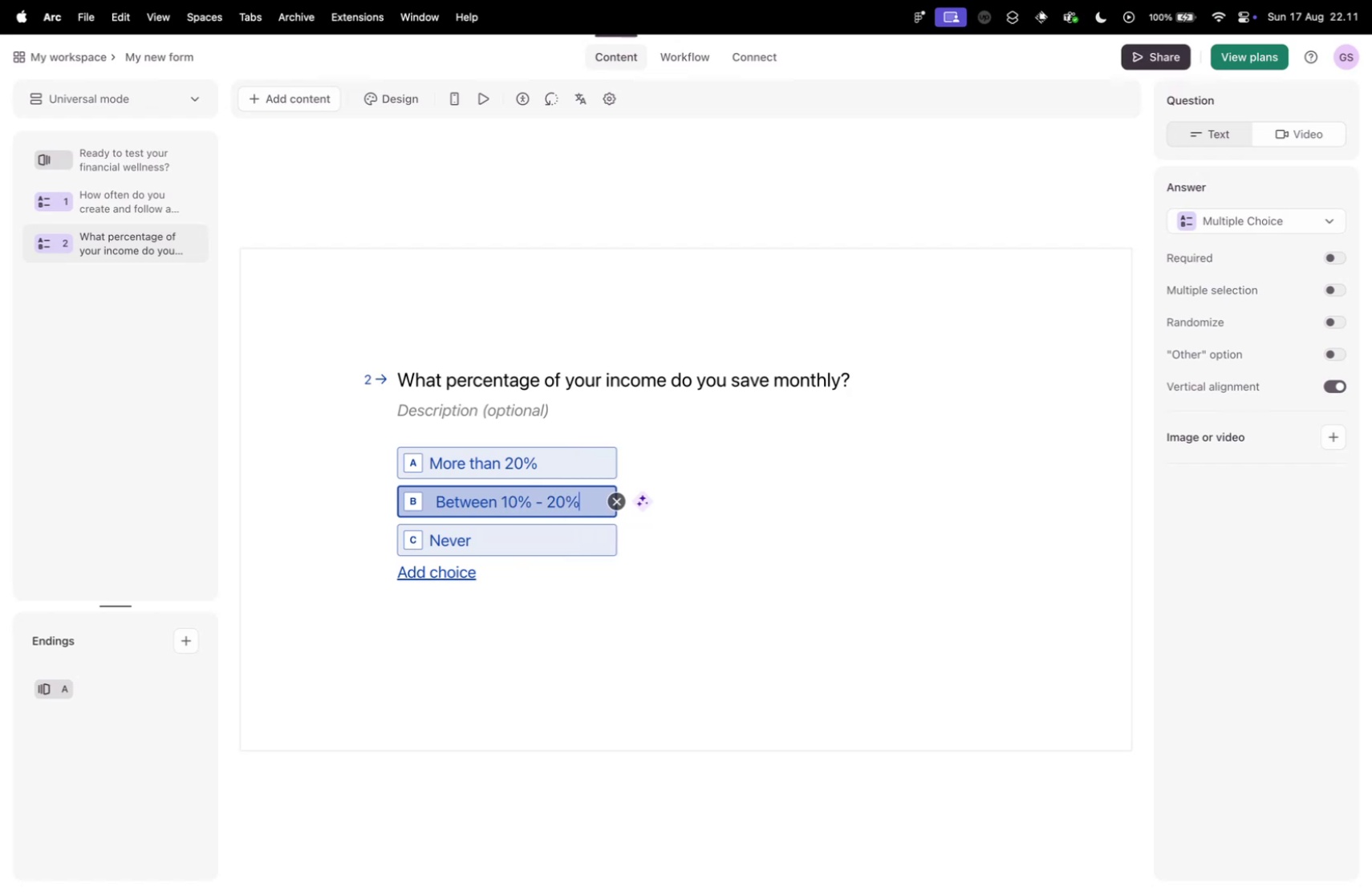 
key(Control+ControlLeft)
 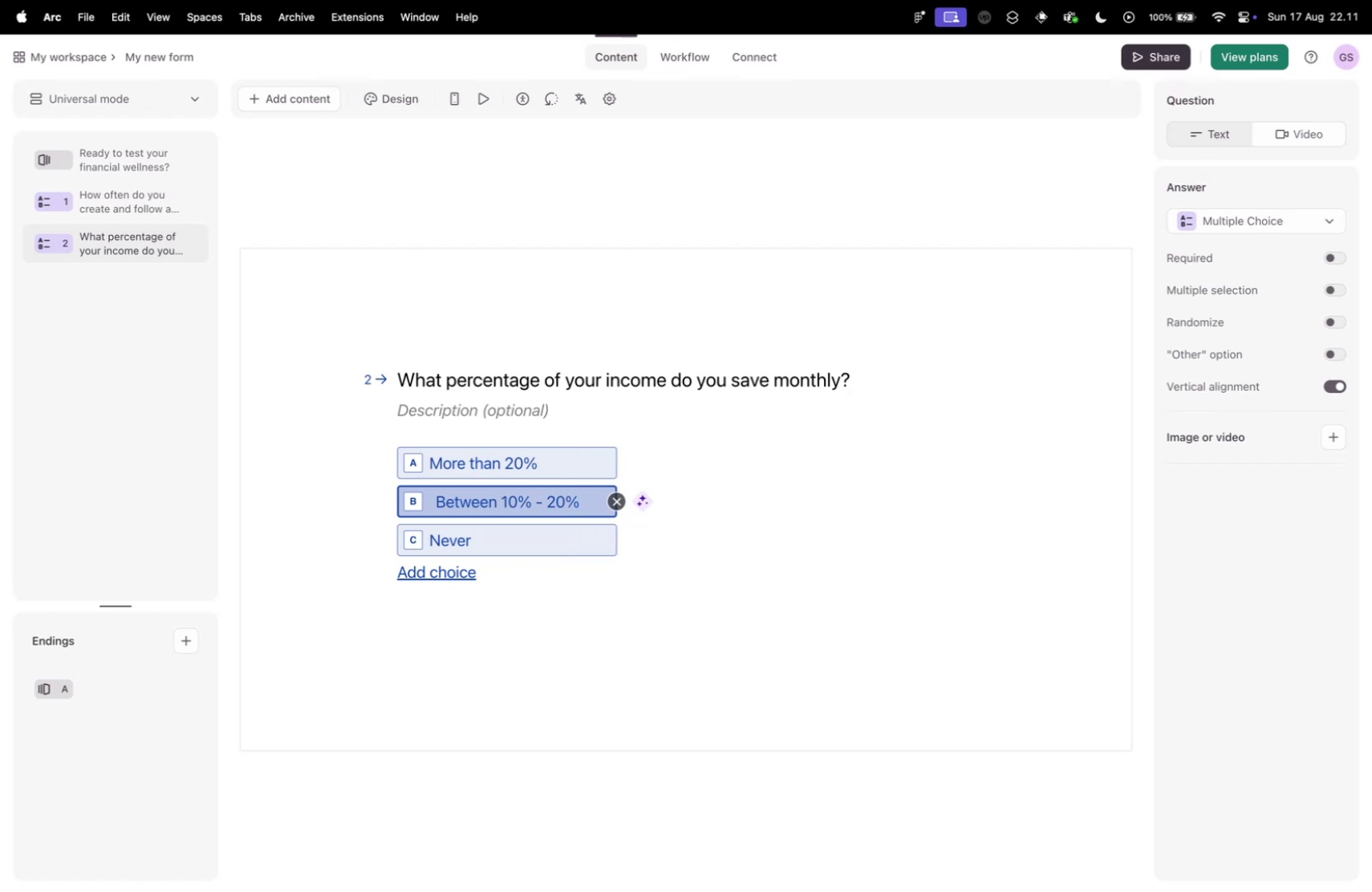 
key(Control+Tab)
 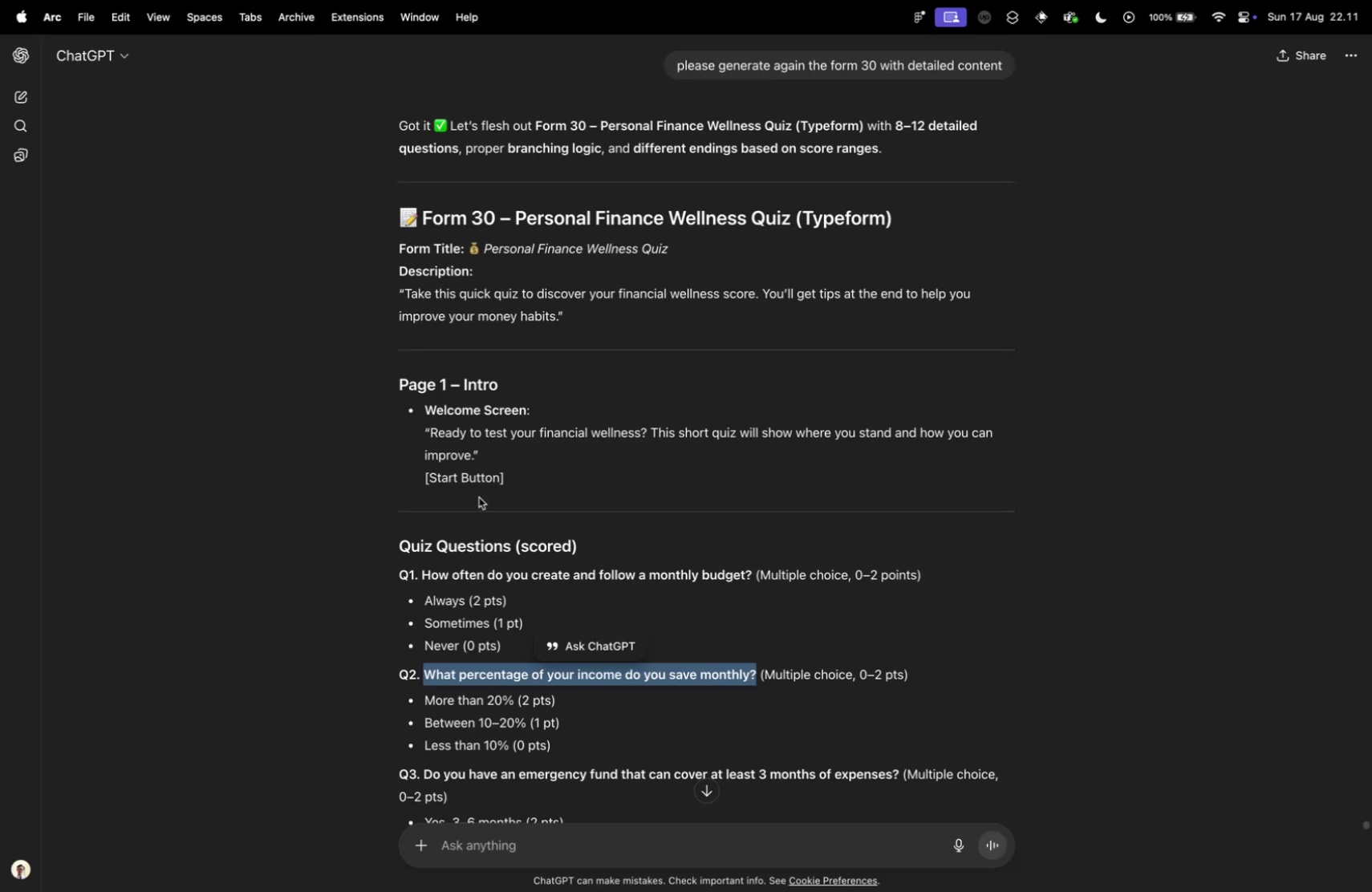 
key(Control+ControlLeft)
 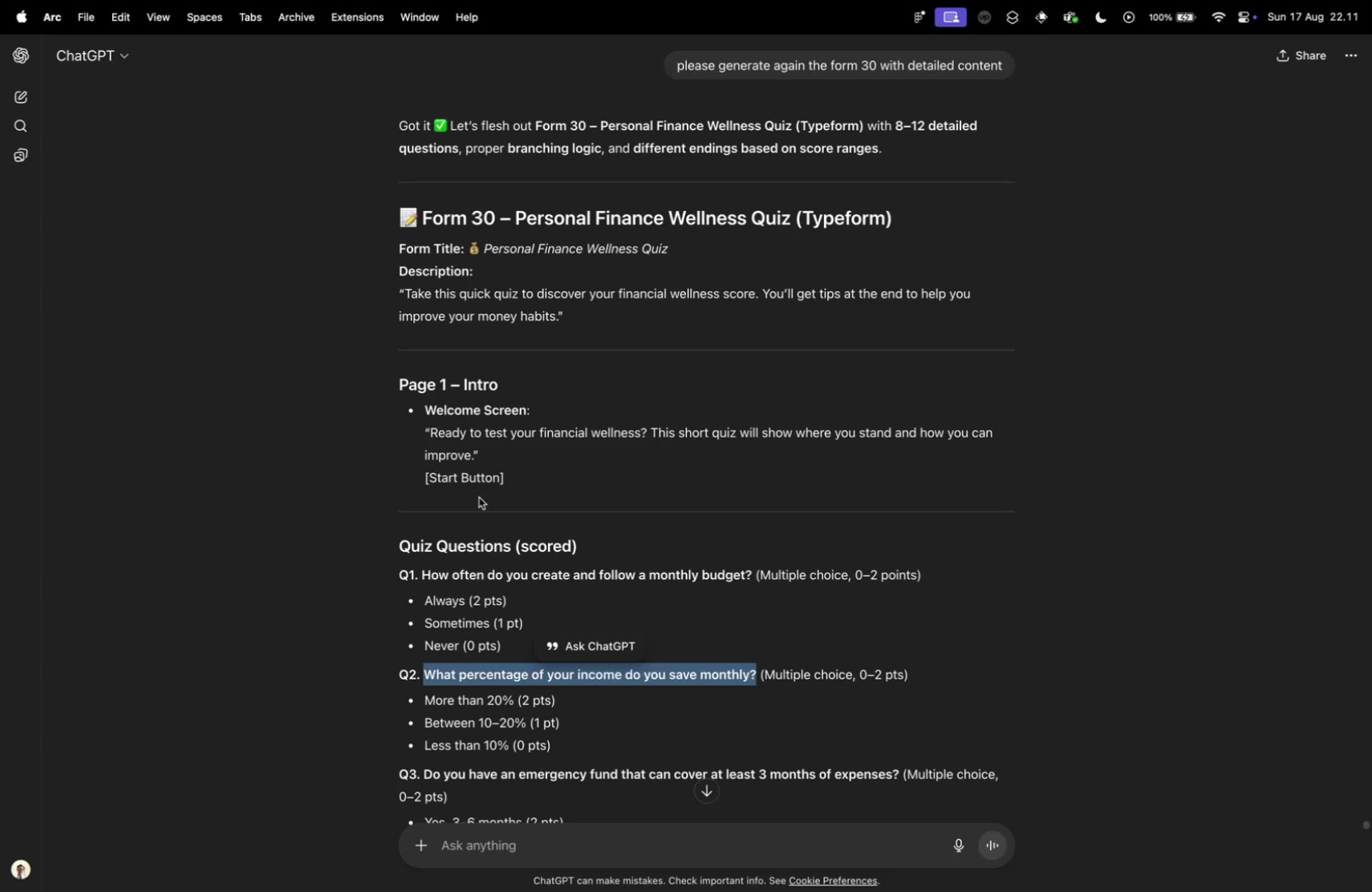 
key(Control+Tab)
 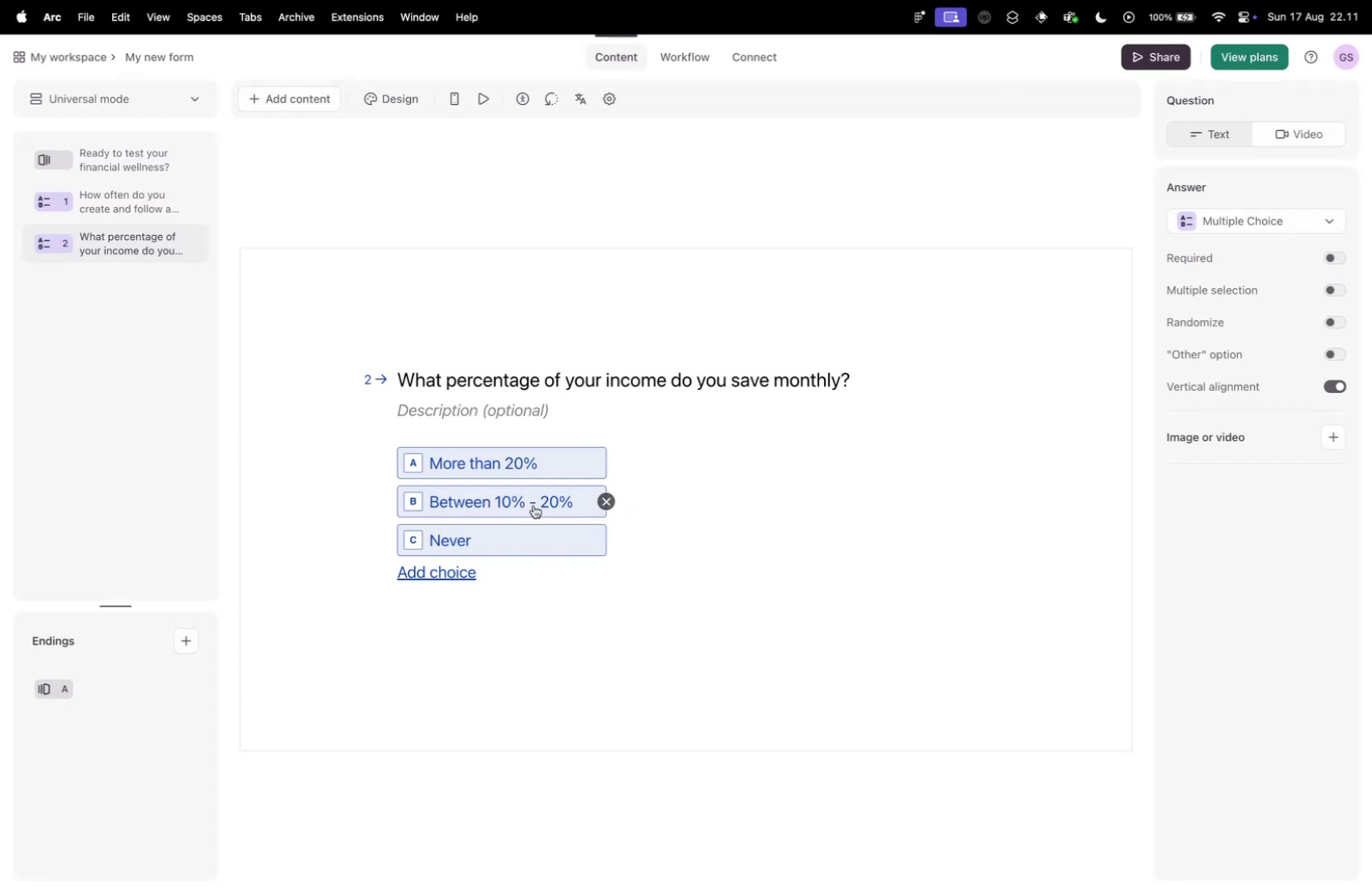 
left_click_drag(start_coordinate=[522, 500], to_coordinate=[518, 501])
 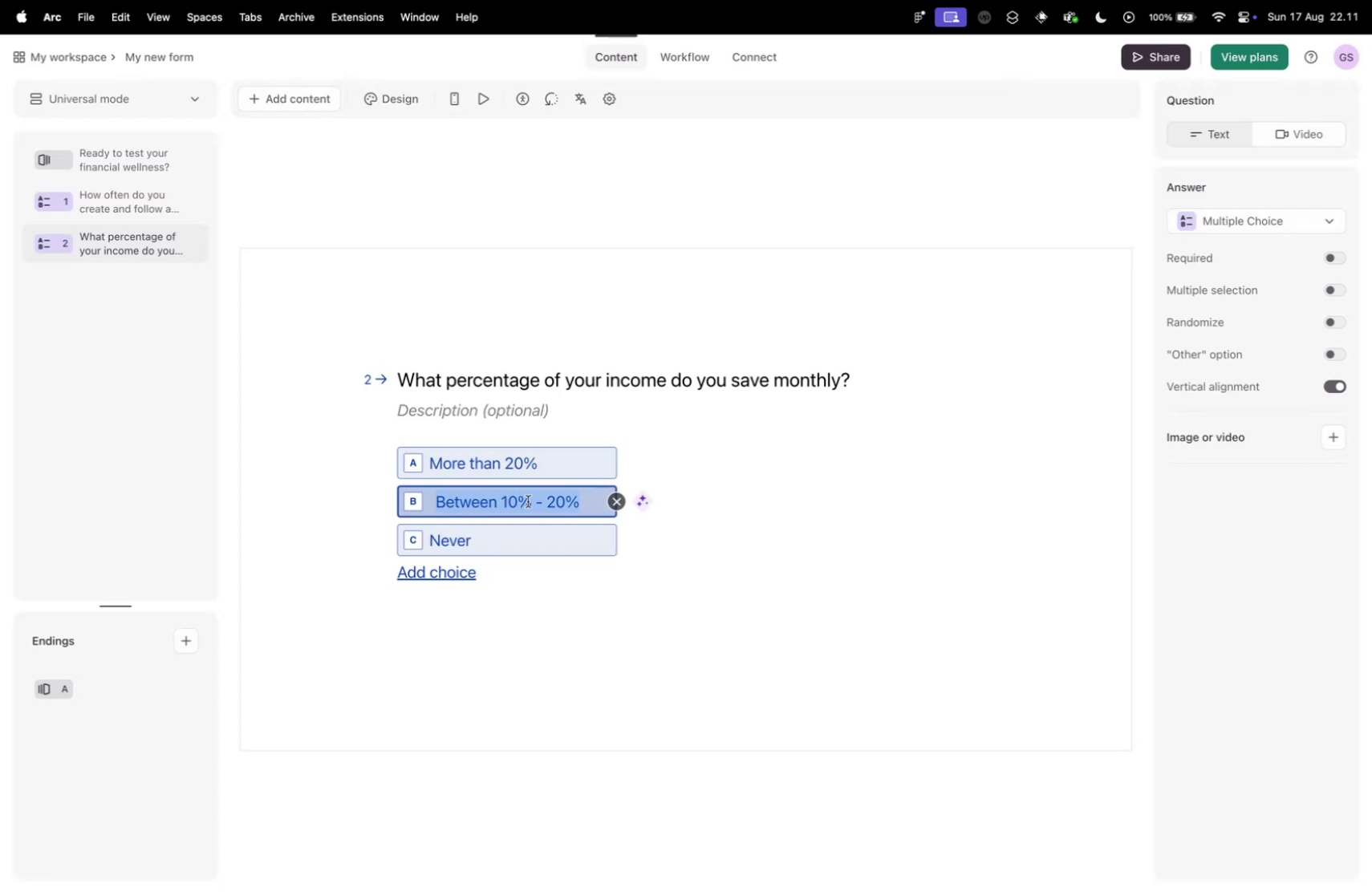 
left_click([530, 501])
 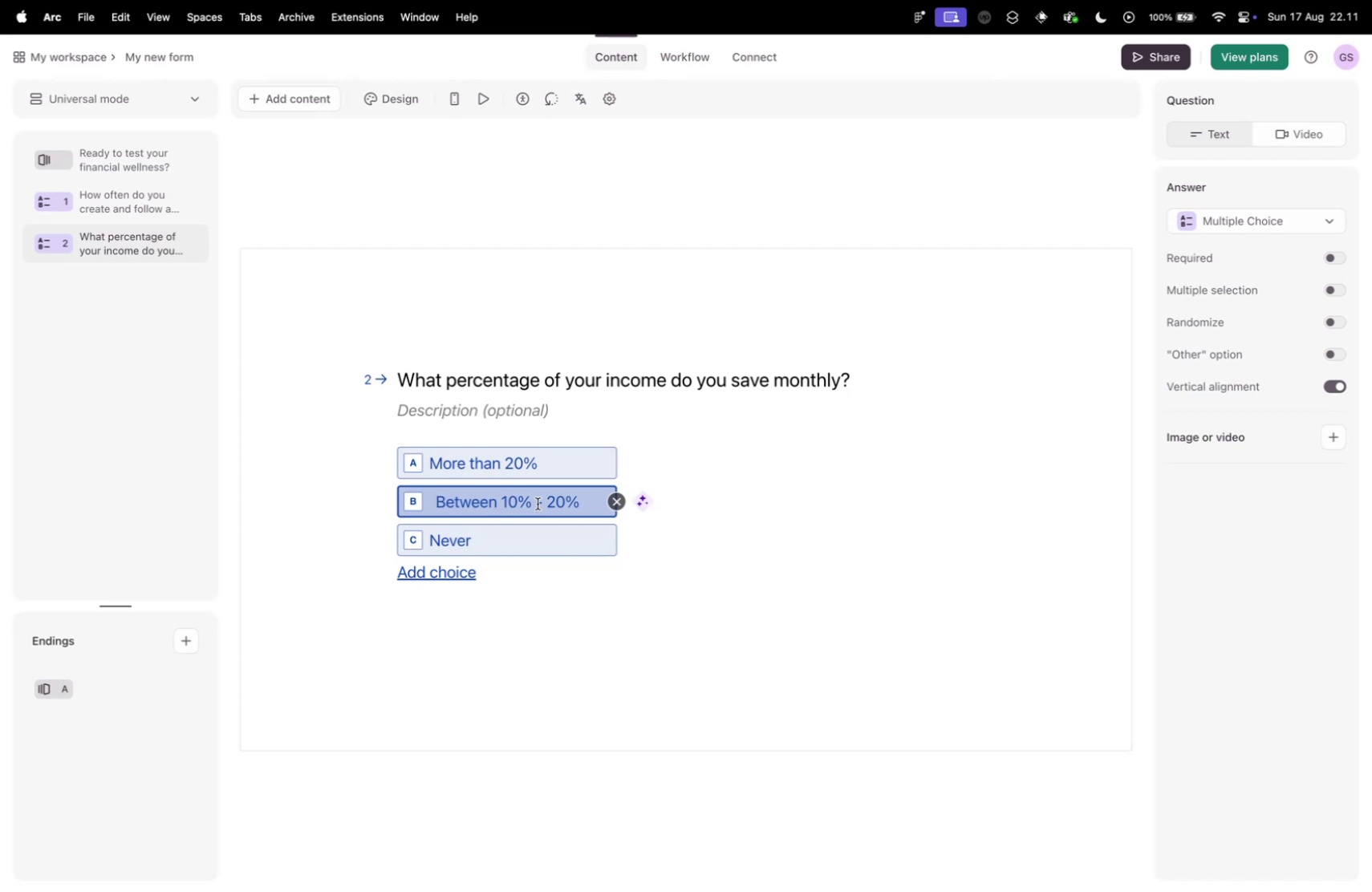 
key(Backspace)
 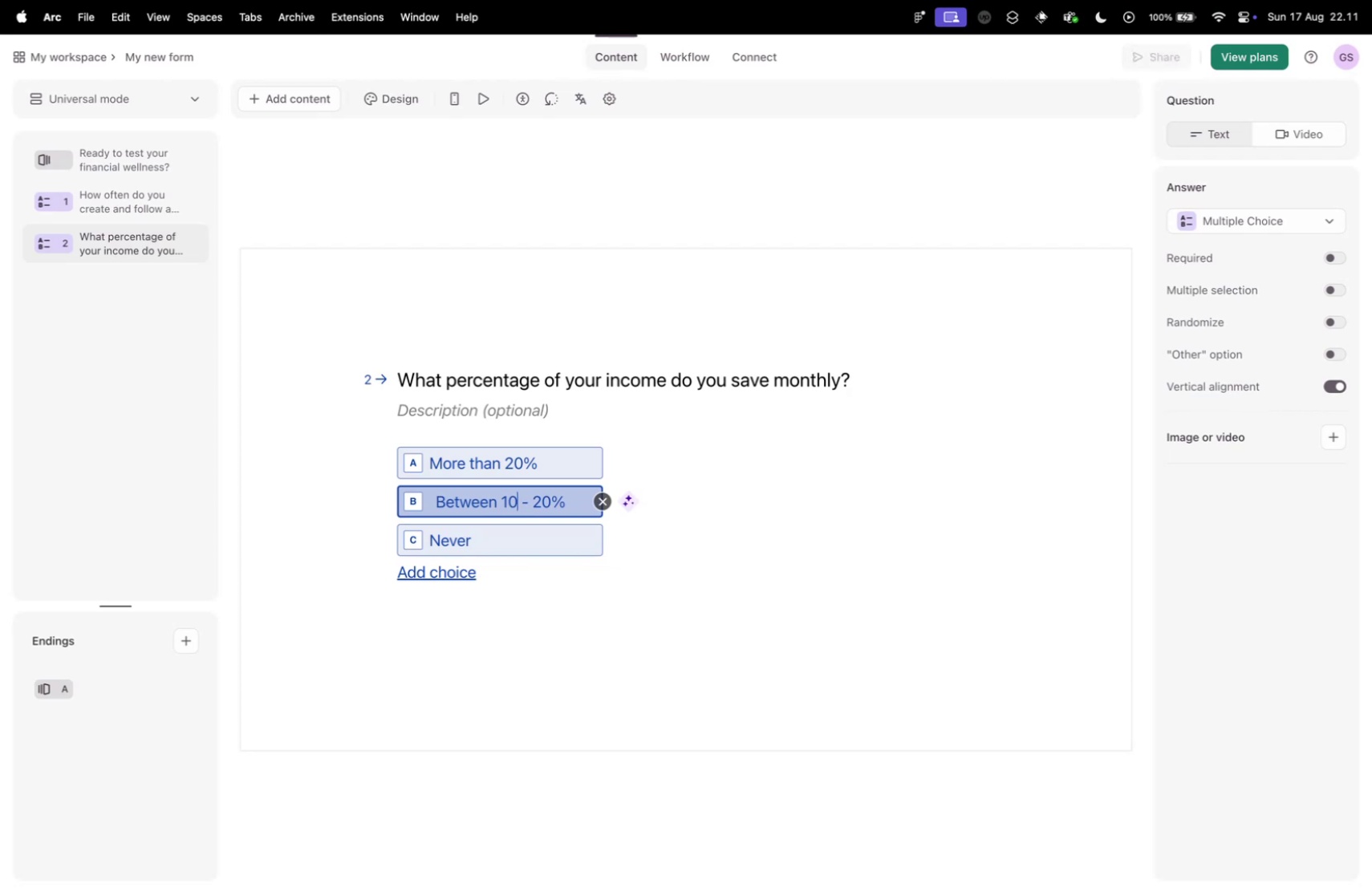 
key(ArrowRight)
 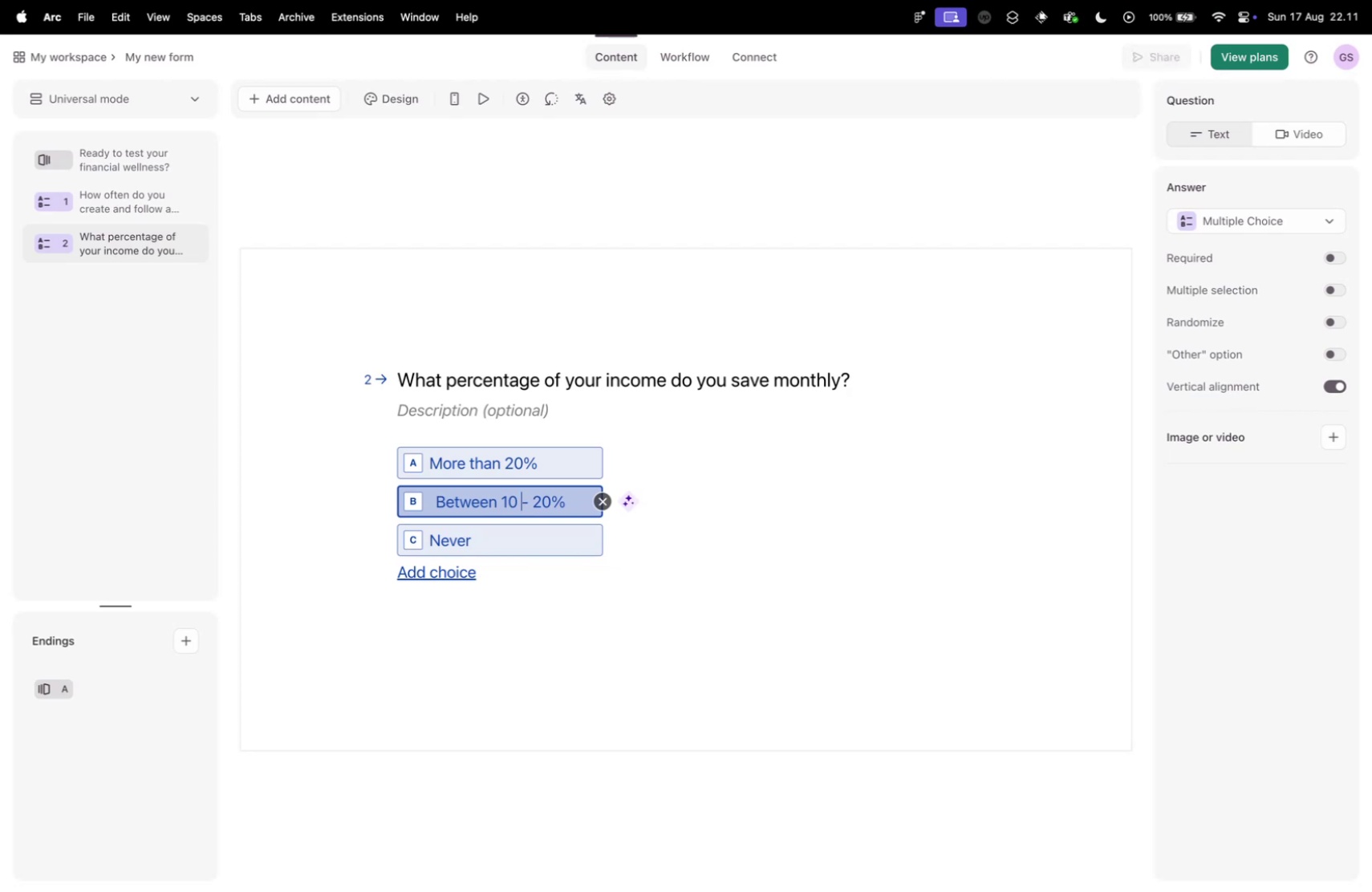 
key(Backspace)
 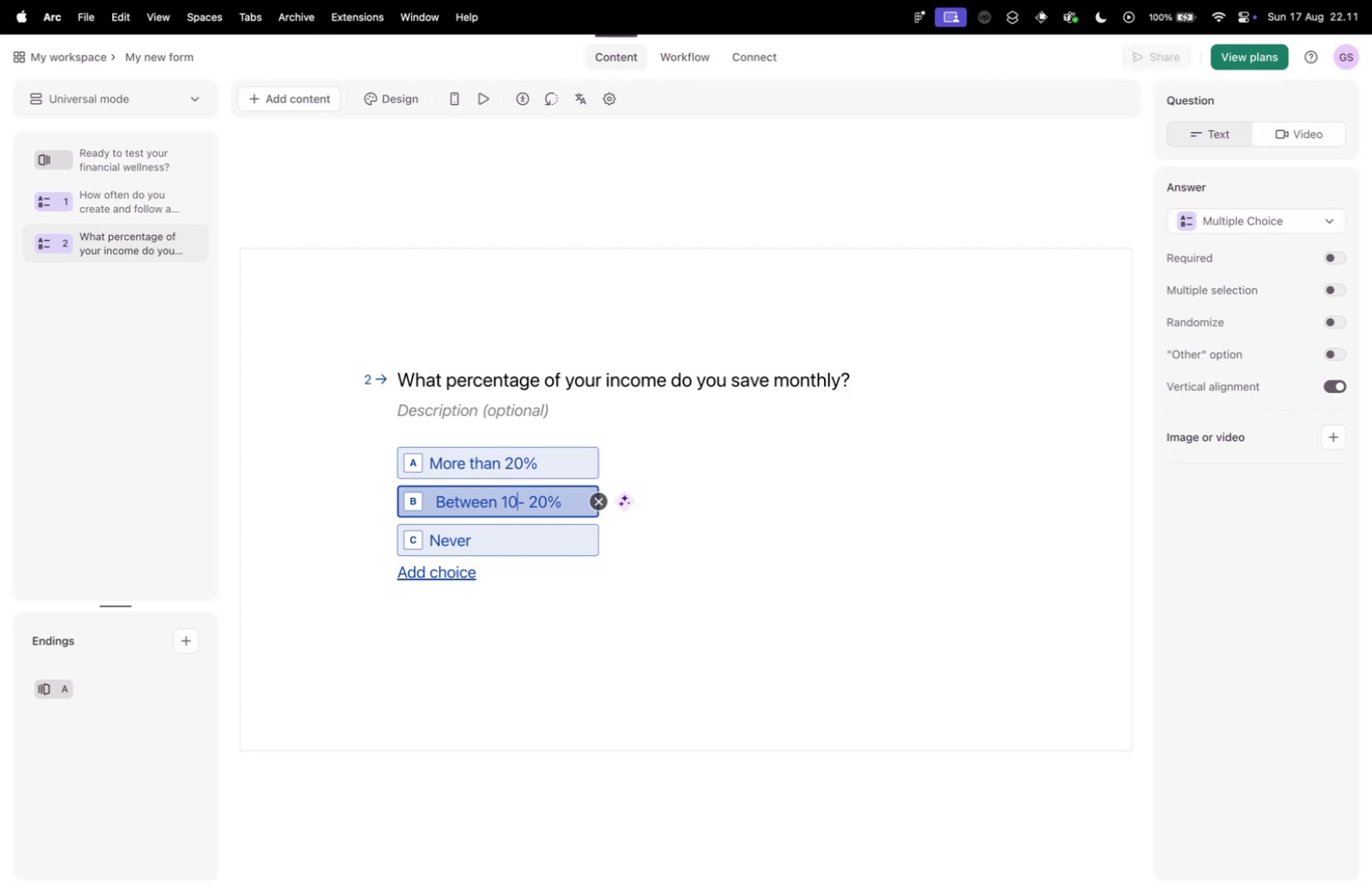 
key(ArrowRight)
 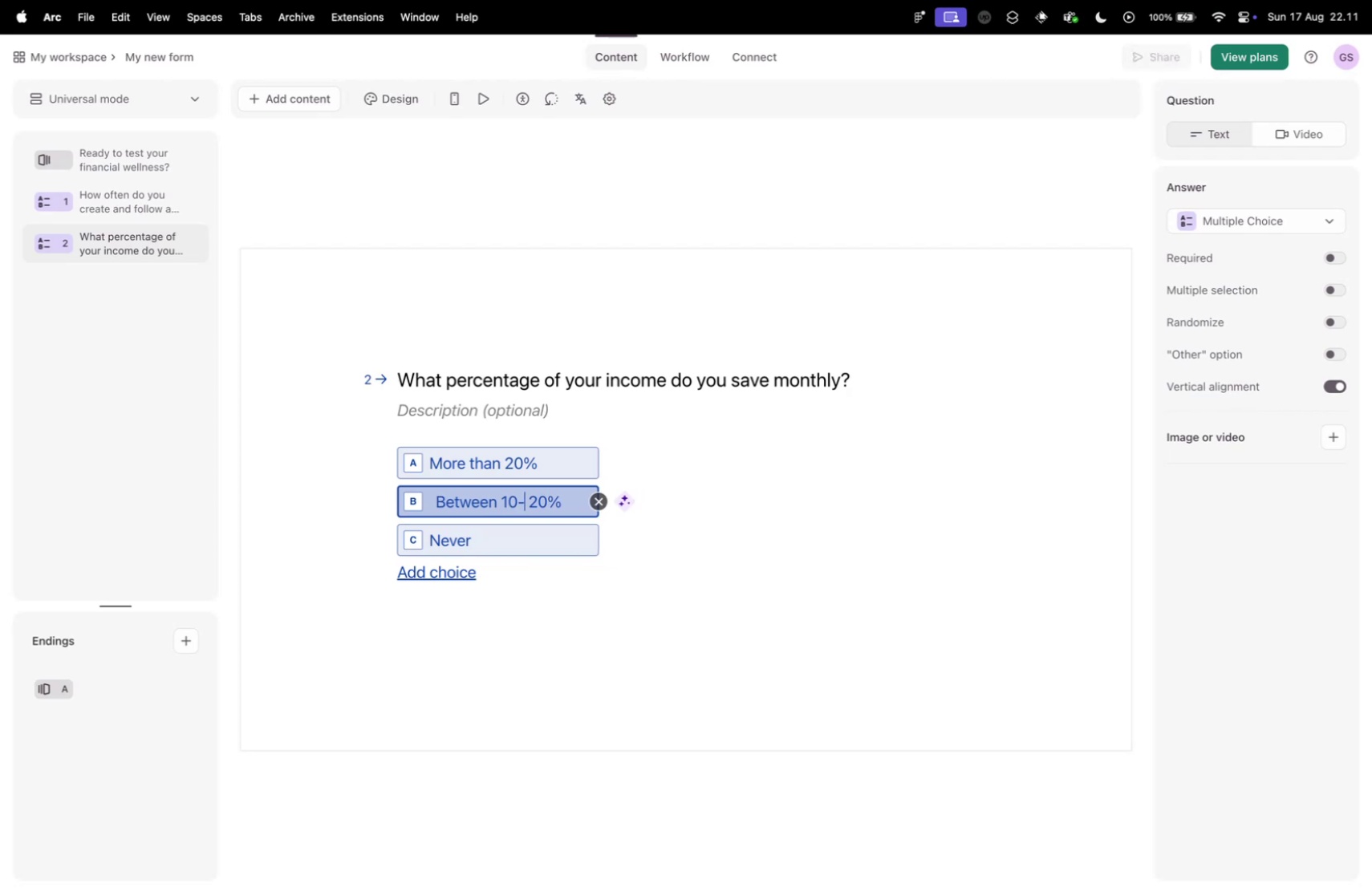 
key(ArrowRight)
 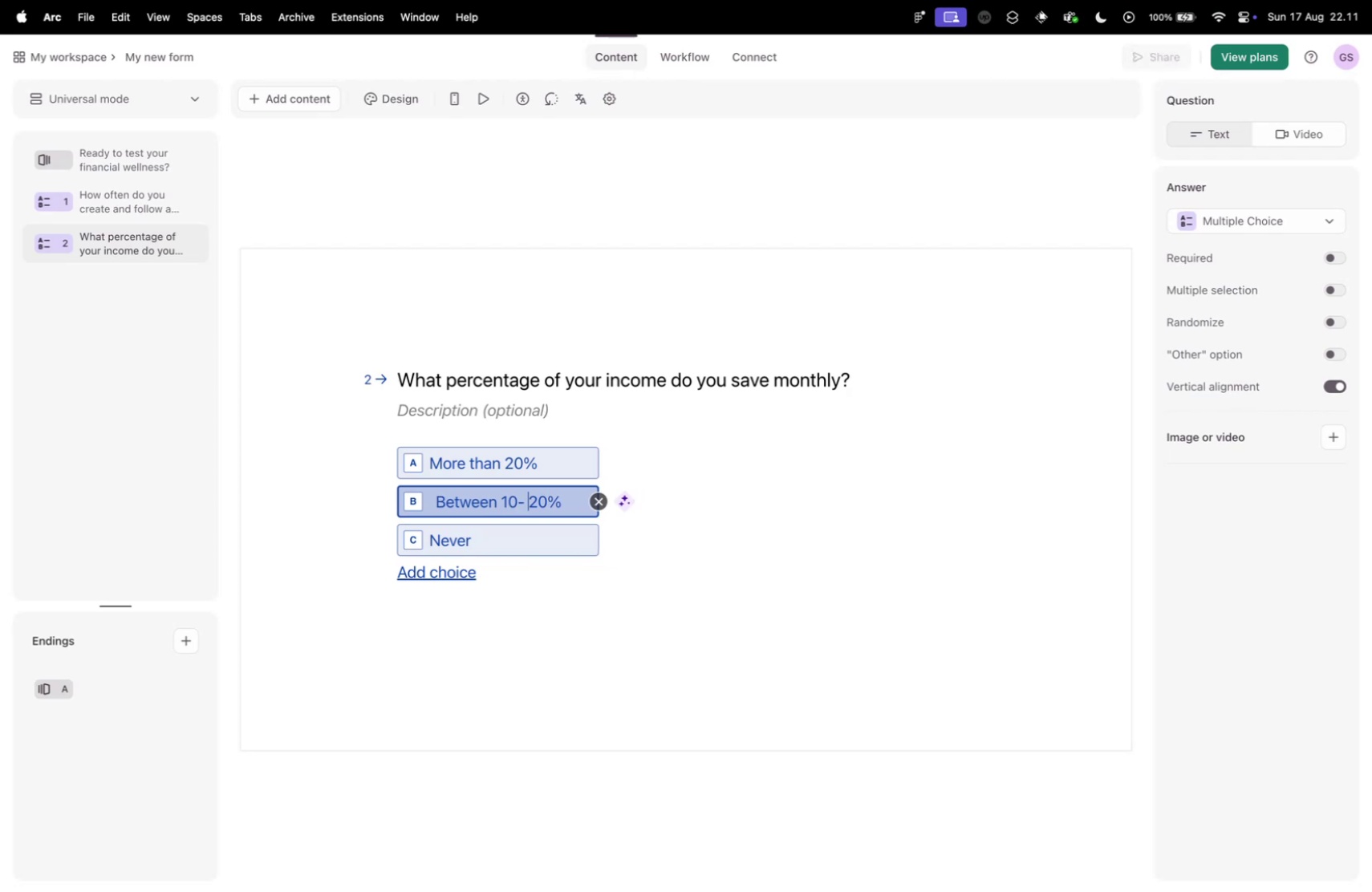 
key(Backspace)
 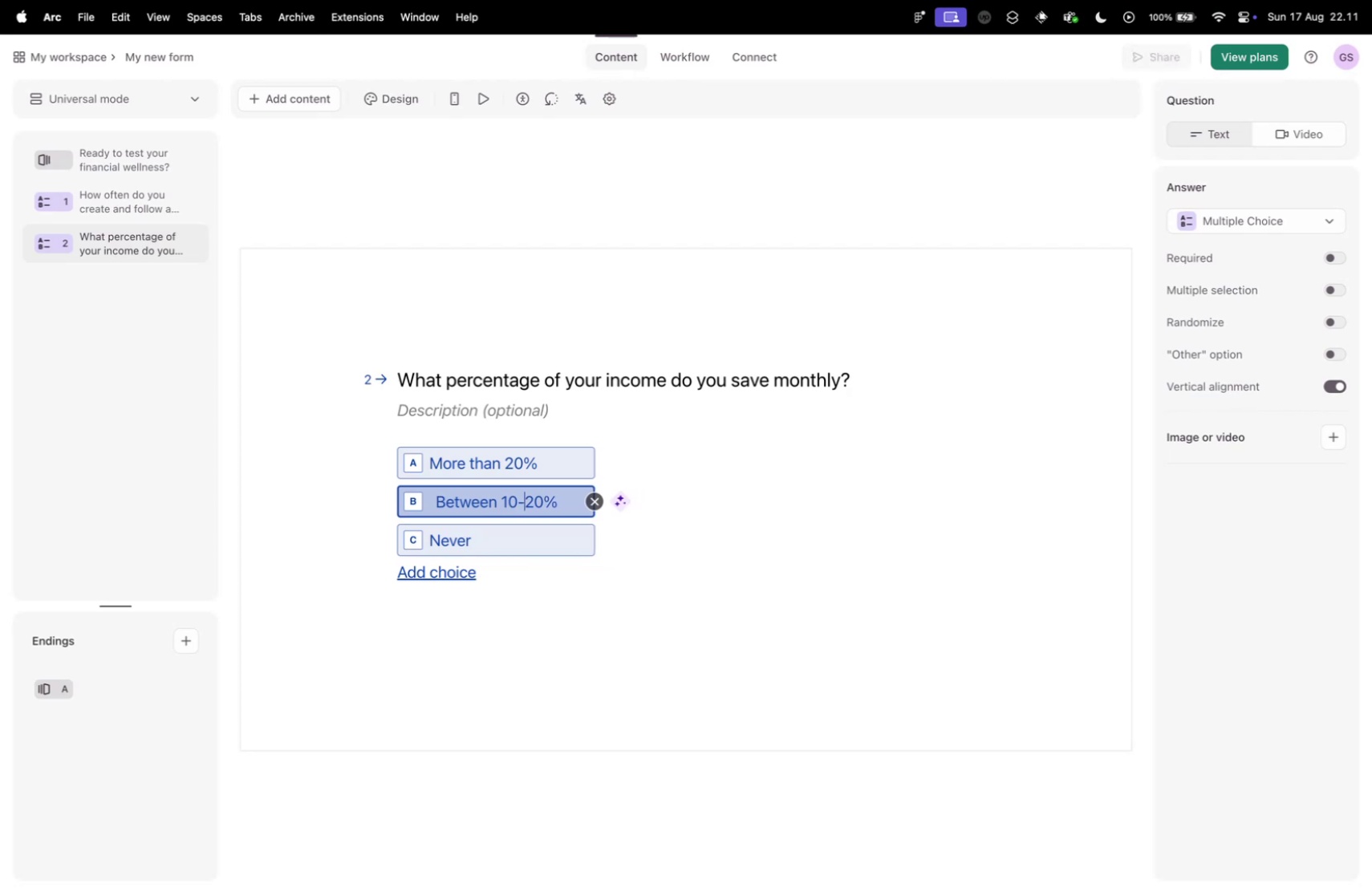 
key(Control+ControlLeft)
 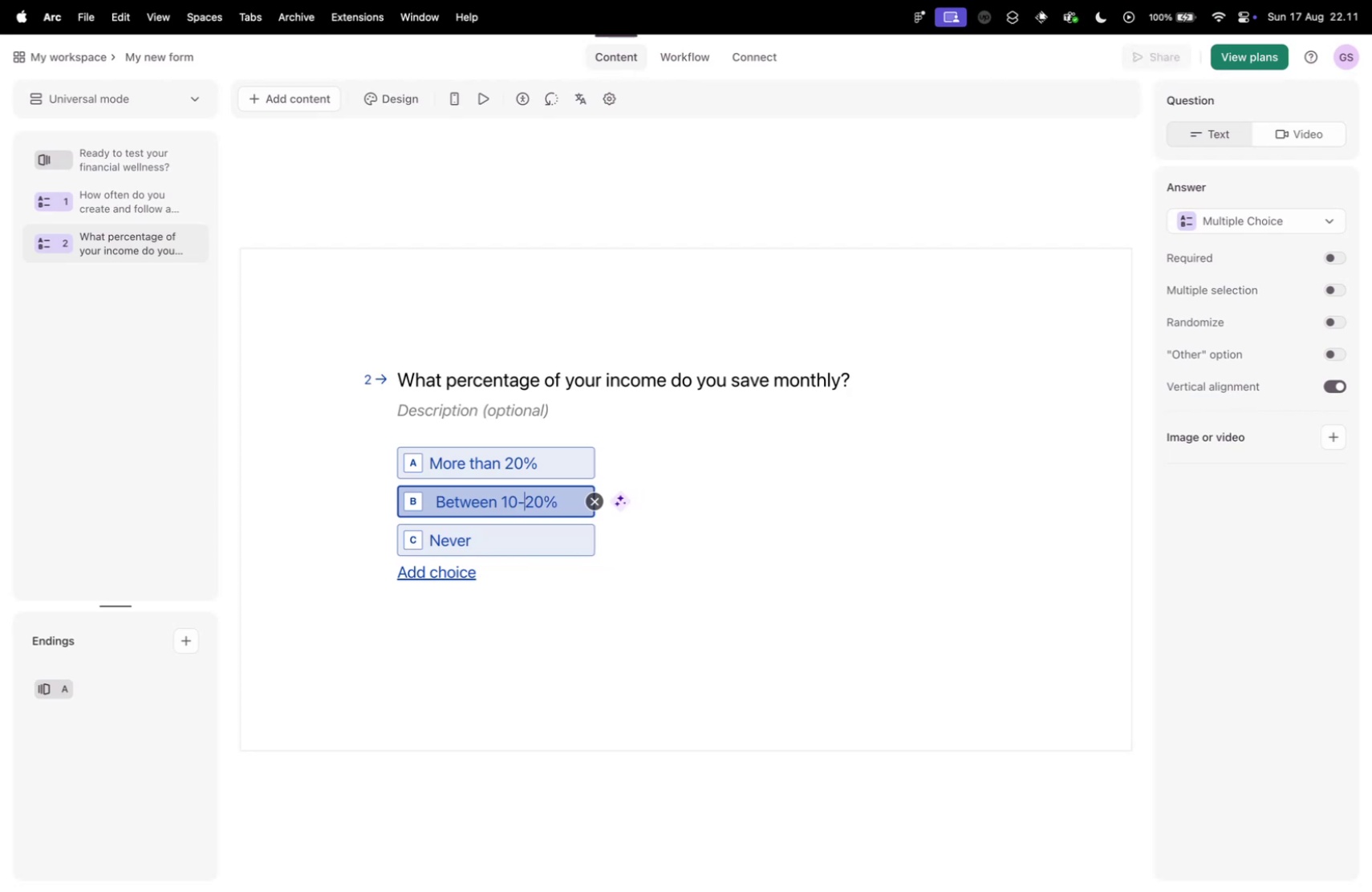 
key(Control+Tab)
 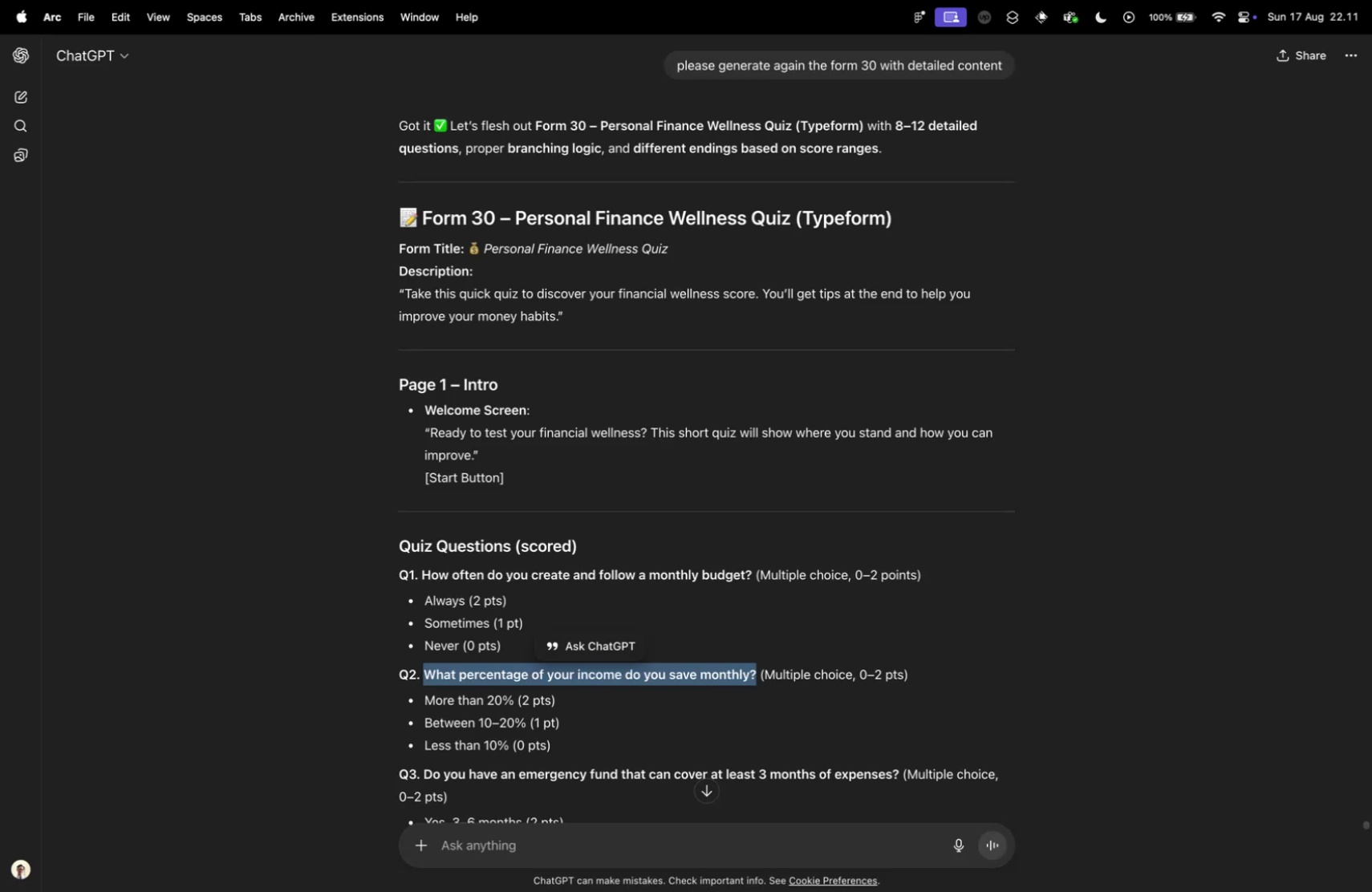 
key(Control+ControlLeft)
 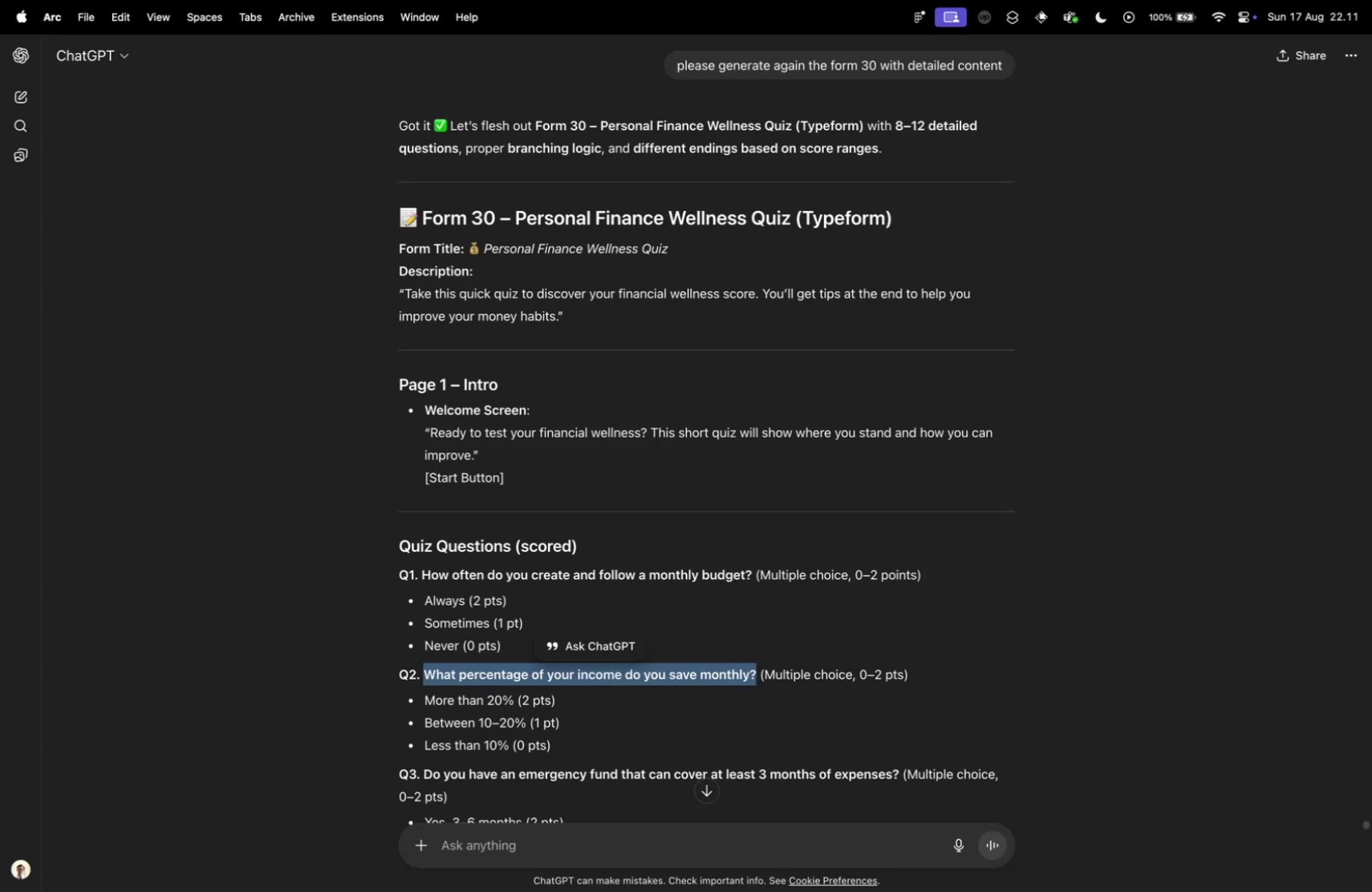 
key(Control+Tab)
 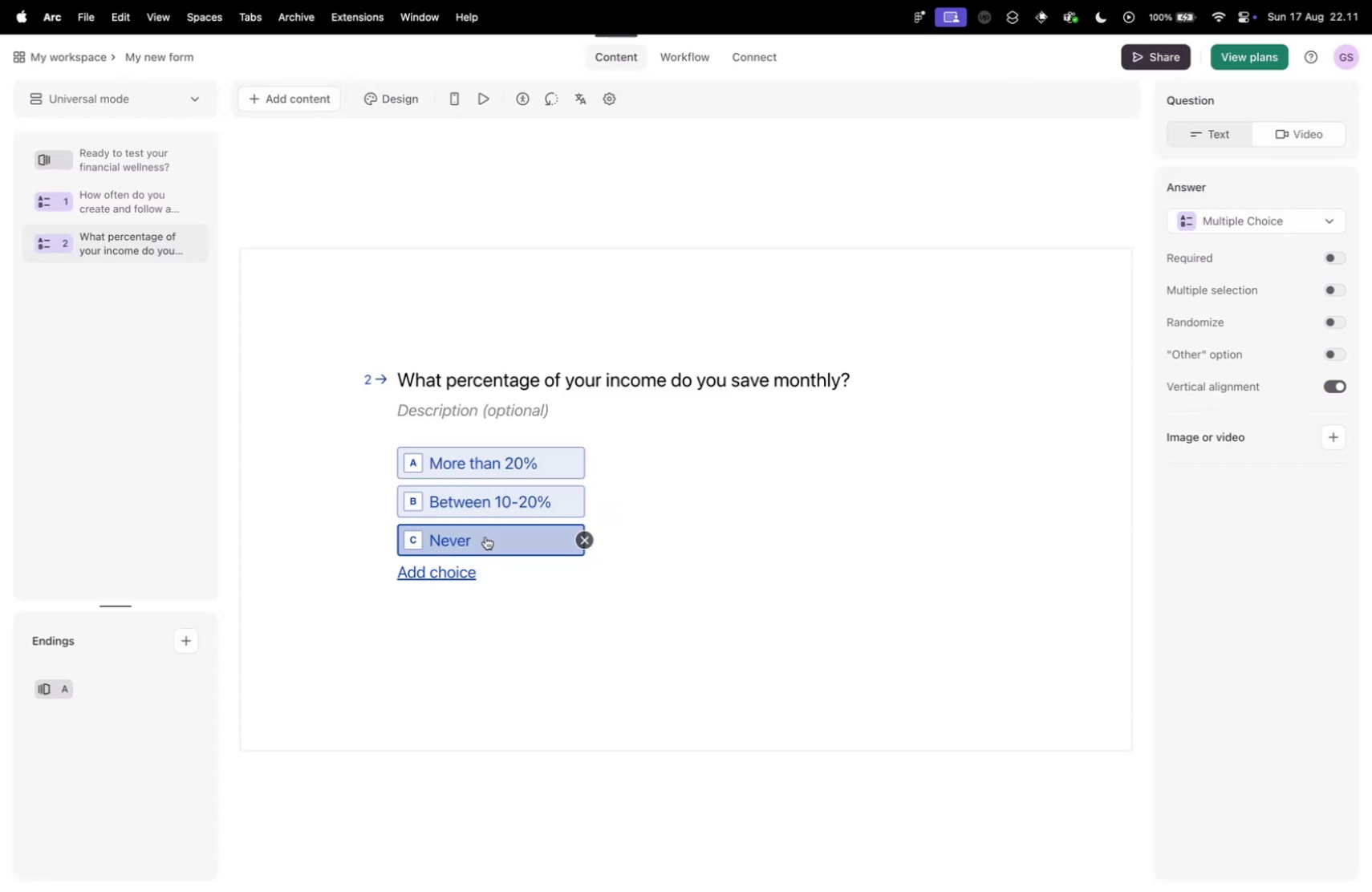 
type(Less than 10%)
 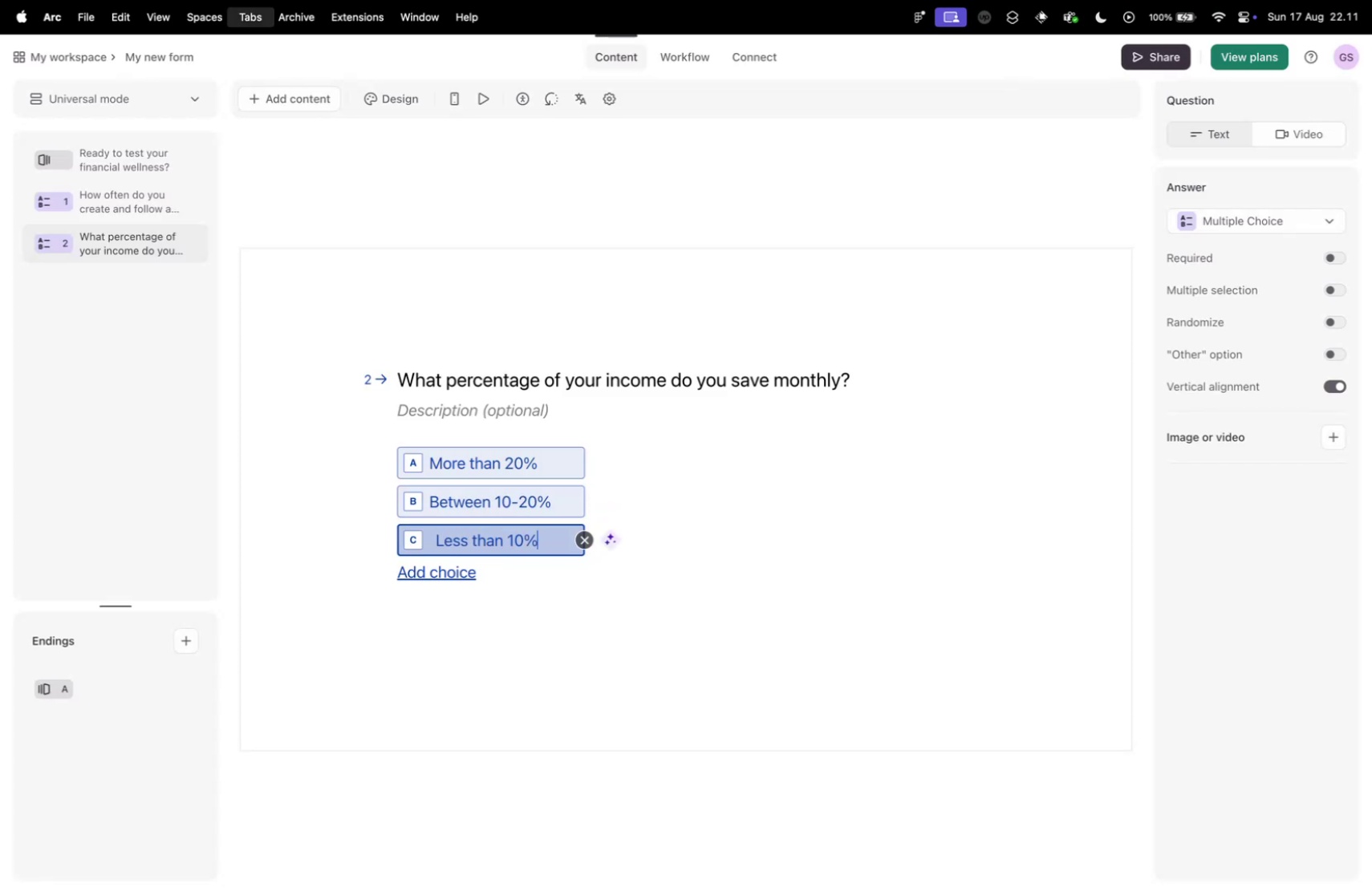 
 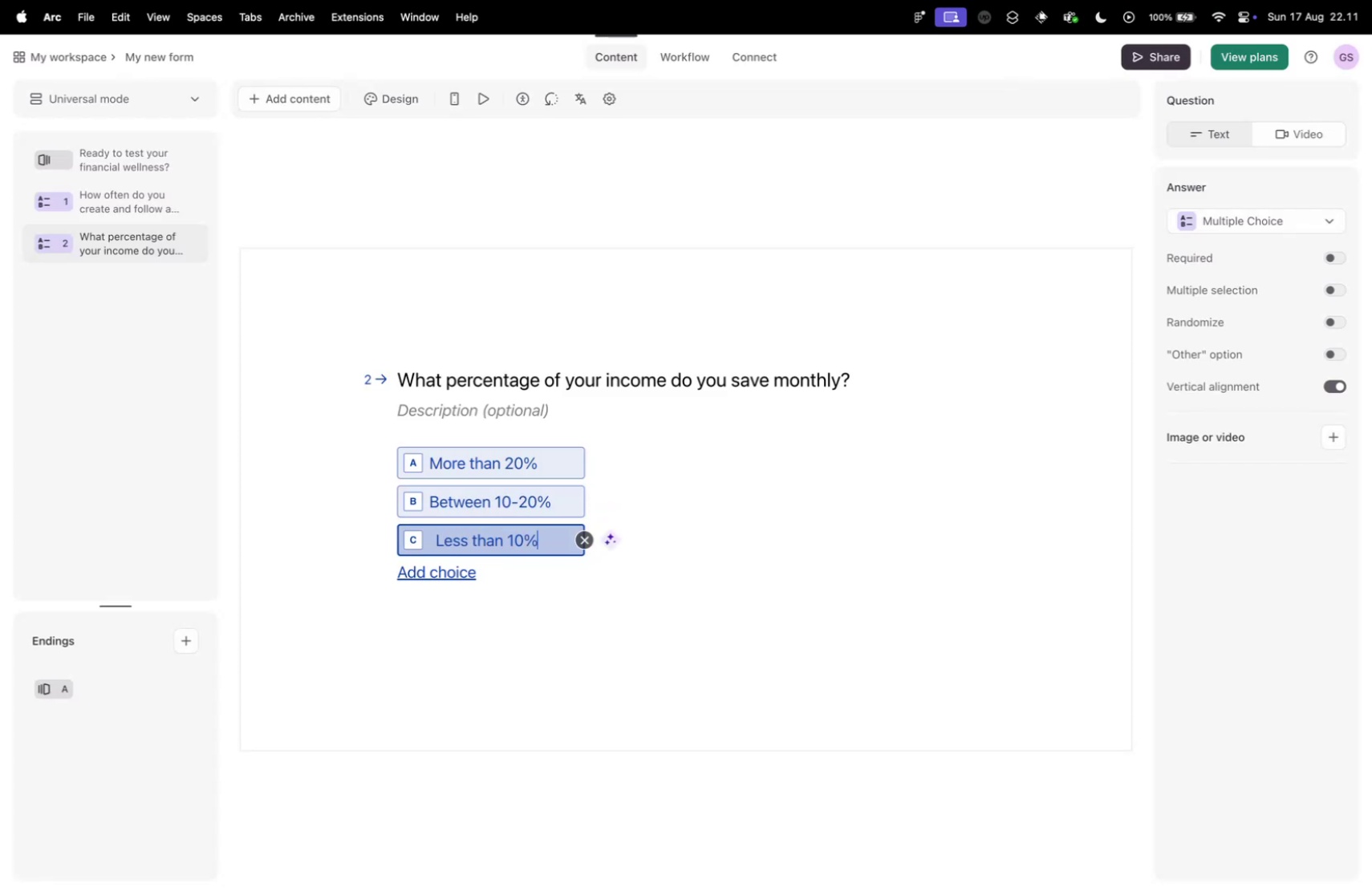 
key(Control+ControlLeft)
 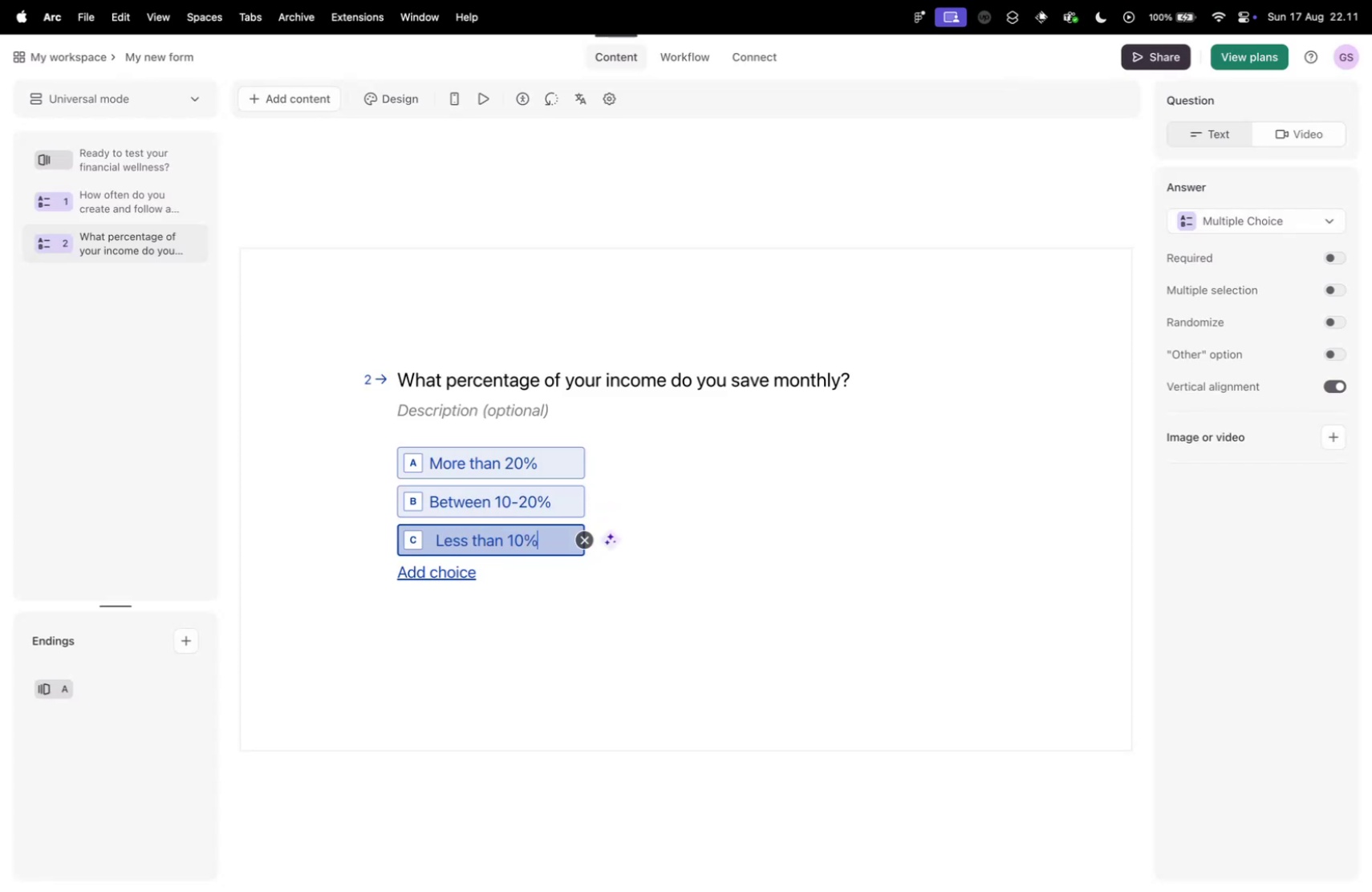 
key(Control+Tab)
 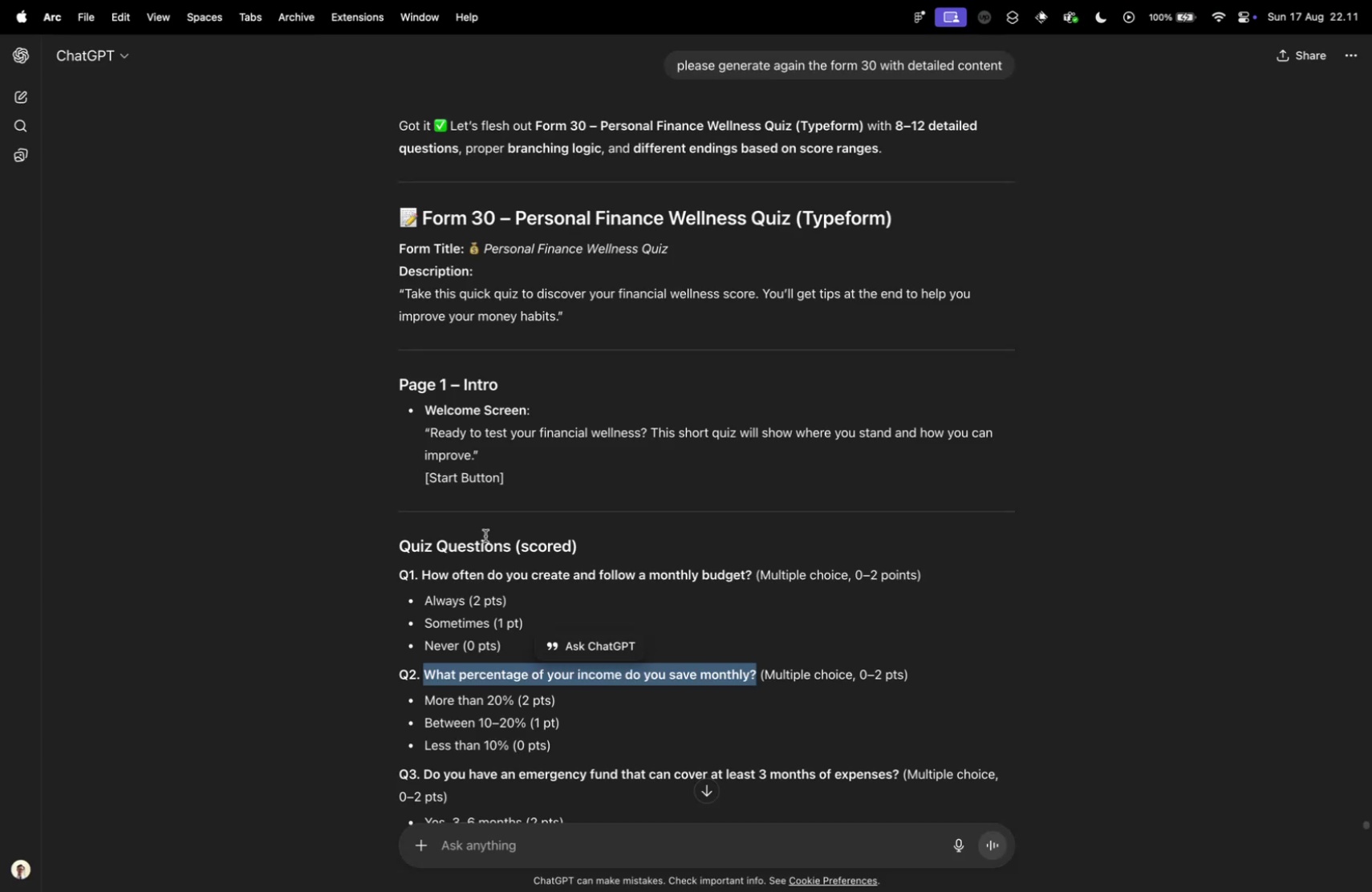 
scroll: coordinate [487, 533], scroll_direction: down, amount: 5.0
 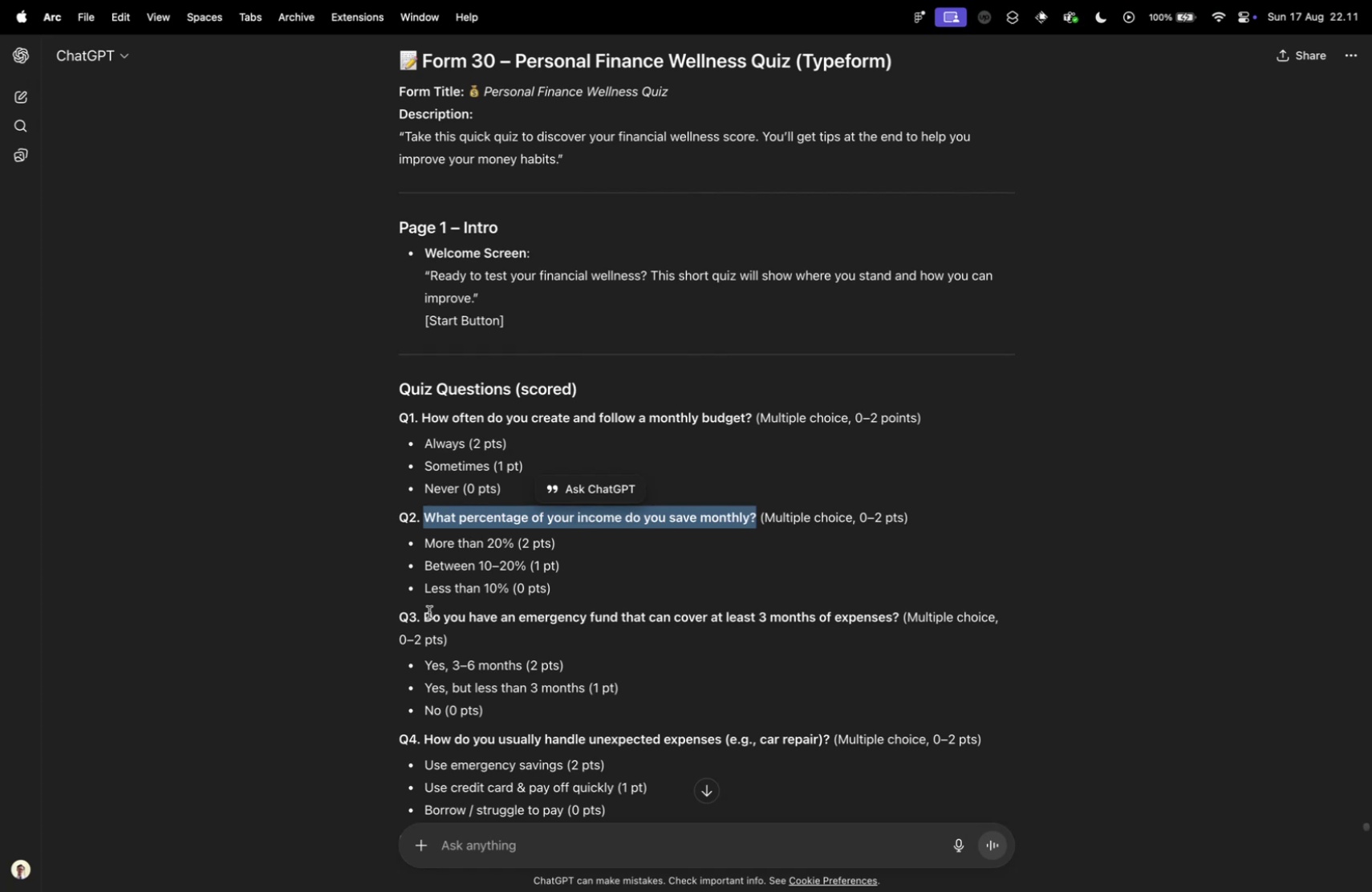 
left_click_drag(start_coordinate=[424, 618], to_coordinate=[897, 609])
 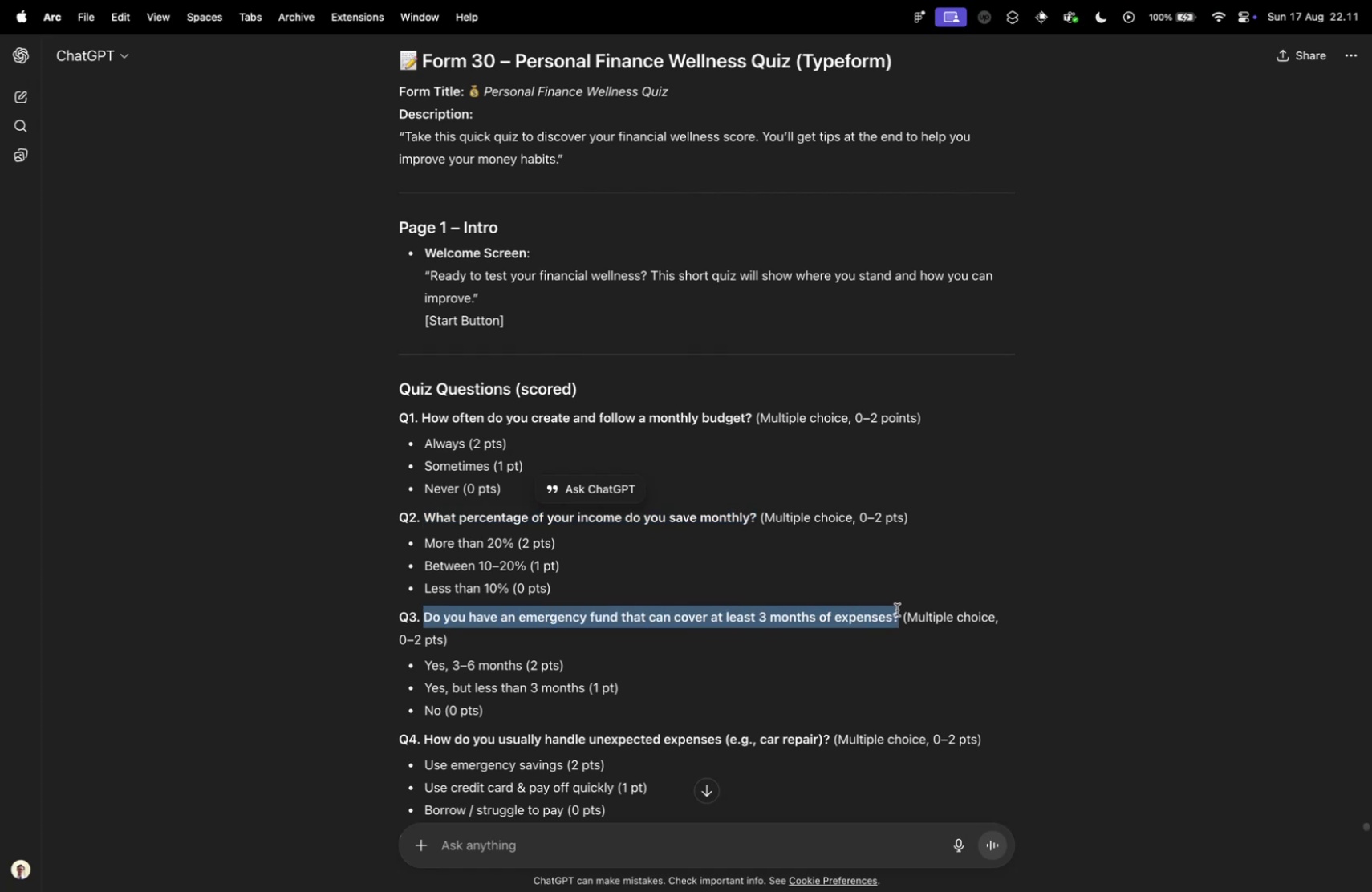 
key(Meta+CommandLeft)
 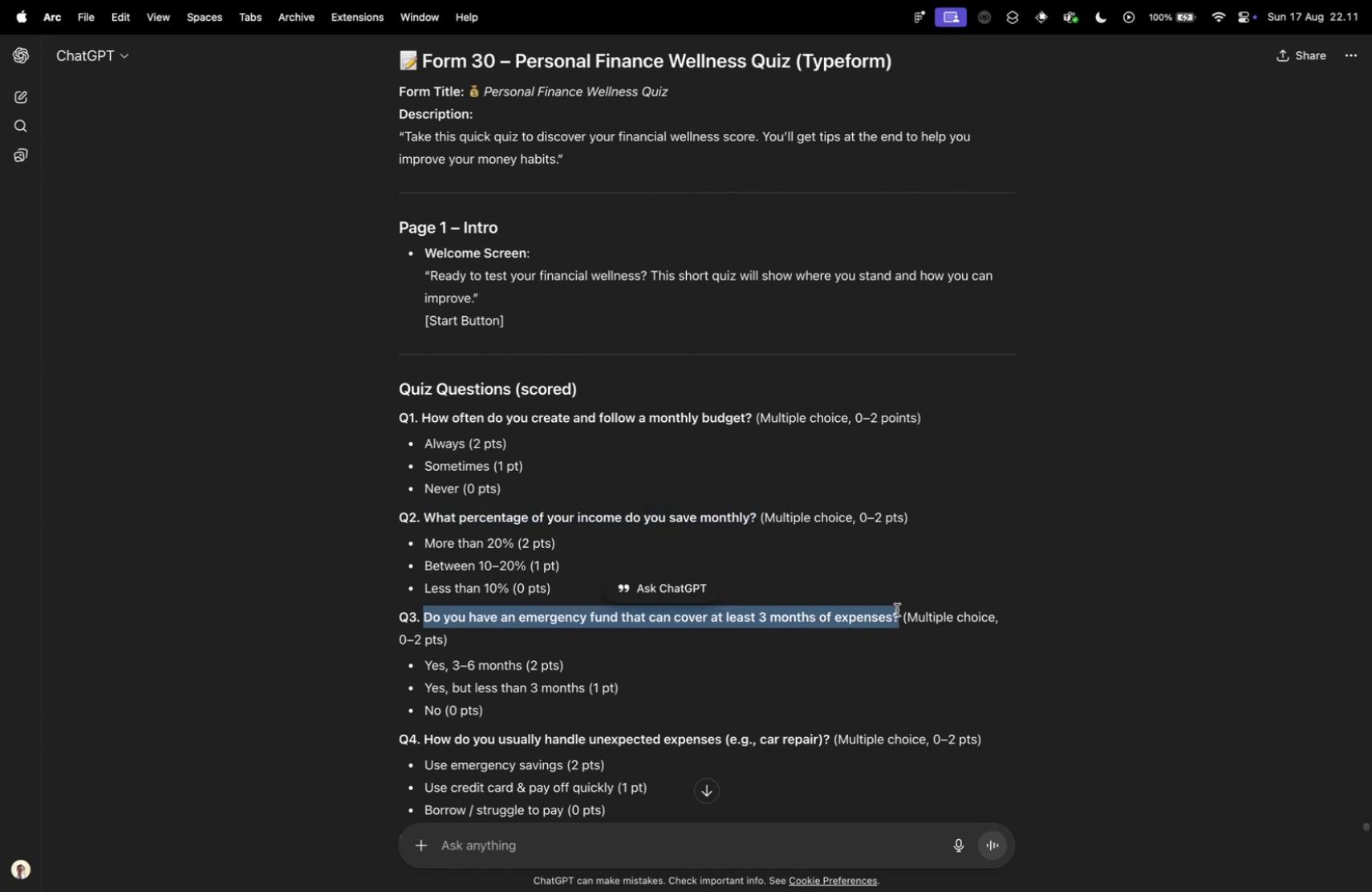 
key(Meta+C)
 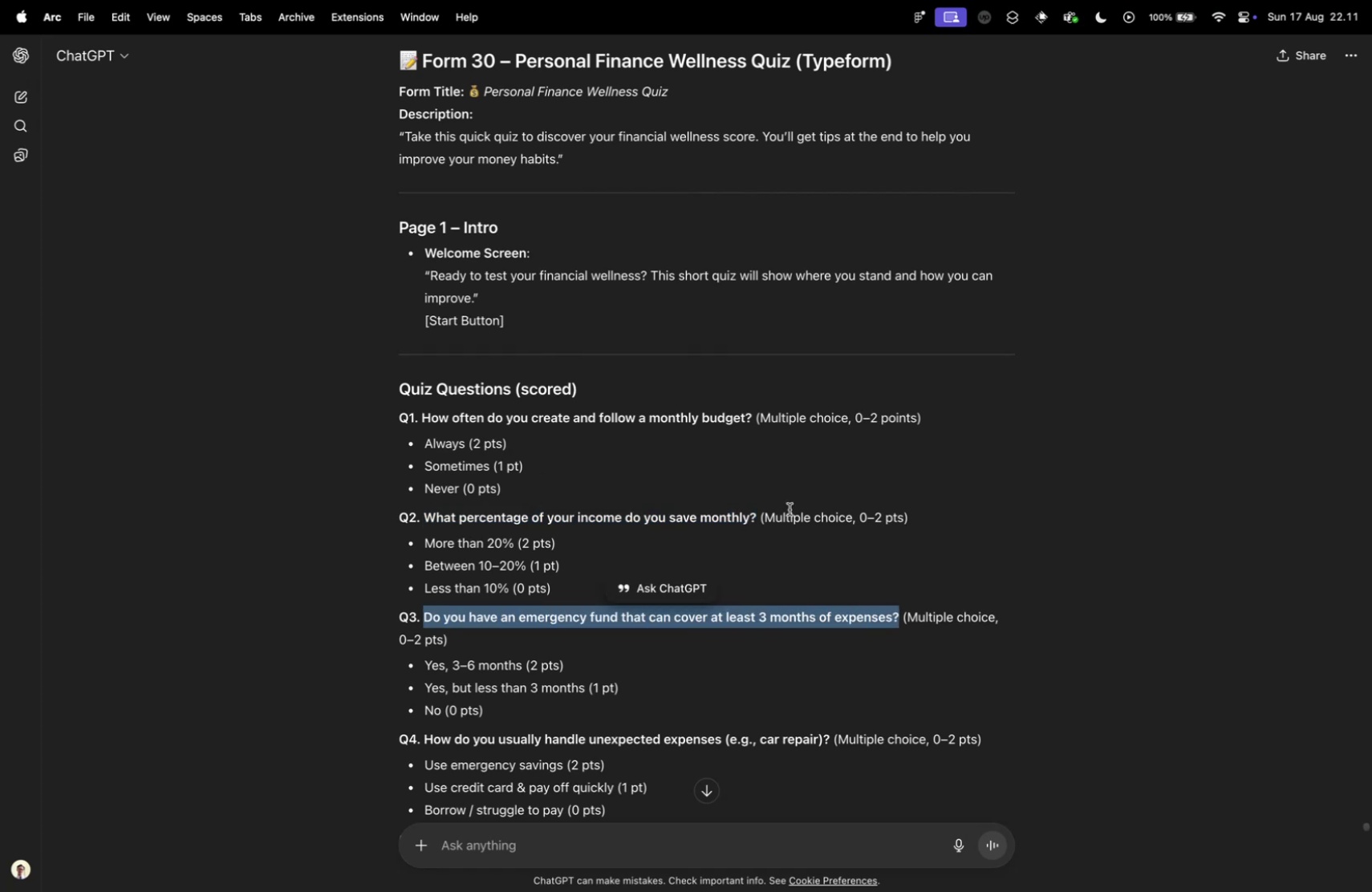 
key(Control+ControlLeft)
 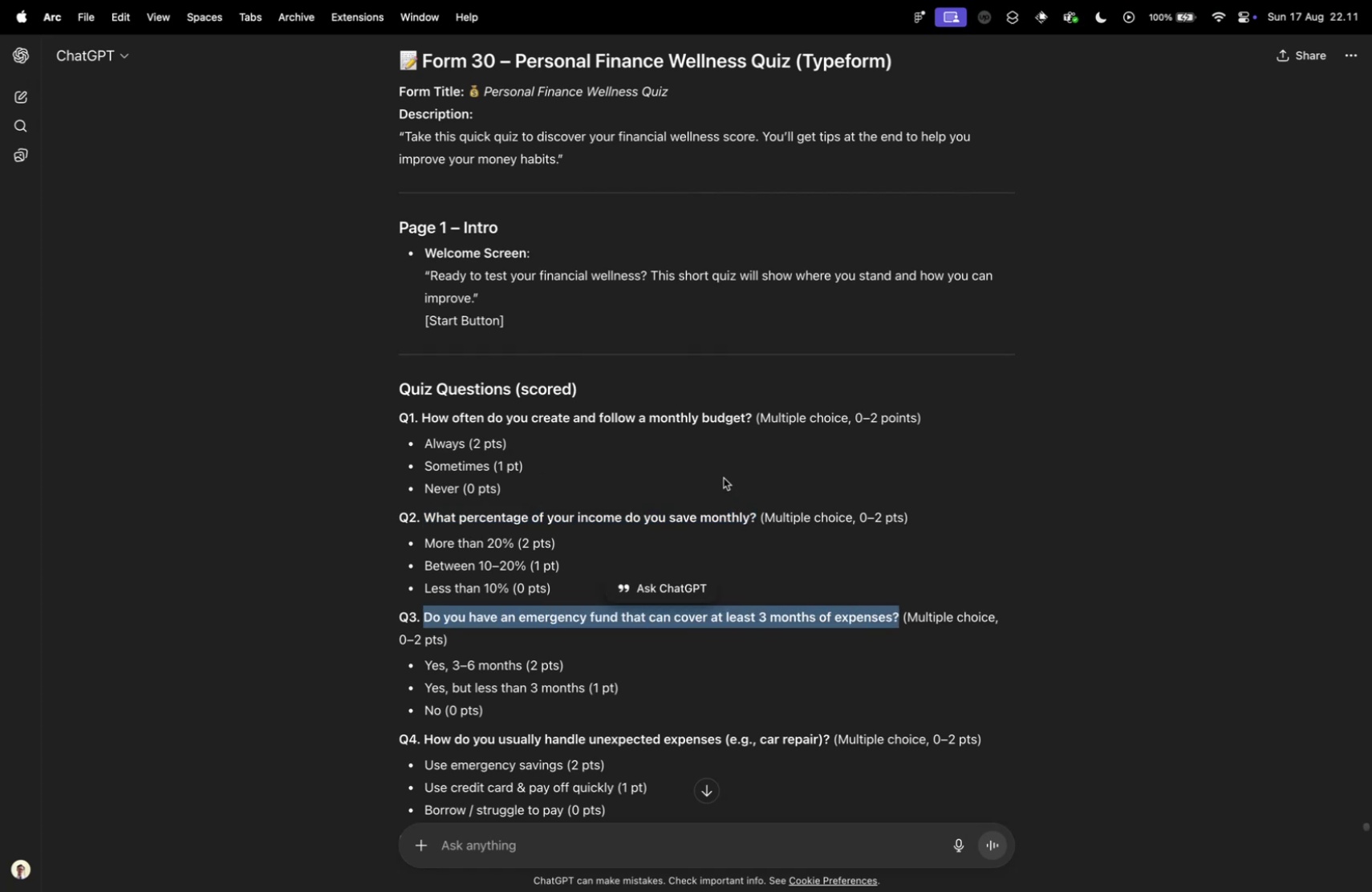 
key(Control+Tab)
 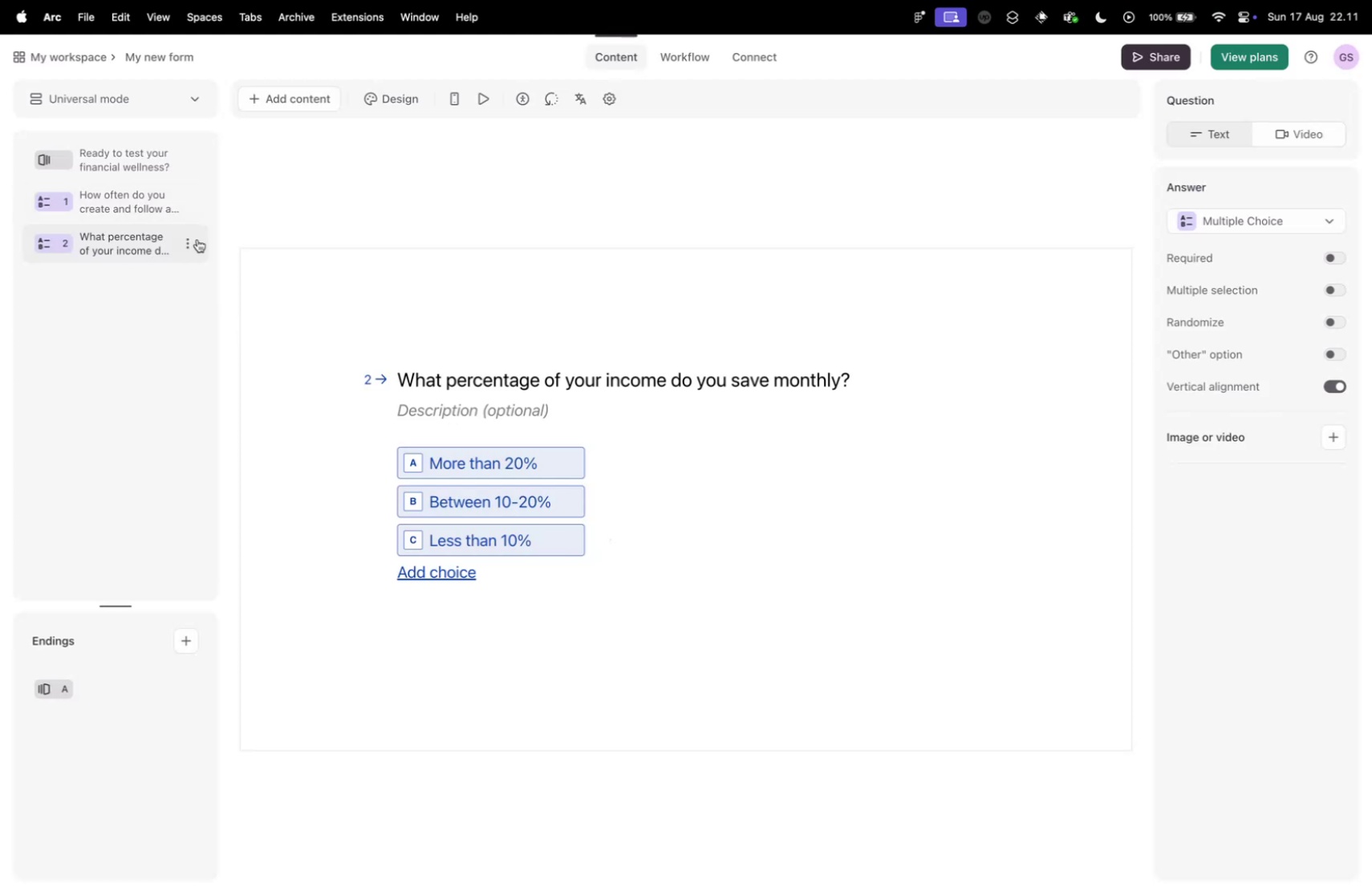 
left_click([192, 239])
 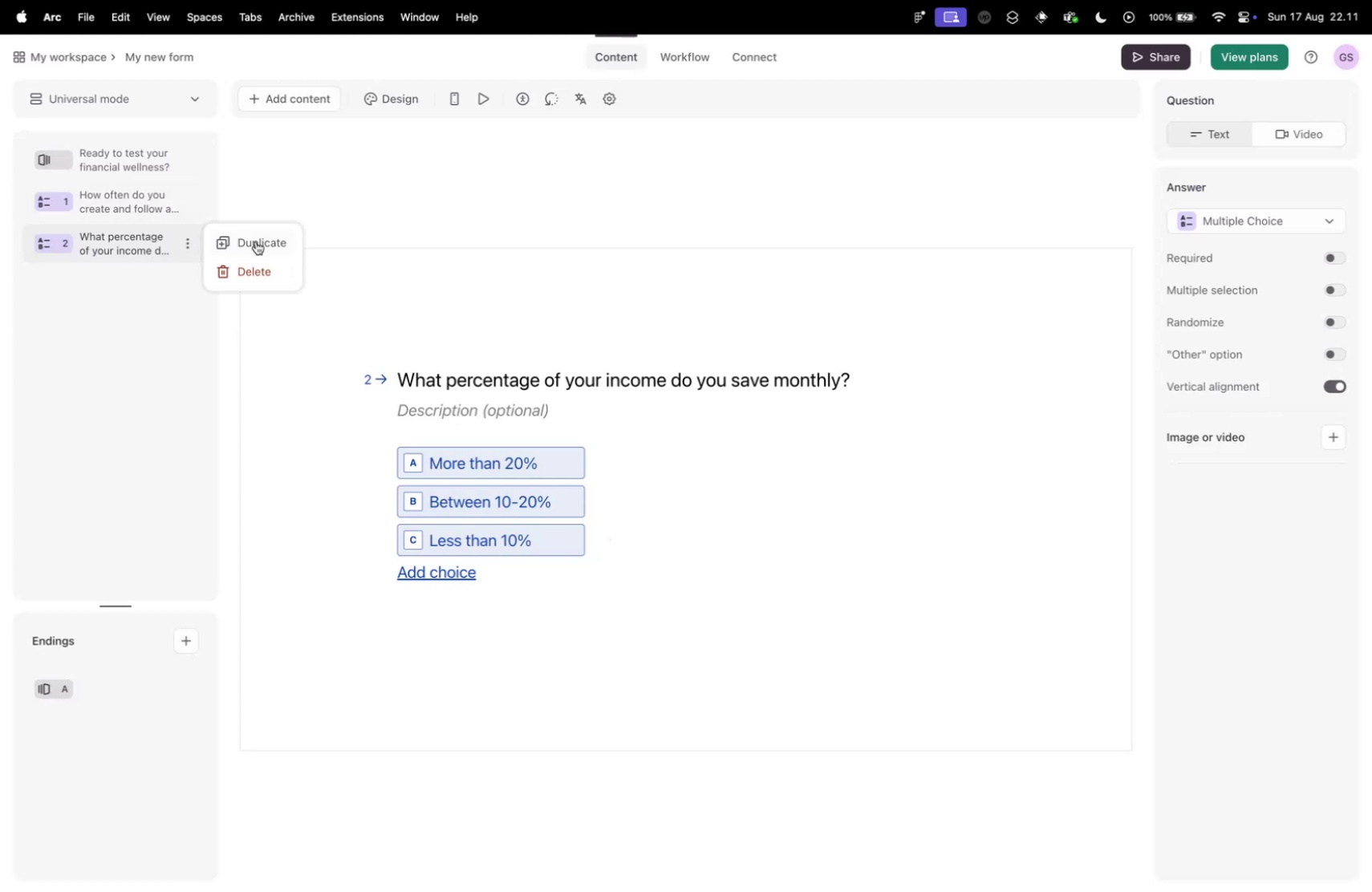 
left_click([256, 241])
 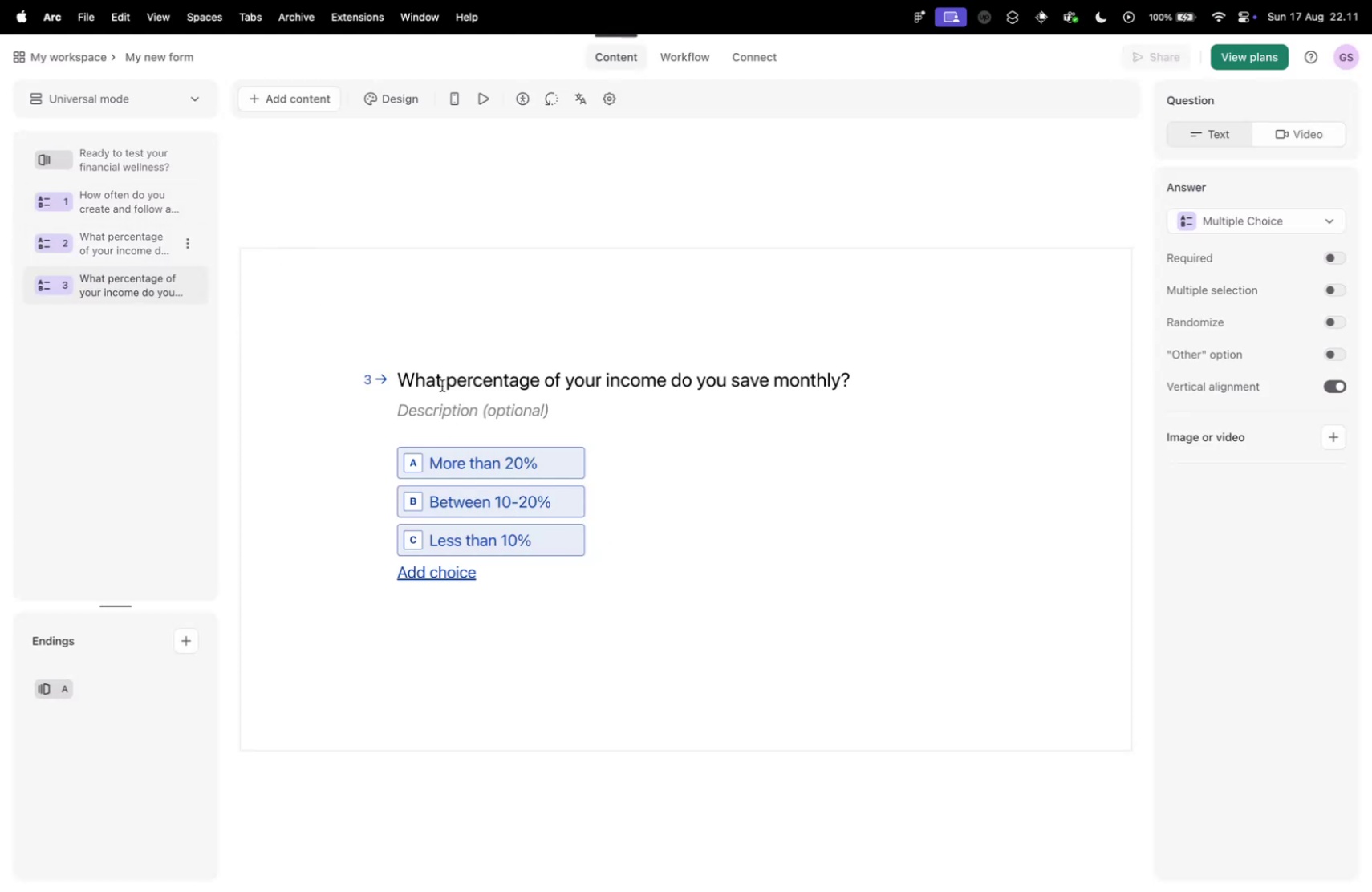 
key(Meta+A)
 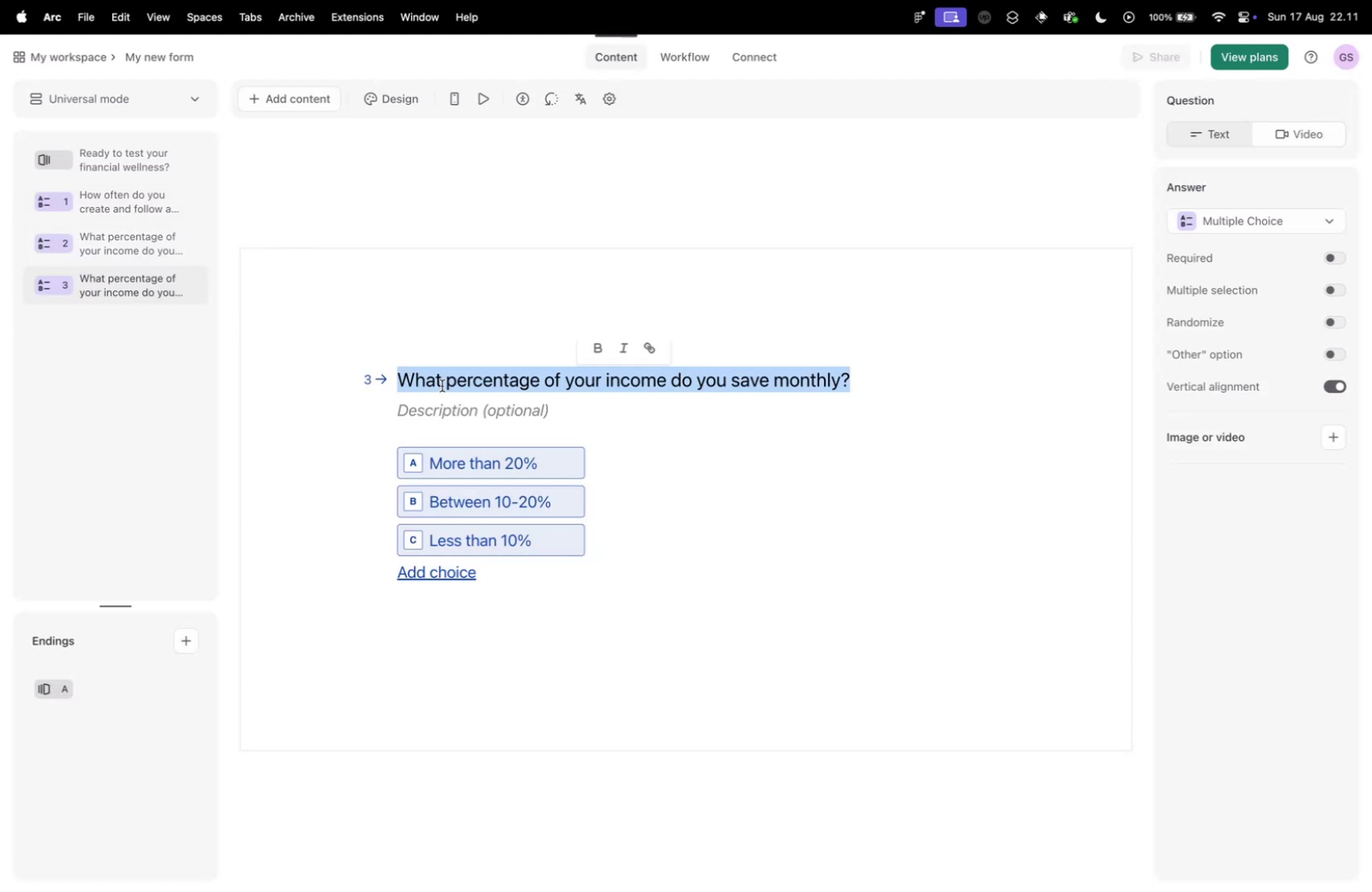 
key(Meta+V)
 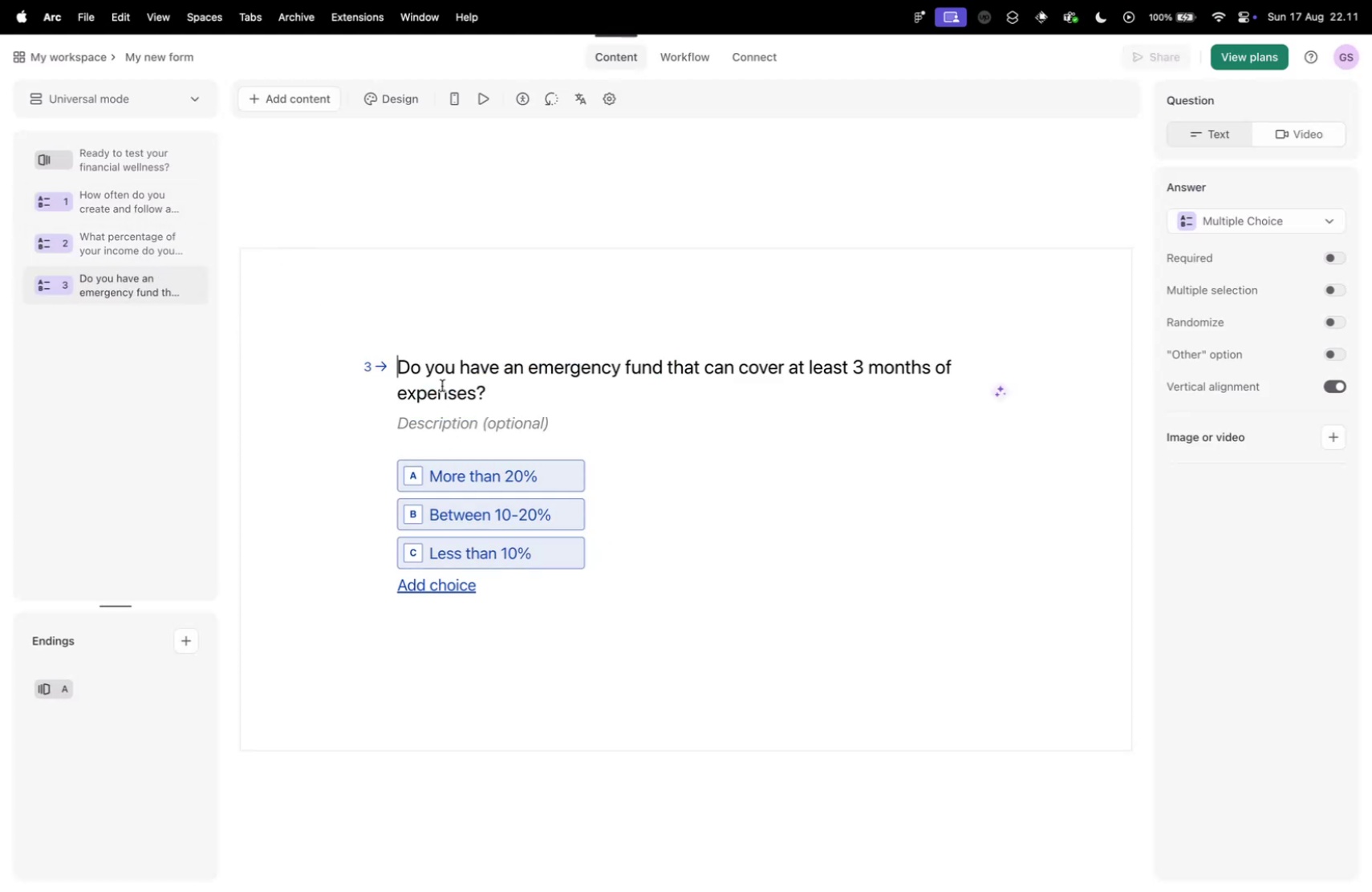 
key(Control+ControlLeft)
 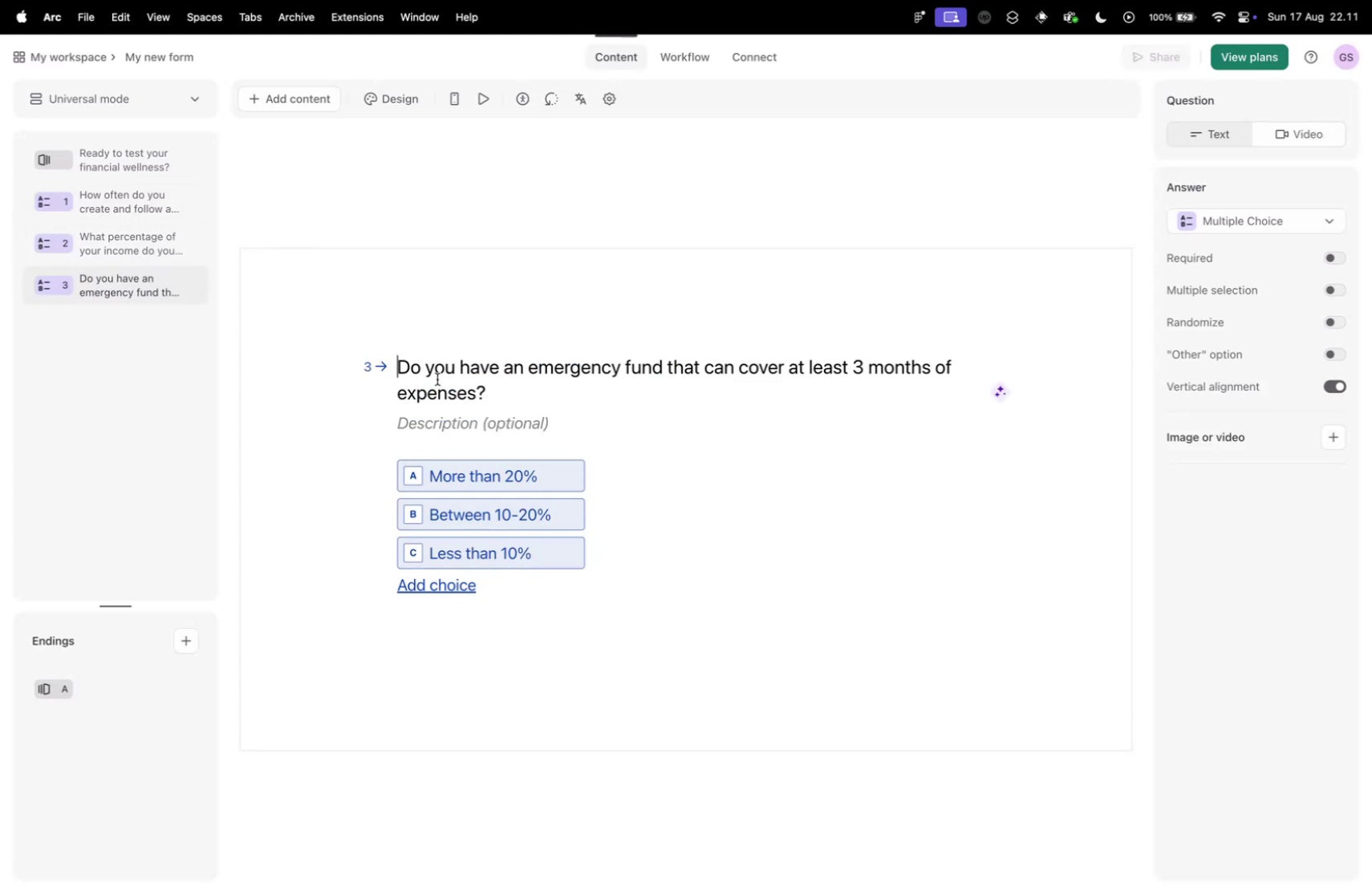 
key(Control+Tab)
 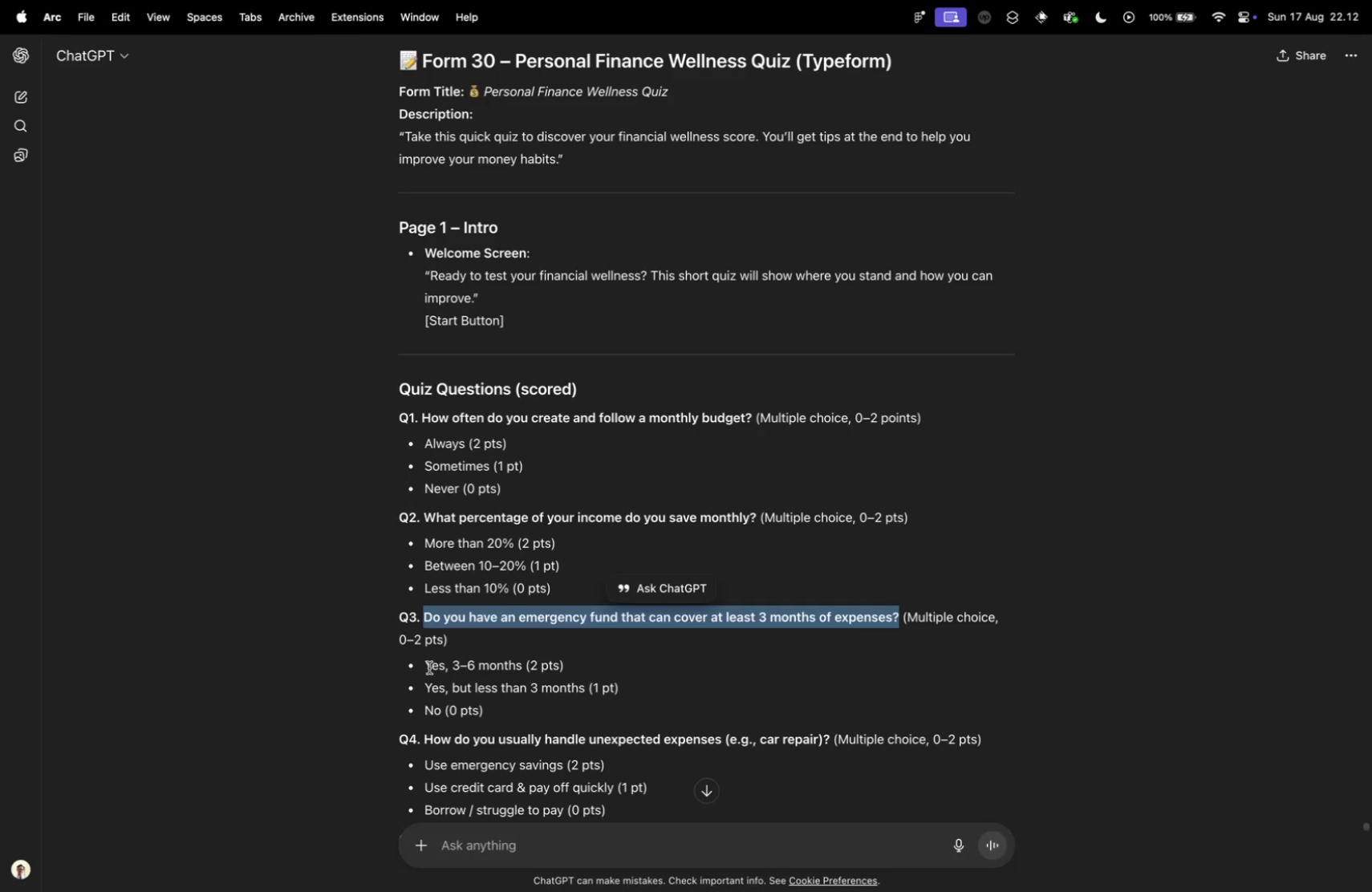 
left_click_drag(start_coordinate=[427, 665], to_coordinate=[521, 661])
 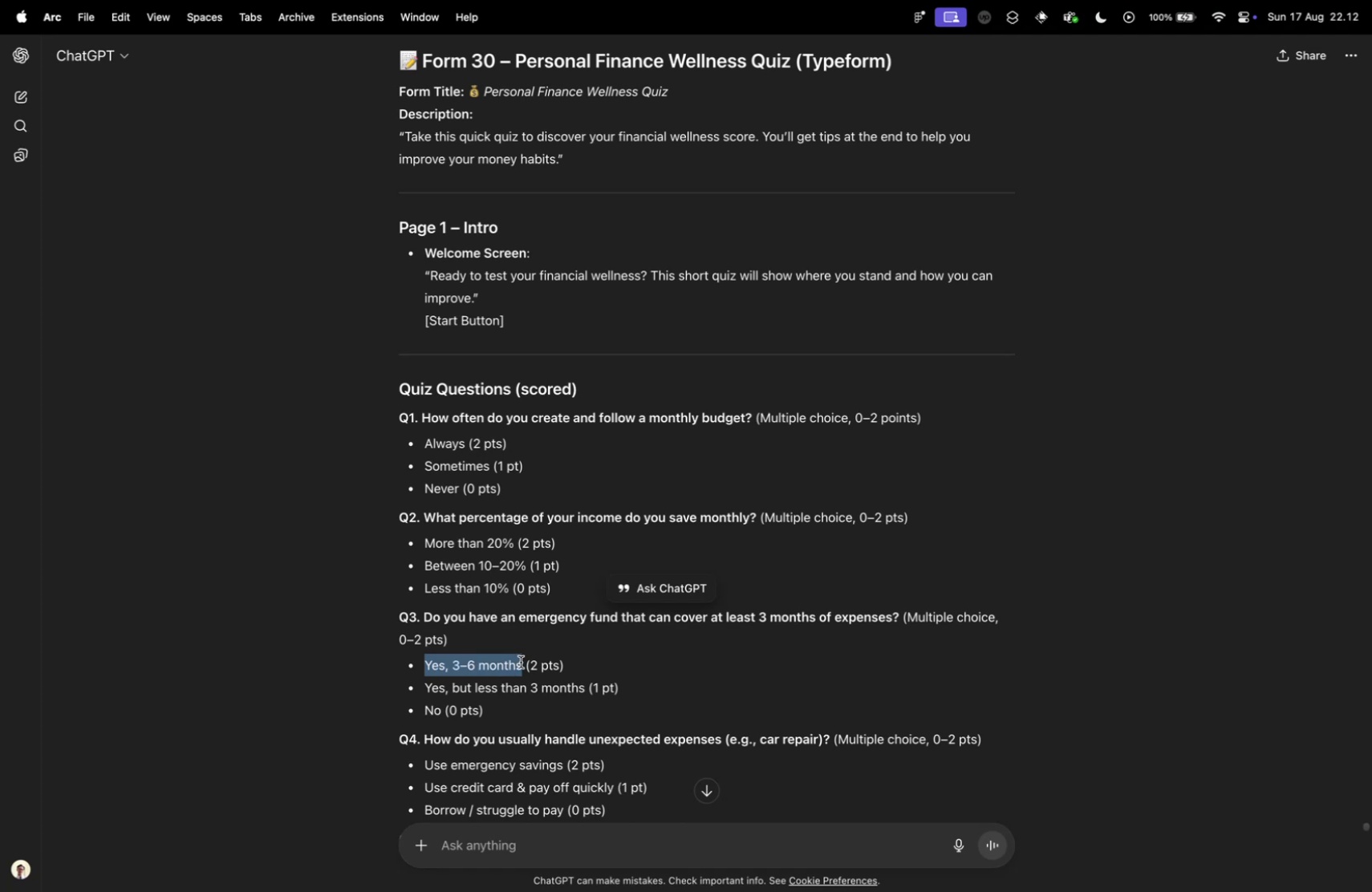 
key(Meta+CommandLeft)
 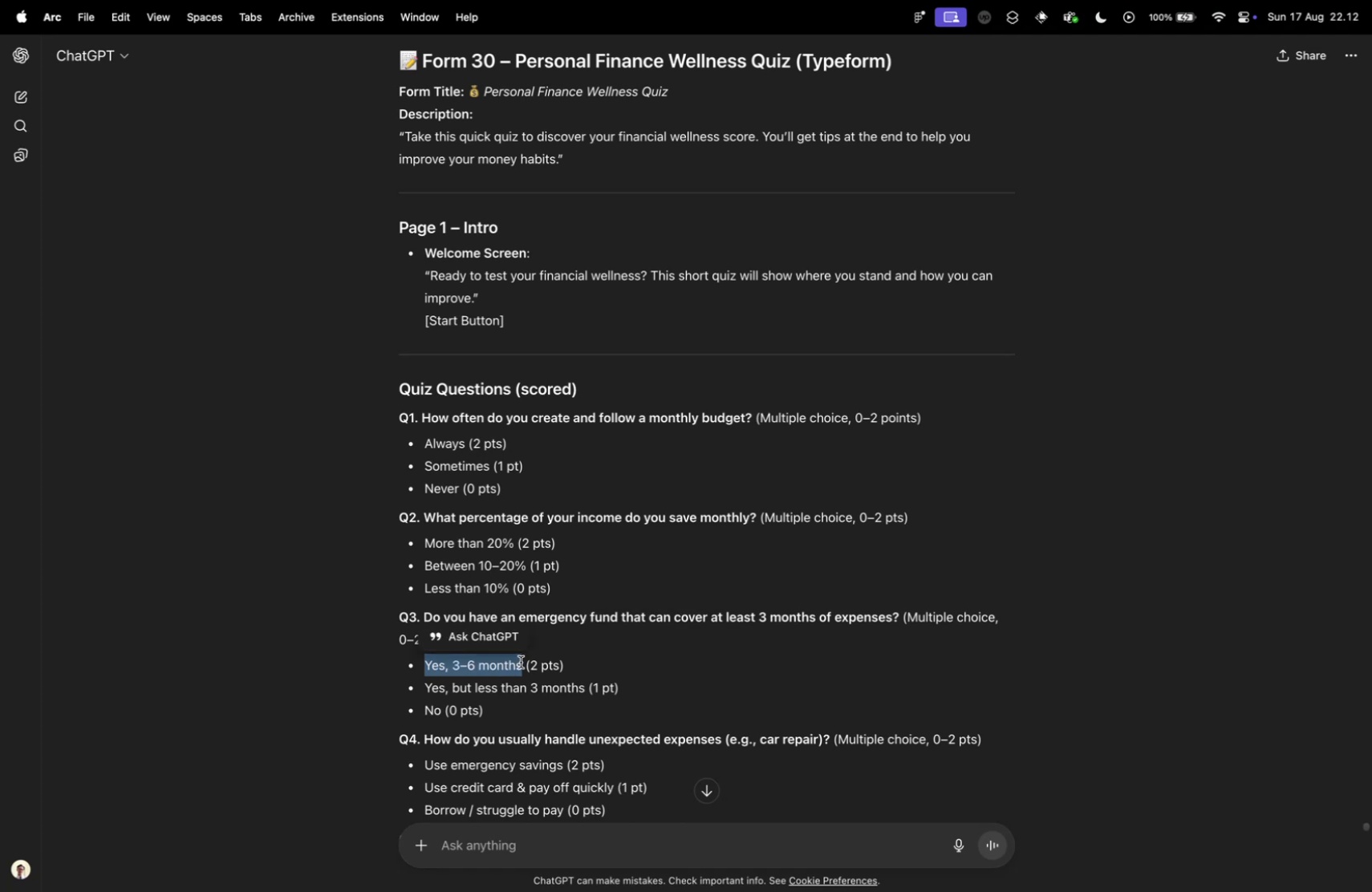 
key(Meta+C)
 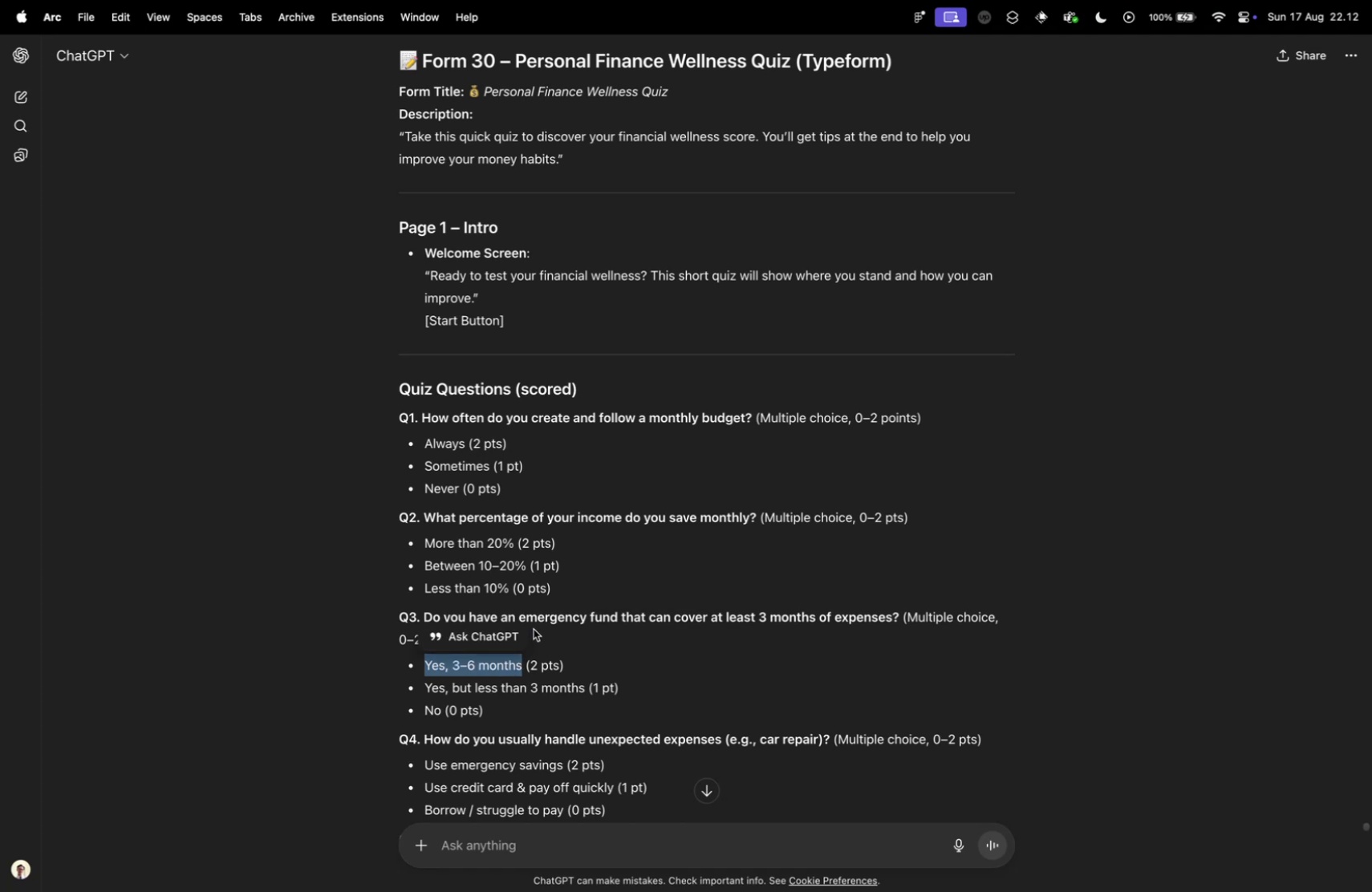 
key(Control+ControlLeft)
 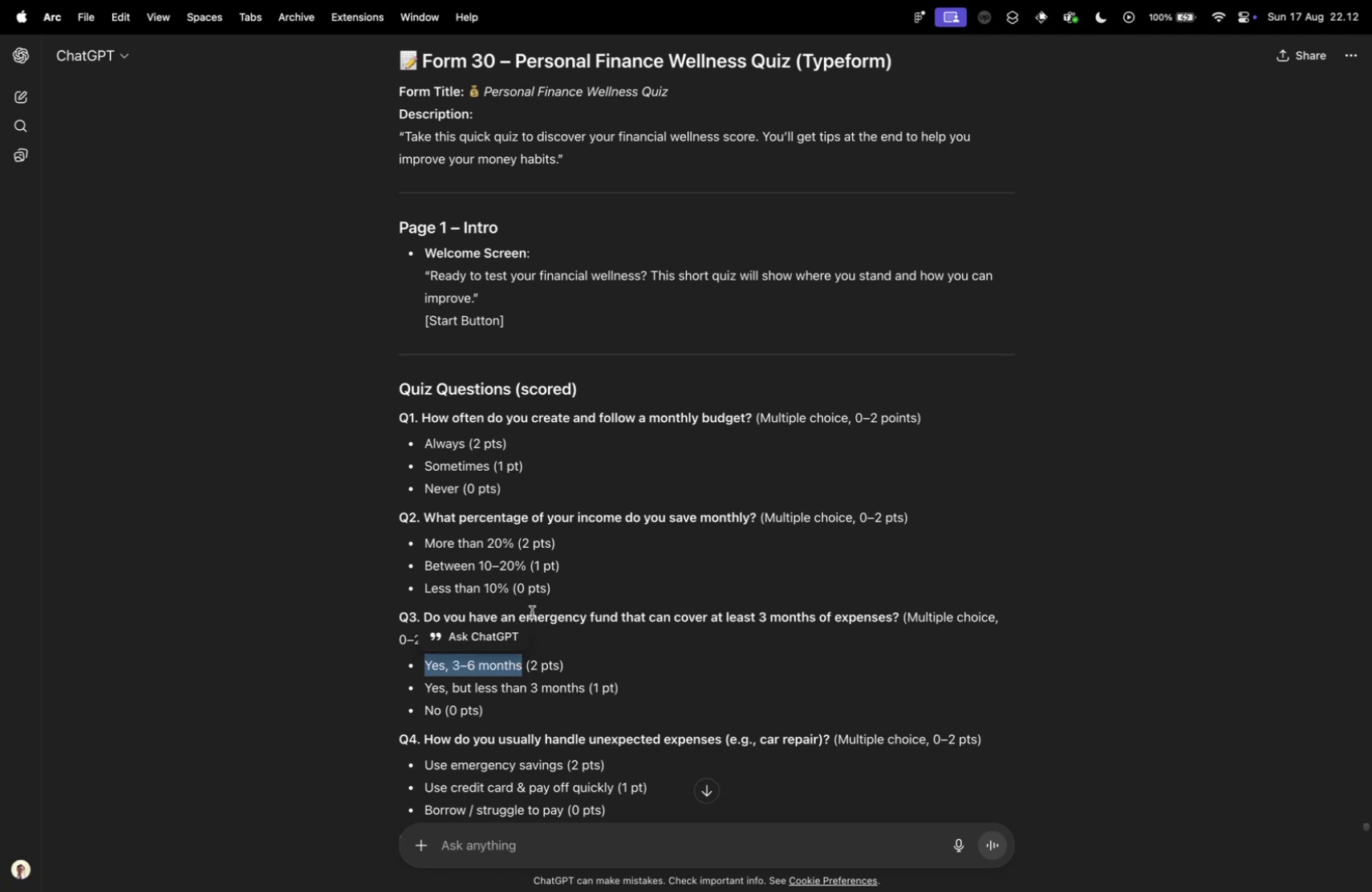 
key(Control+Tab)
 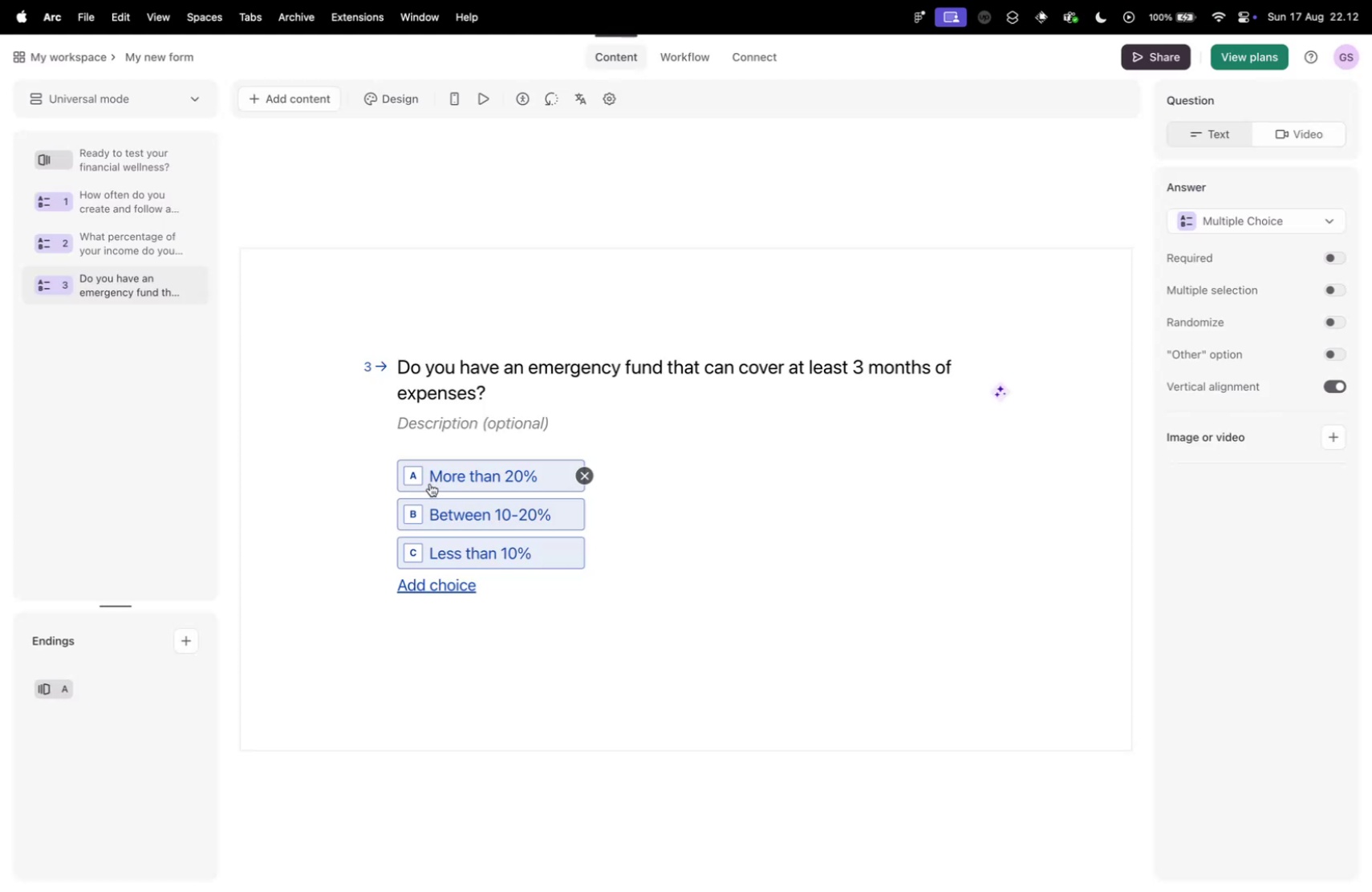 
left_click([465, 472])
 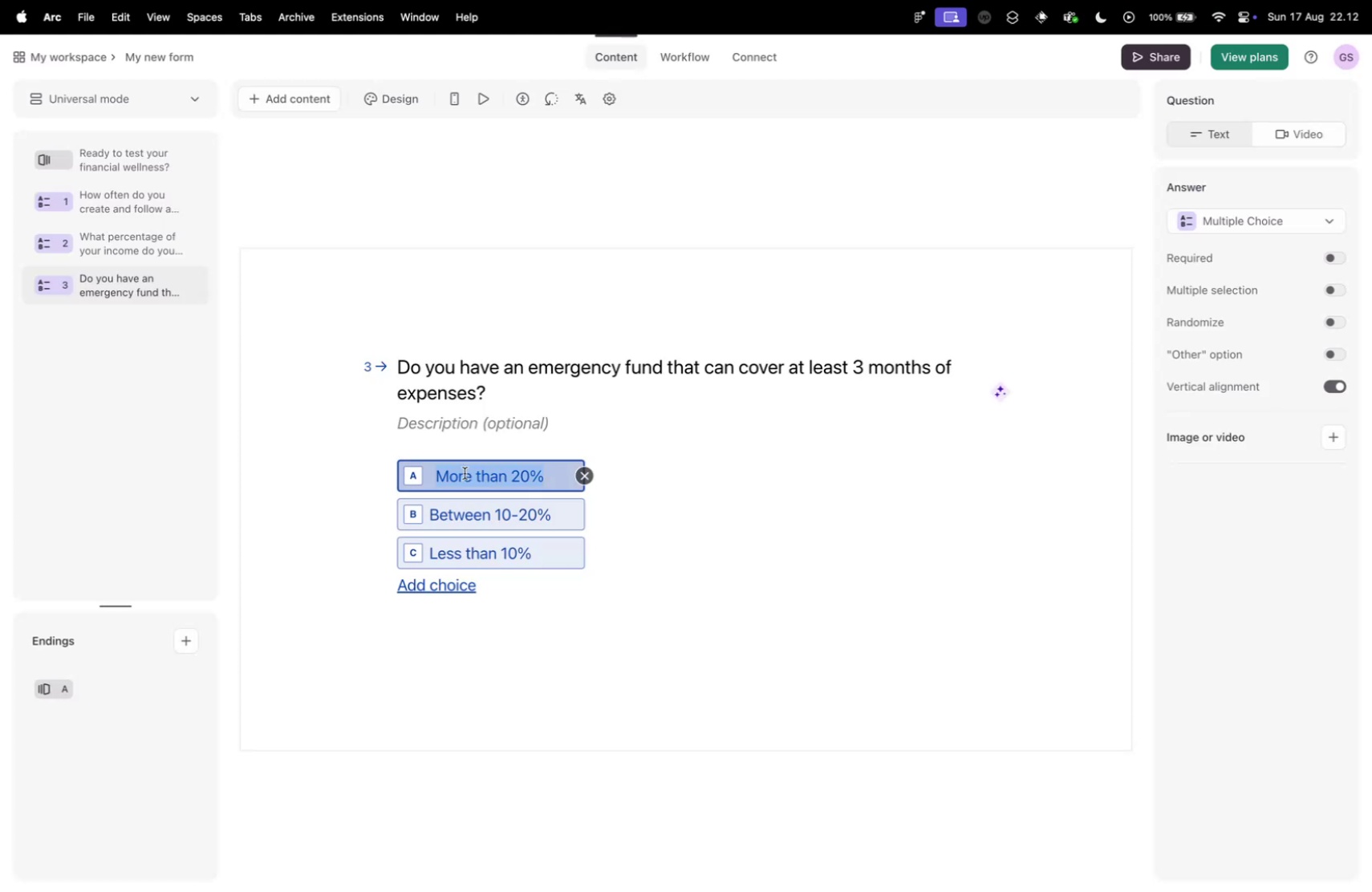 
key(Meta+V)
 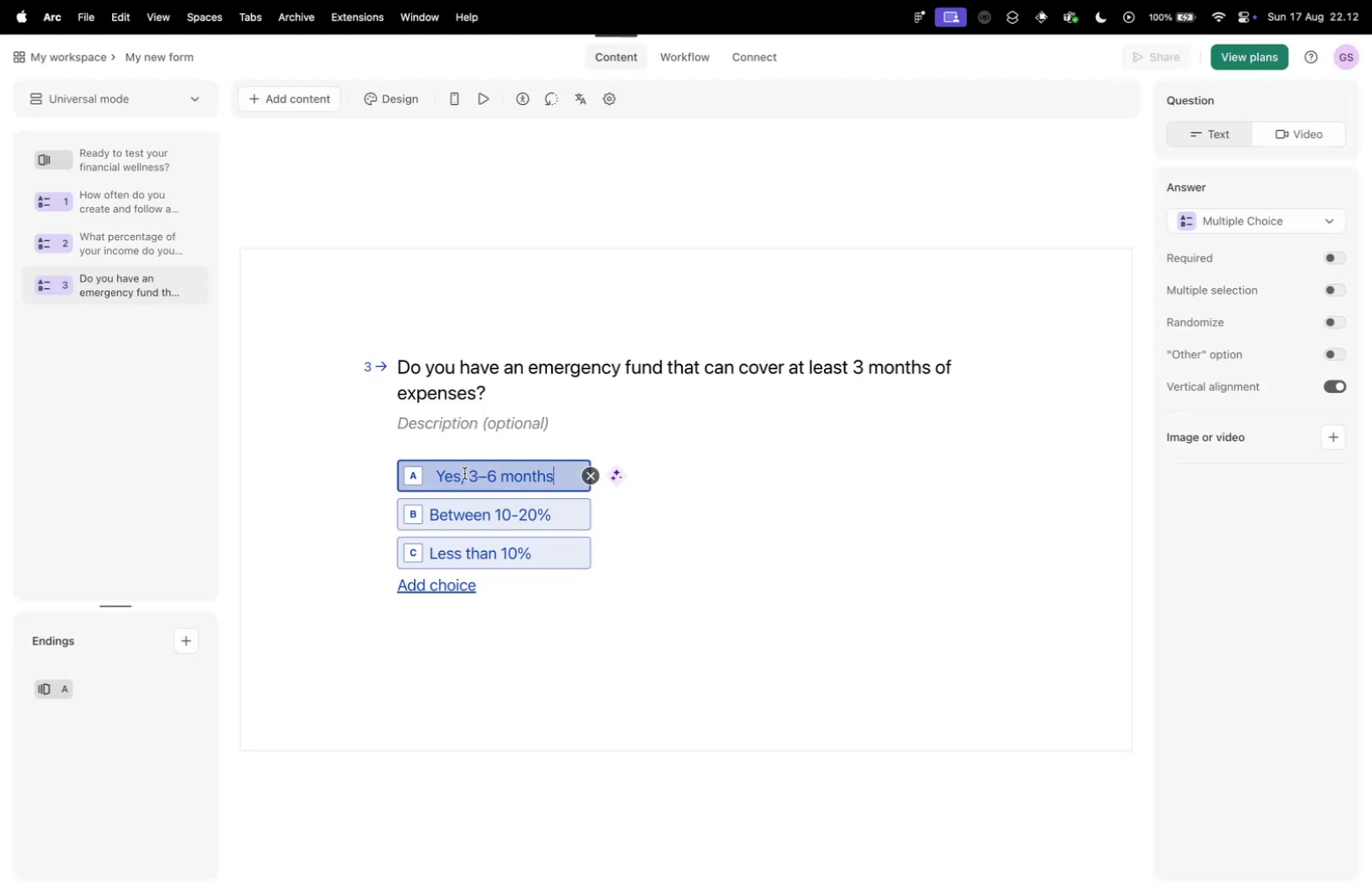 
key(Control+ControlLeft)
 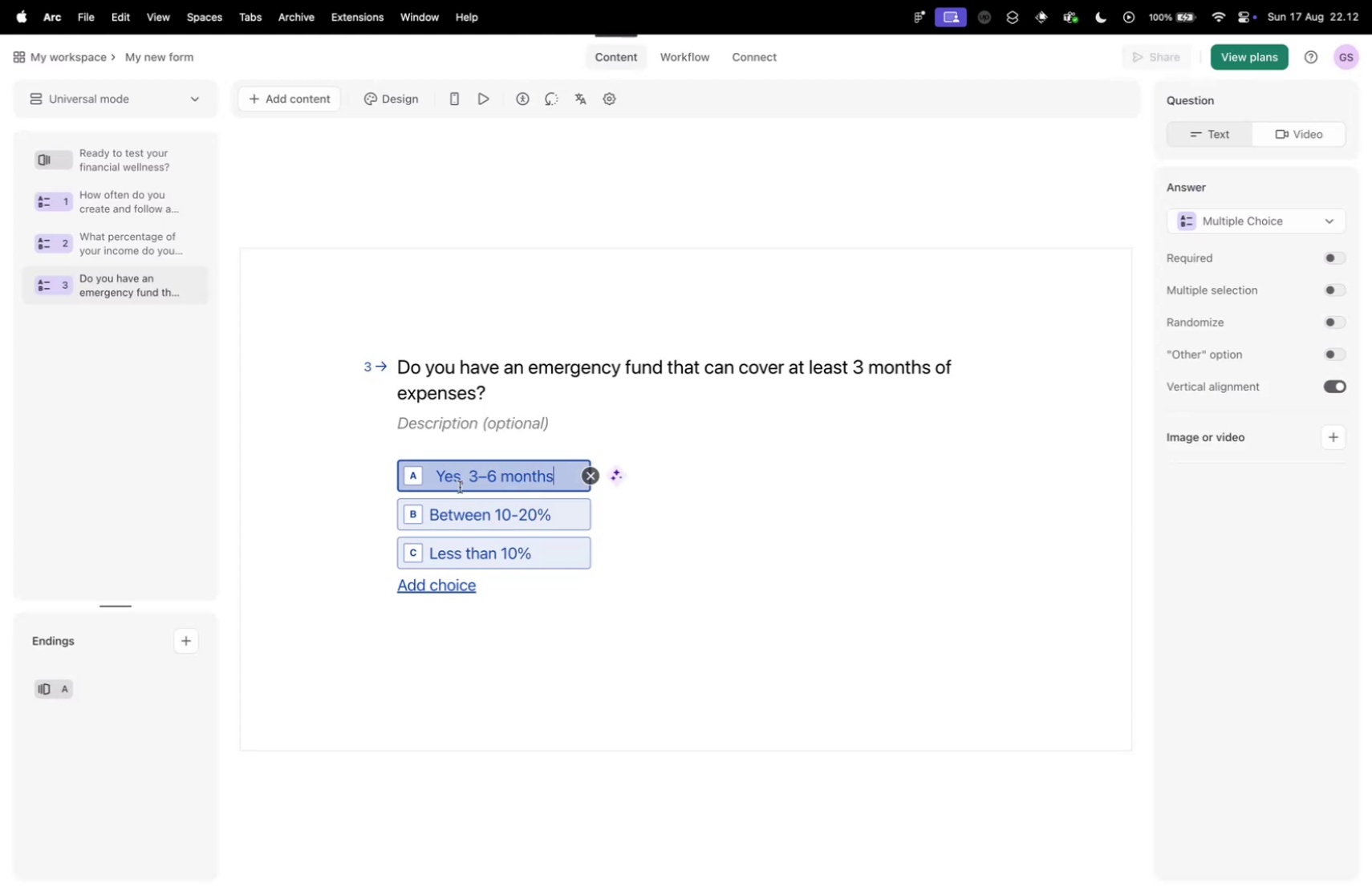 
key(Control+Tab)
 